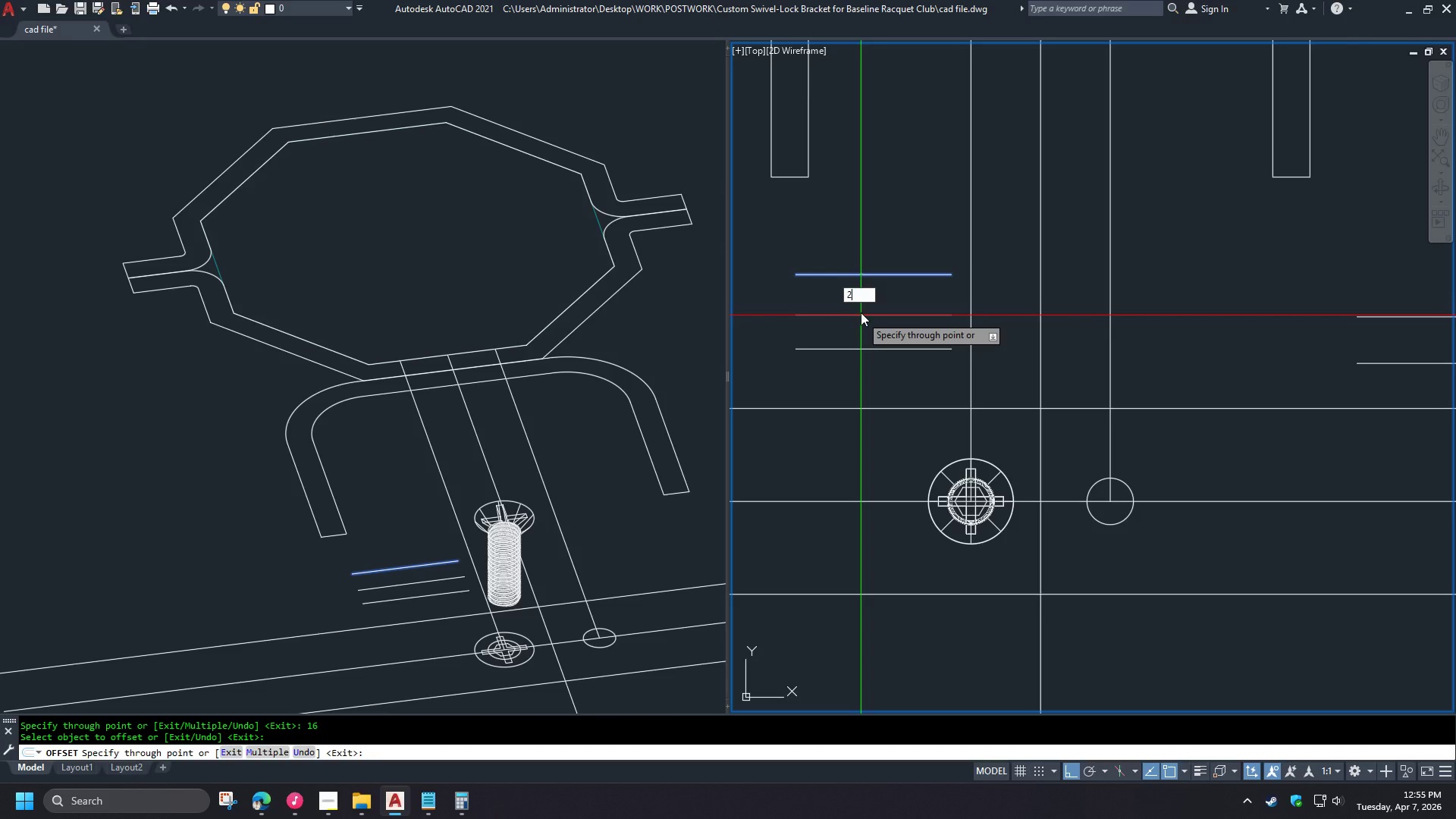 
key(Numpad5)
 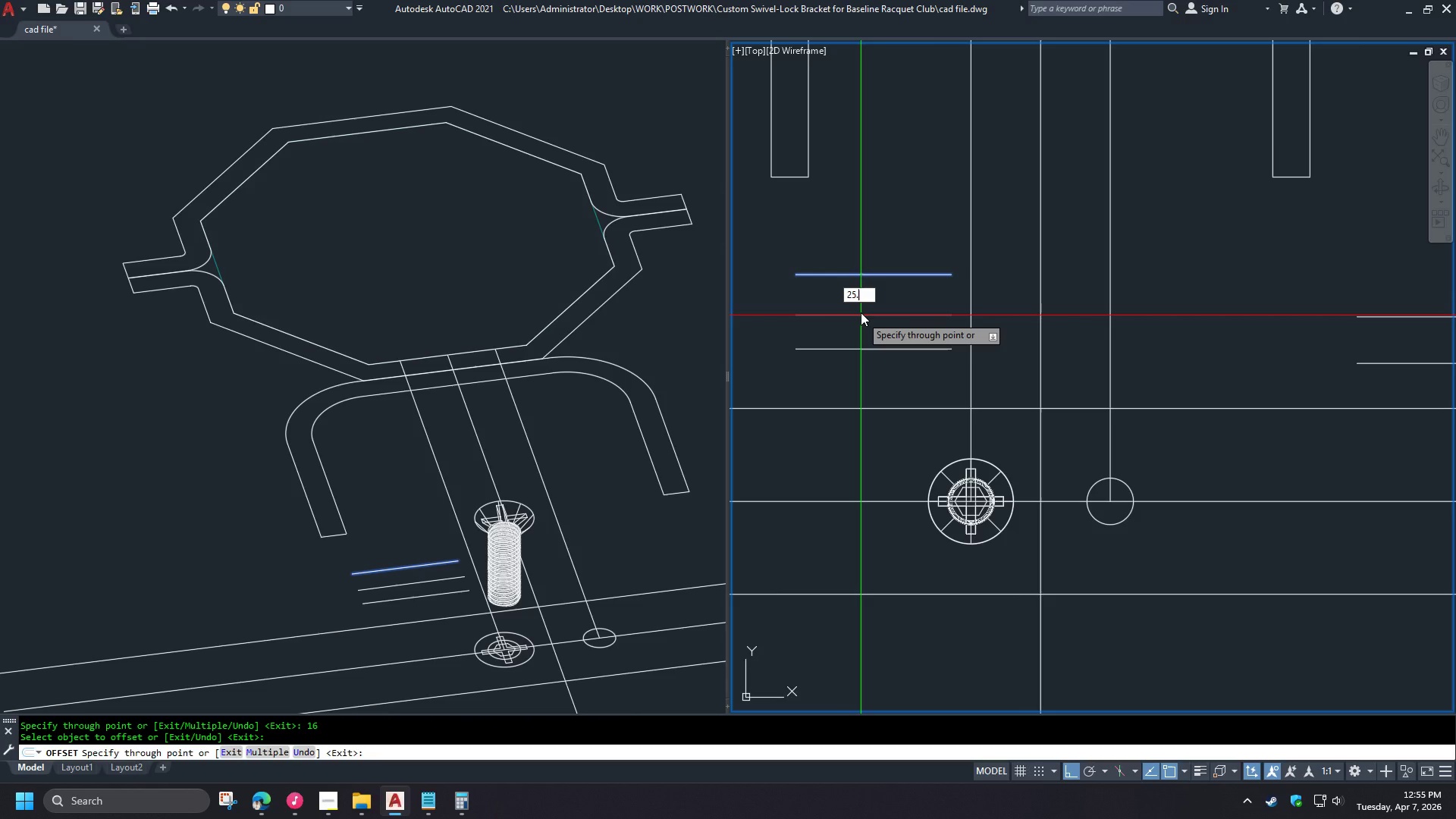 
key(NumpadDecimal)
 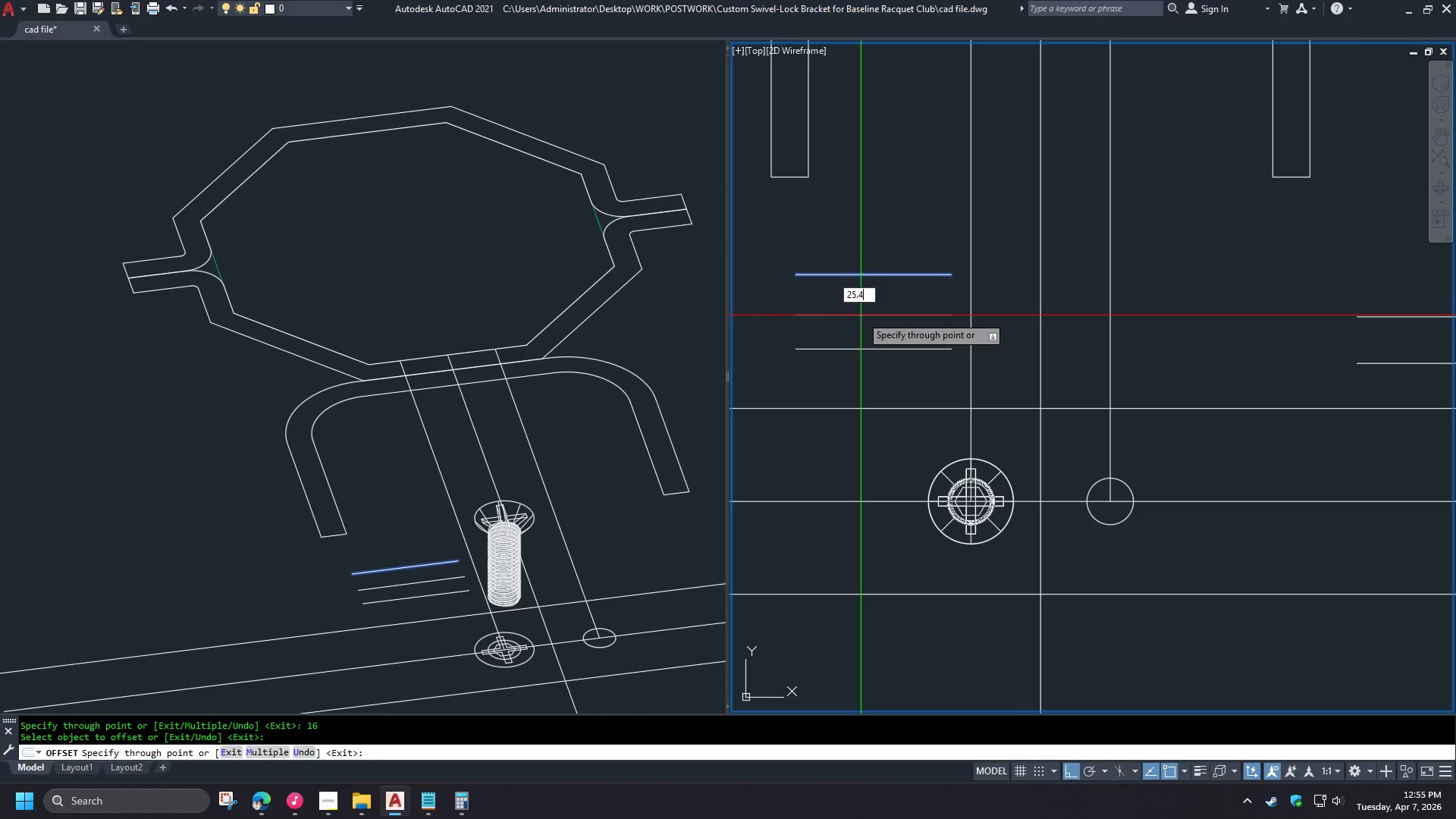 
key(Numpad4)
 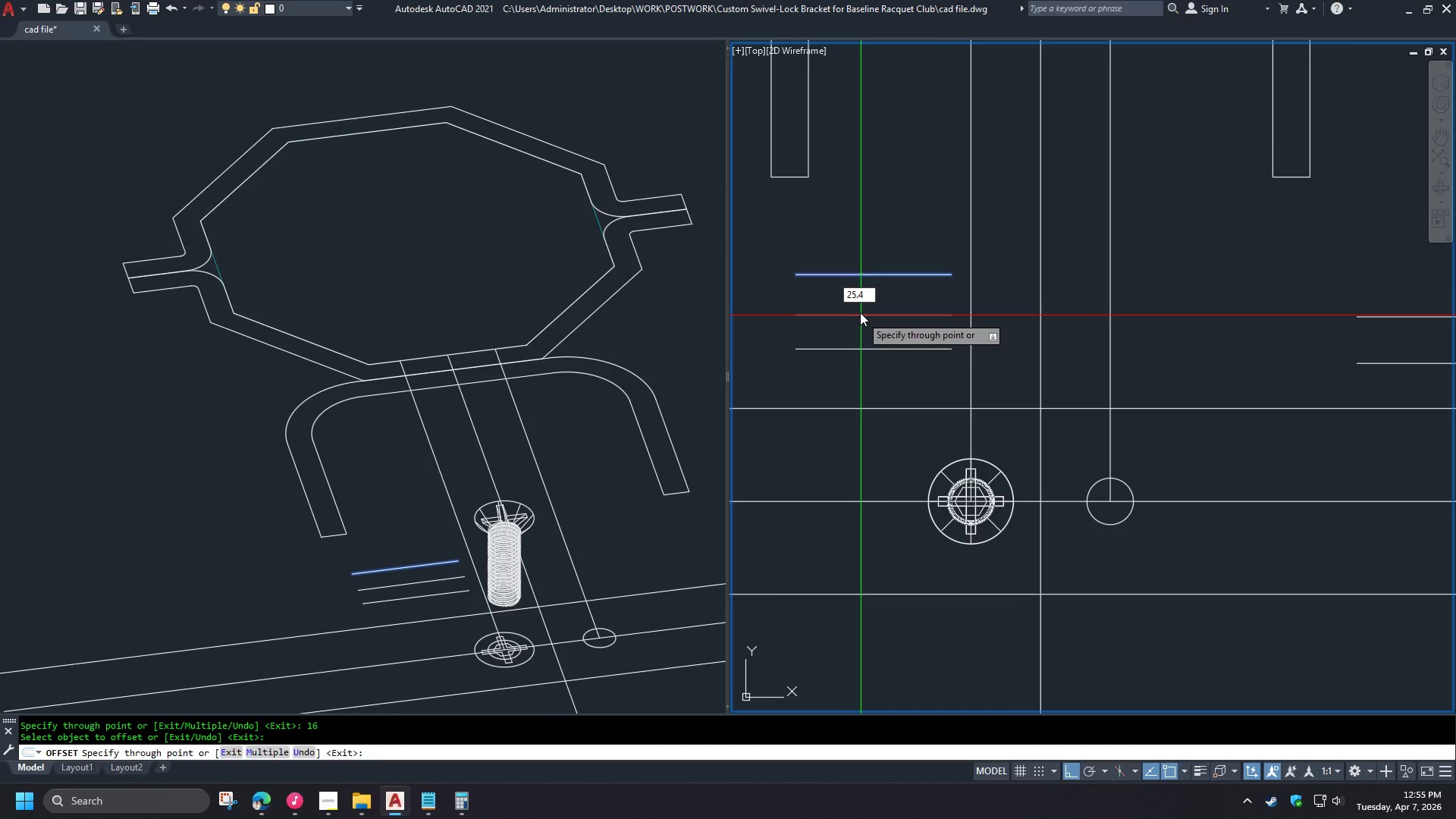 
key(NumpadEnter)
 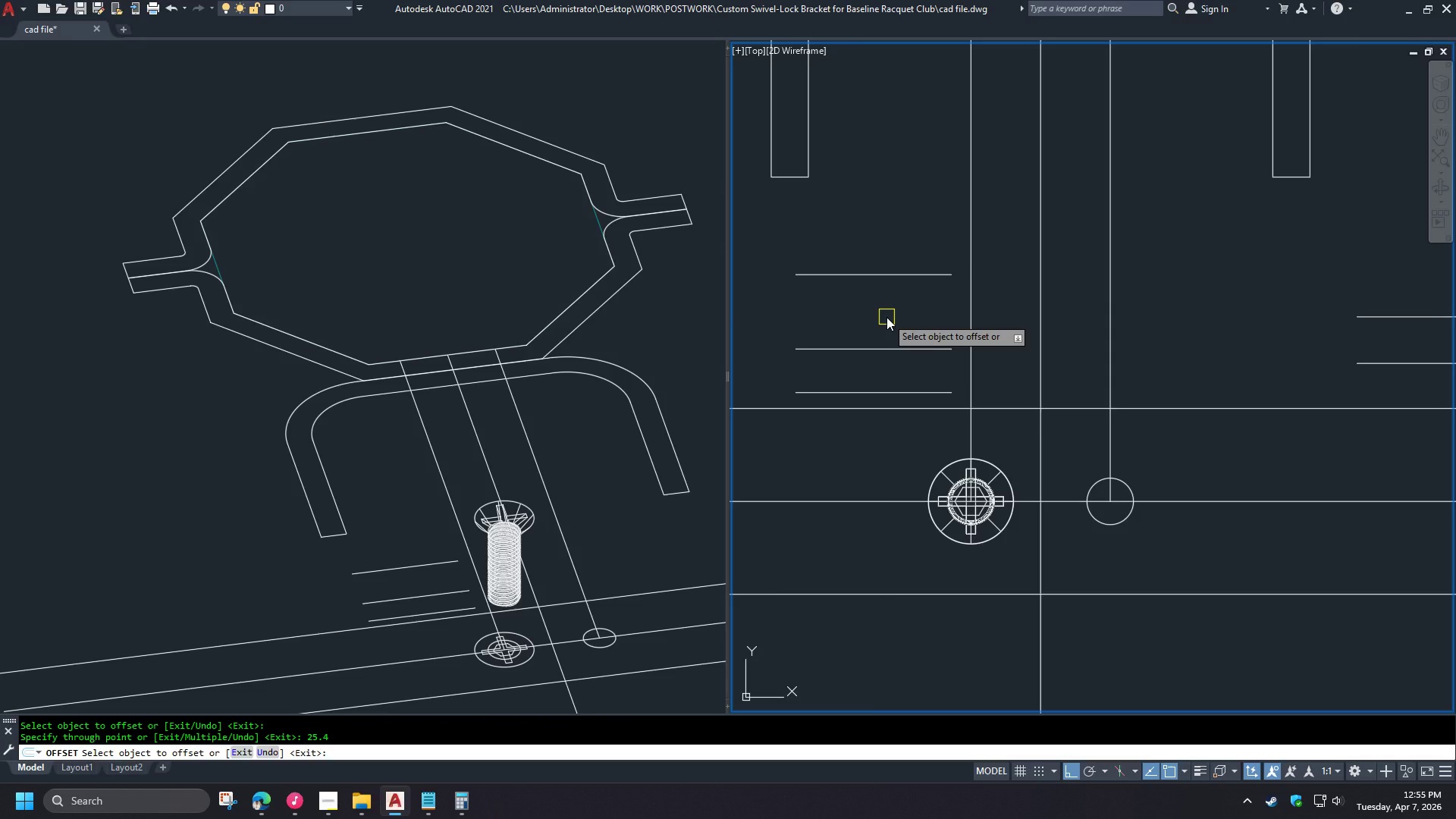 
key(Space)
 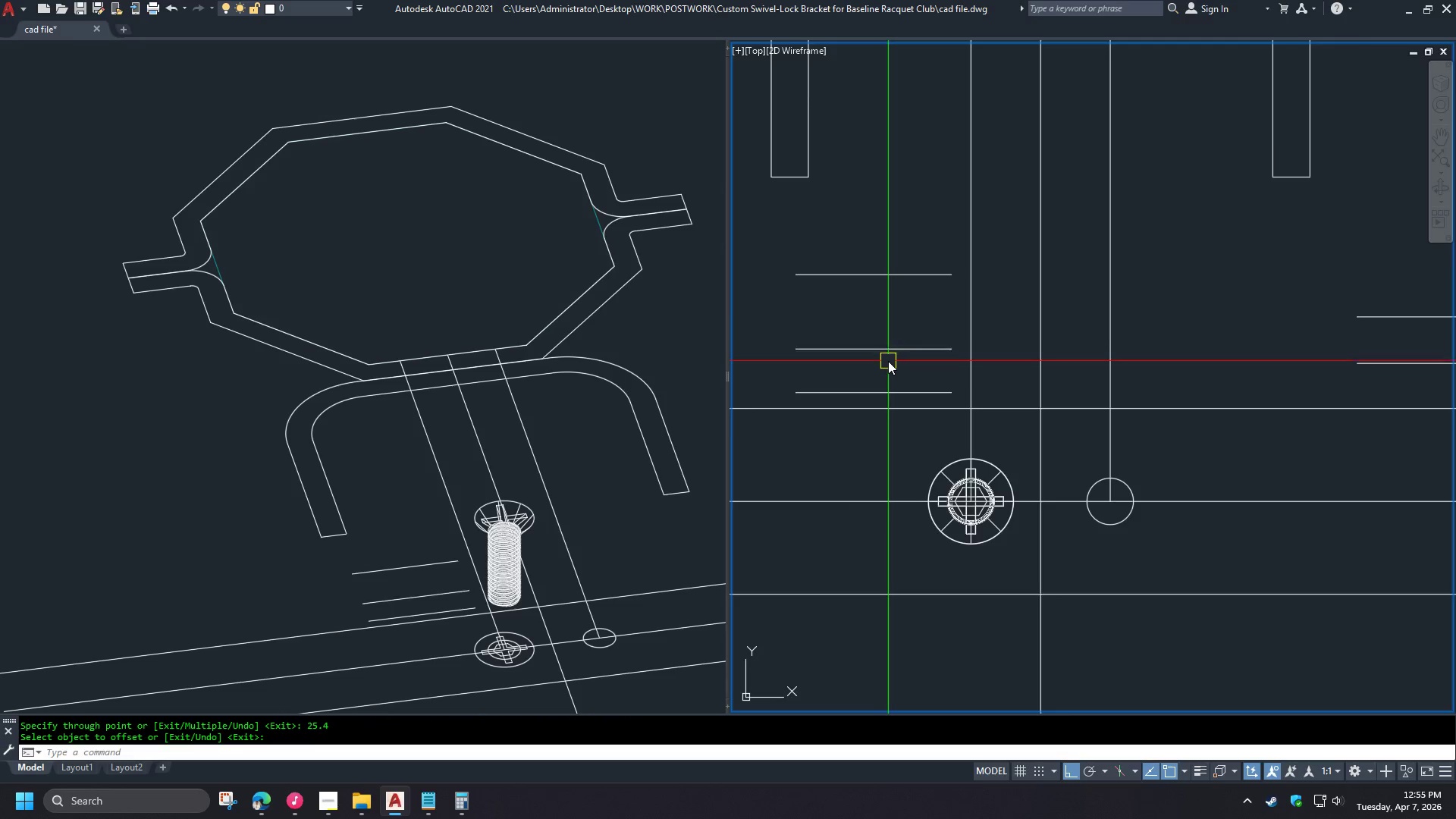 
key(D)
 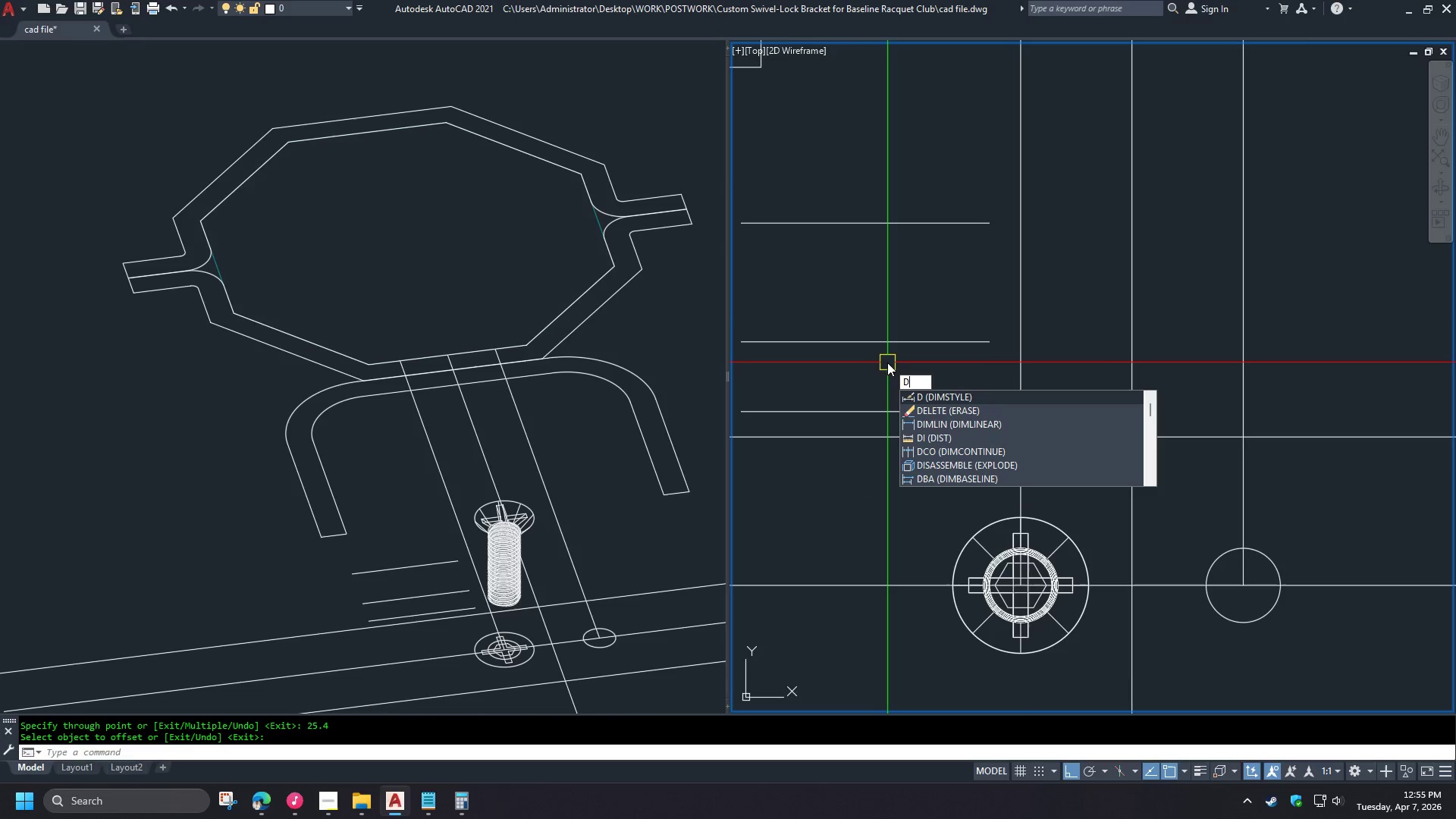 
key(I)
 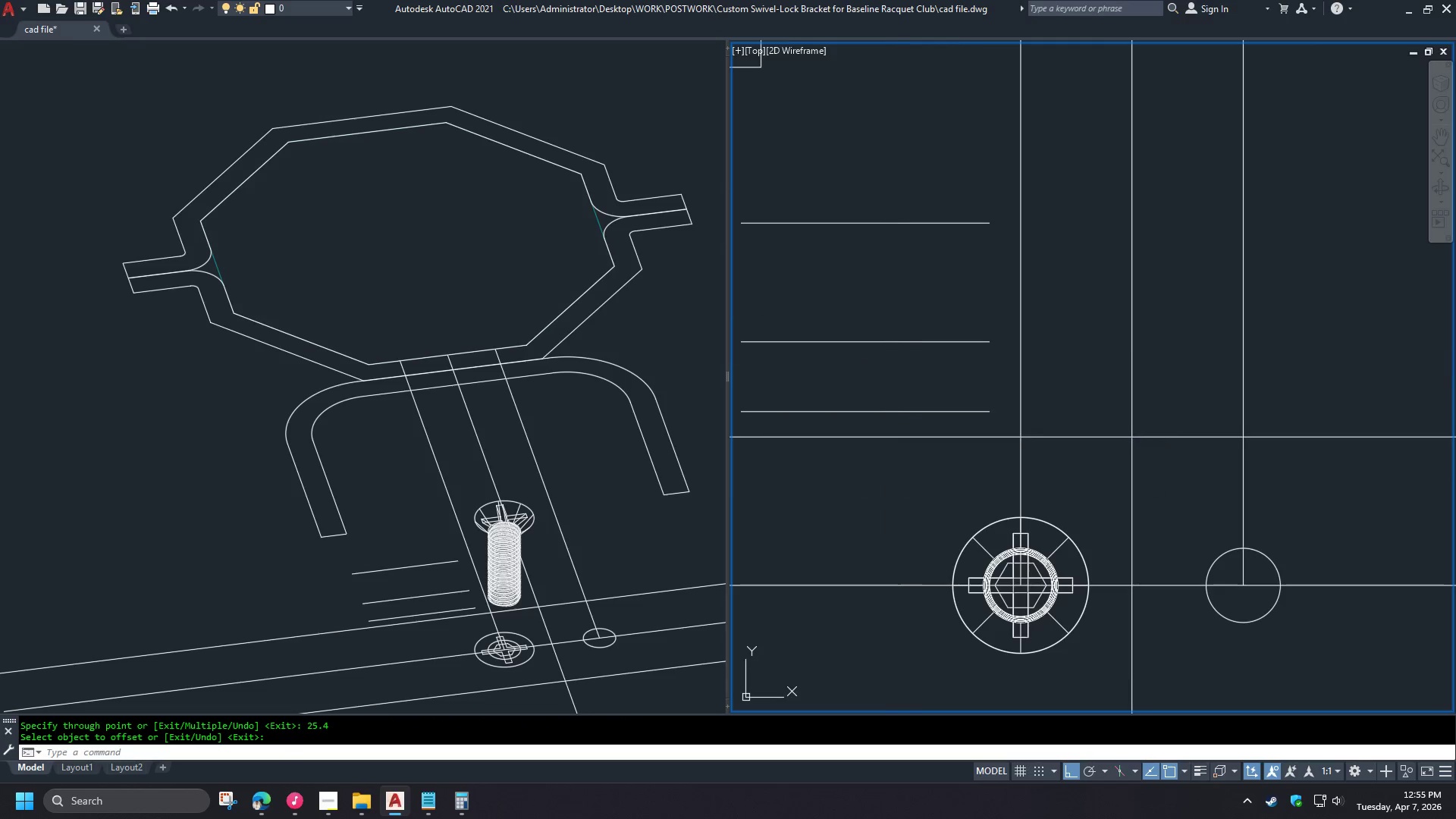 
key(Space)
 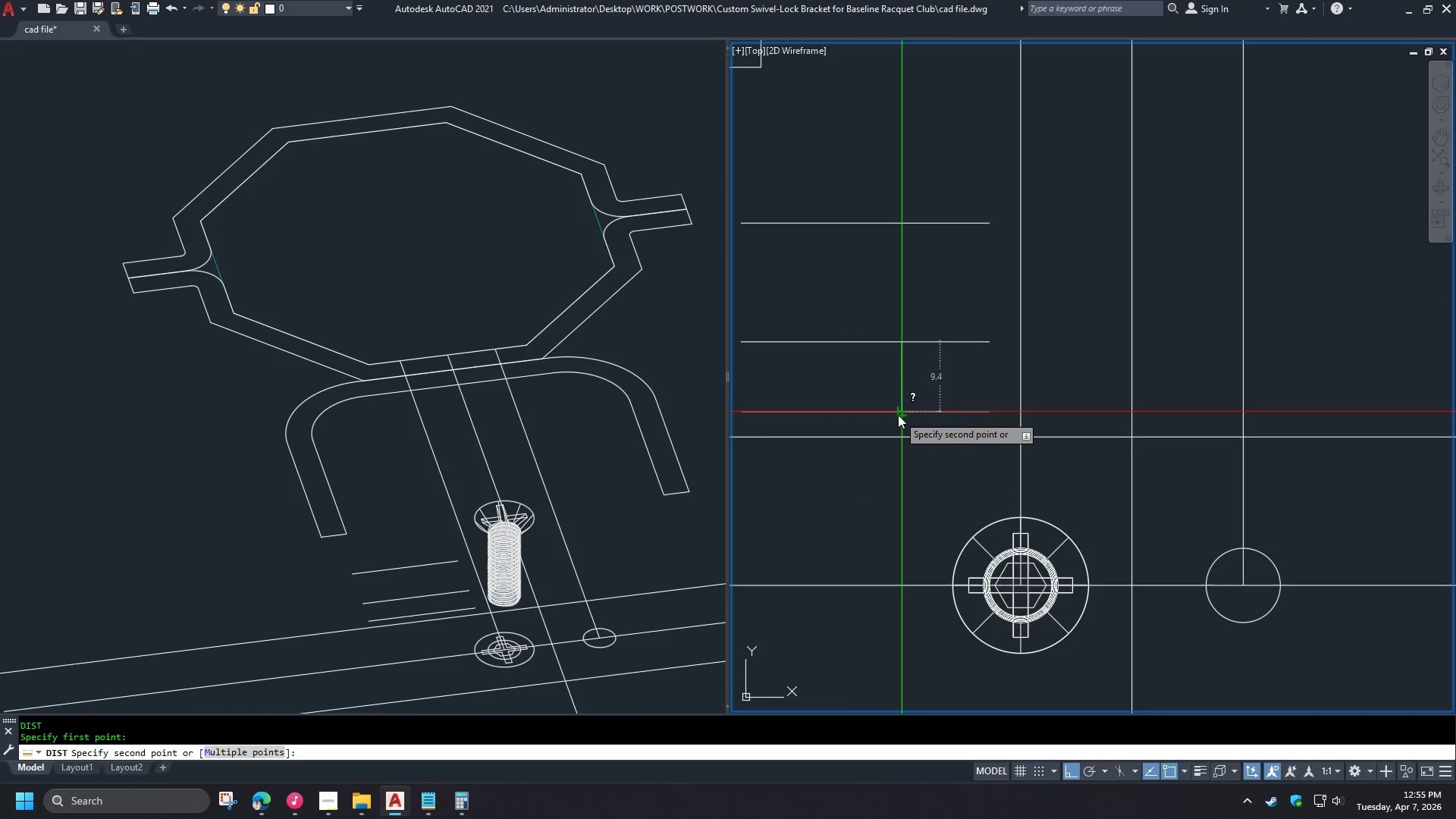 
key(Escape)
 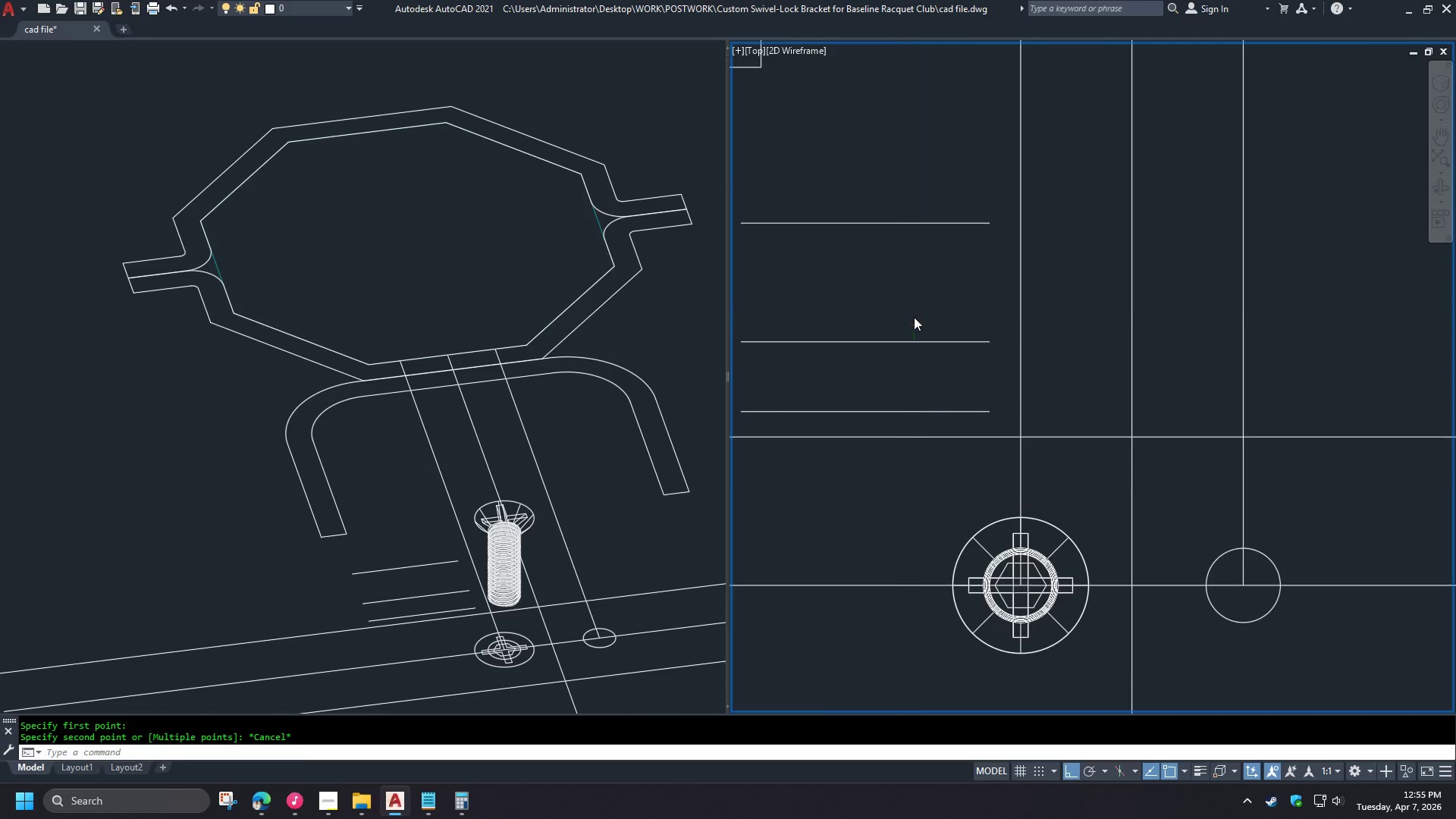 
scroll: coordinate [887, 361], scroll_direction: up, amount: 1.0
 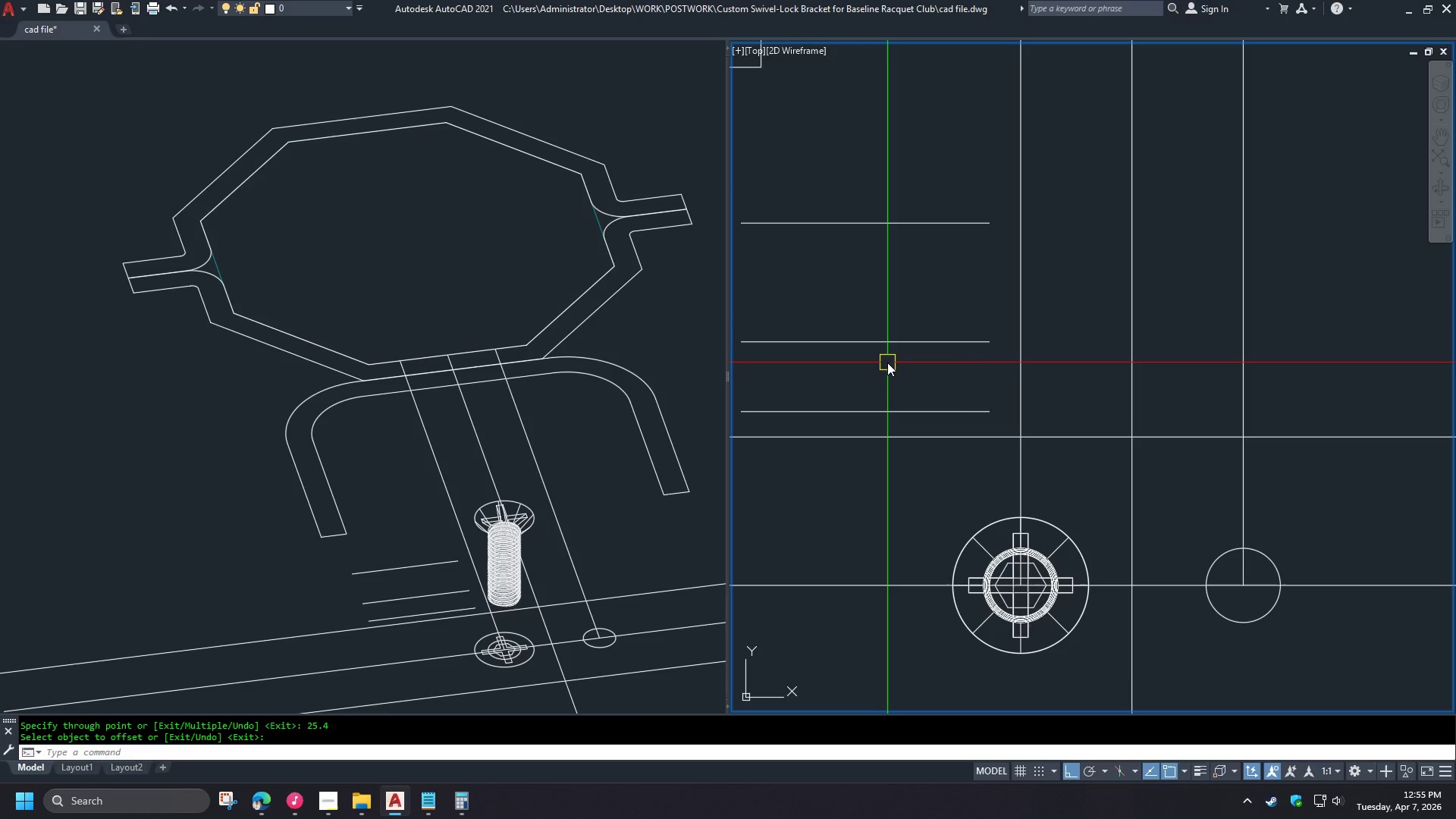 
scroll: coordinate [914, 312], scroll_direction: down, amount: 2.0
 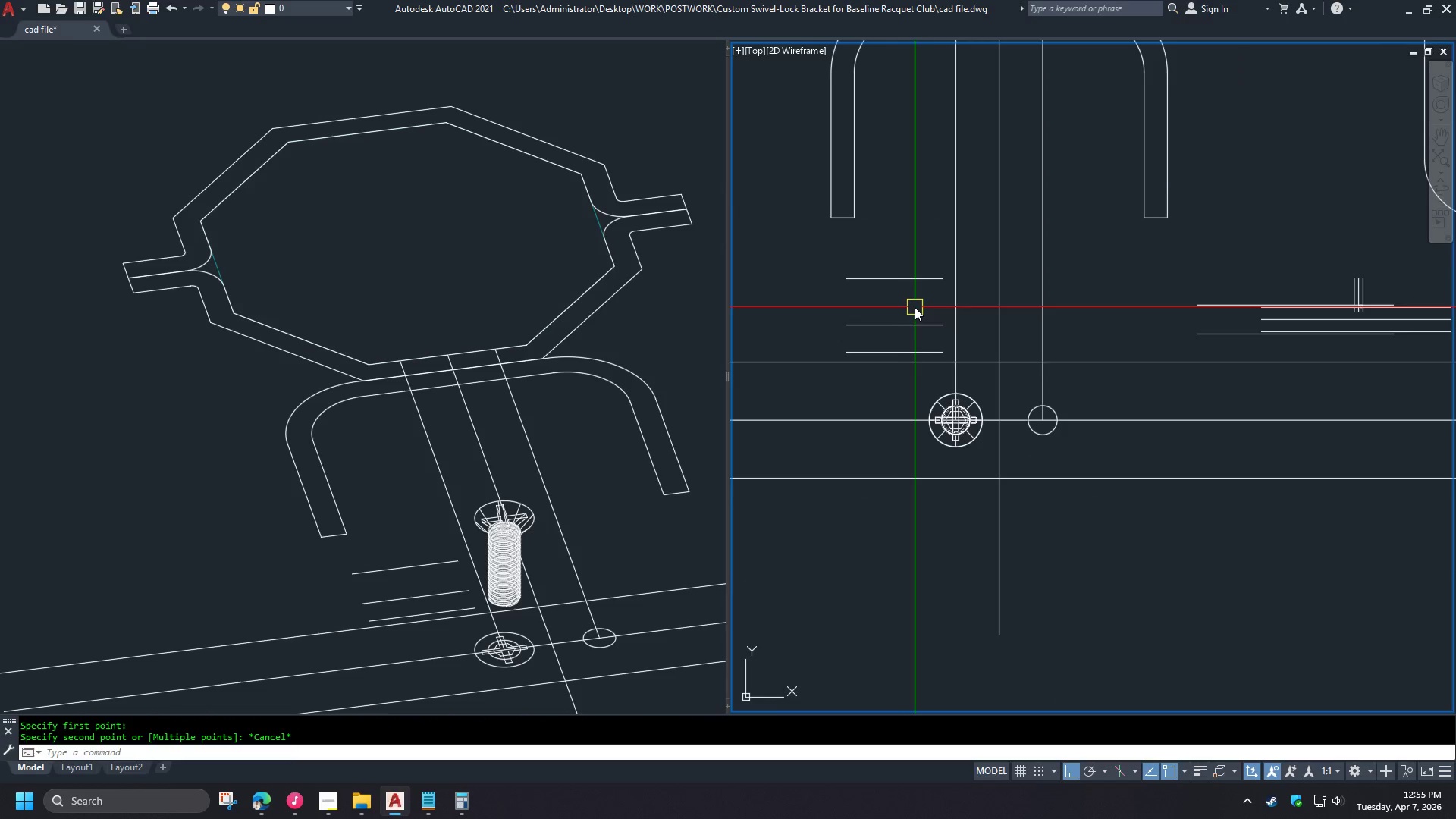 
scroll: coordinate [902, 303], scroll_direction: up, amount: 2.0
 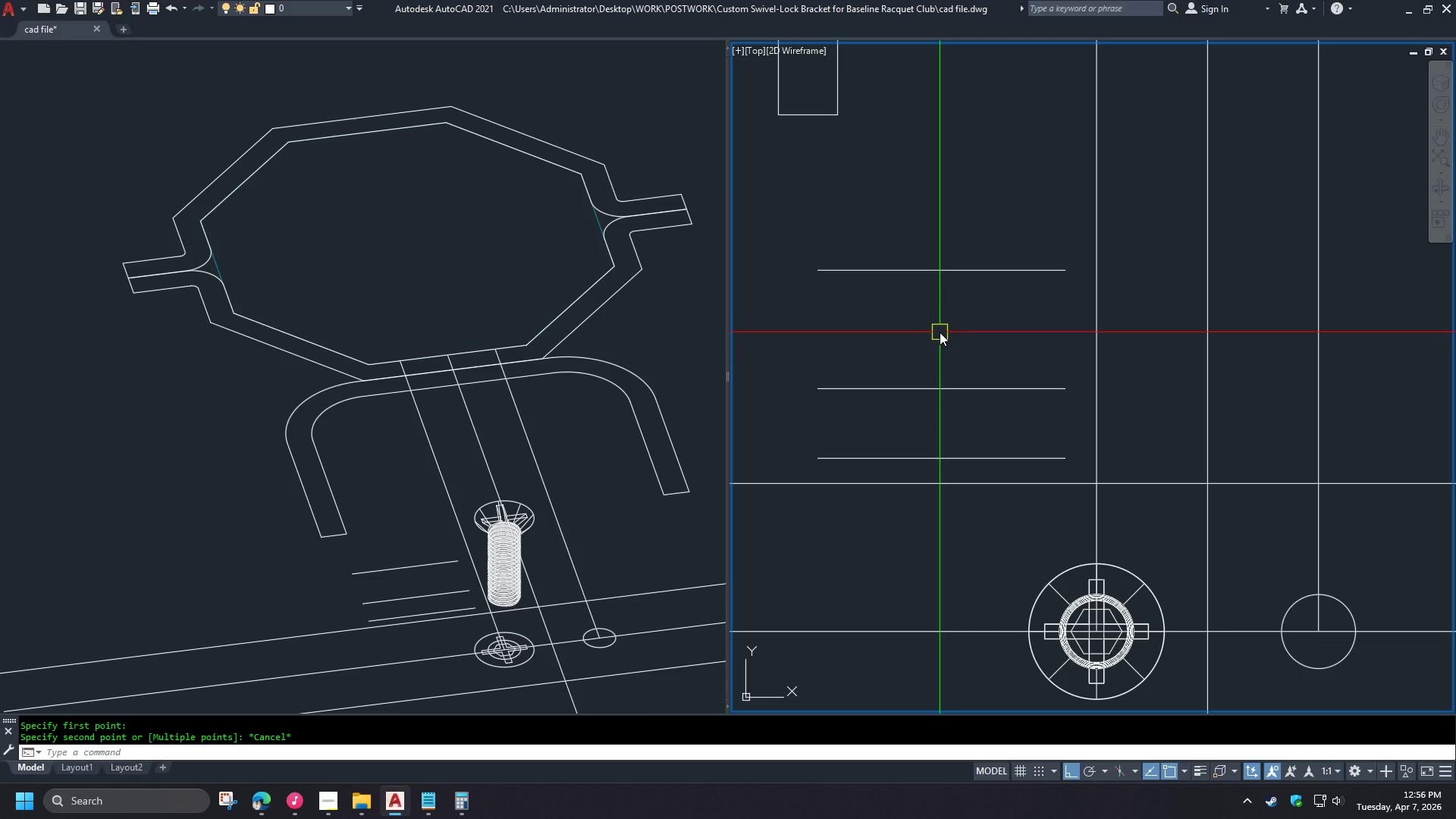 
wait(21.88)
 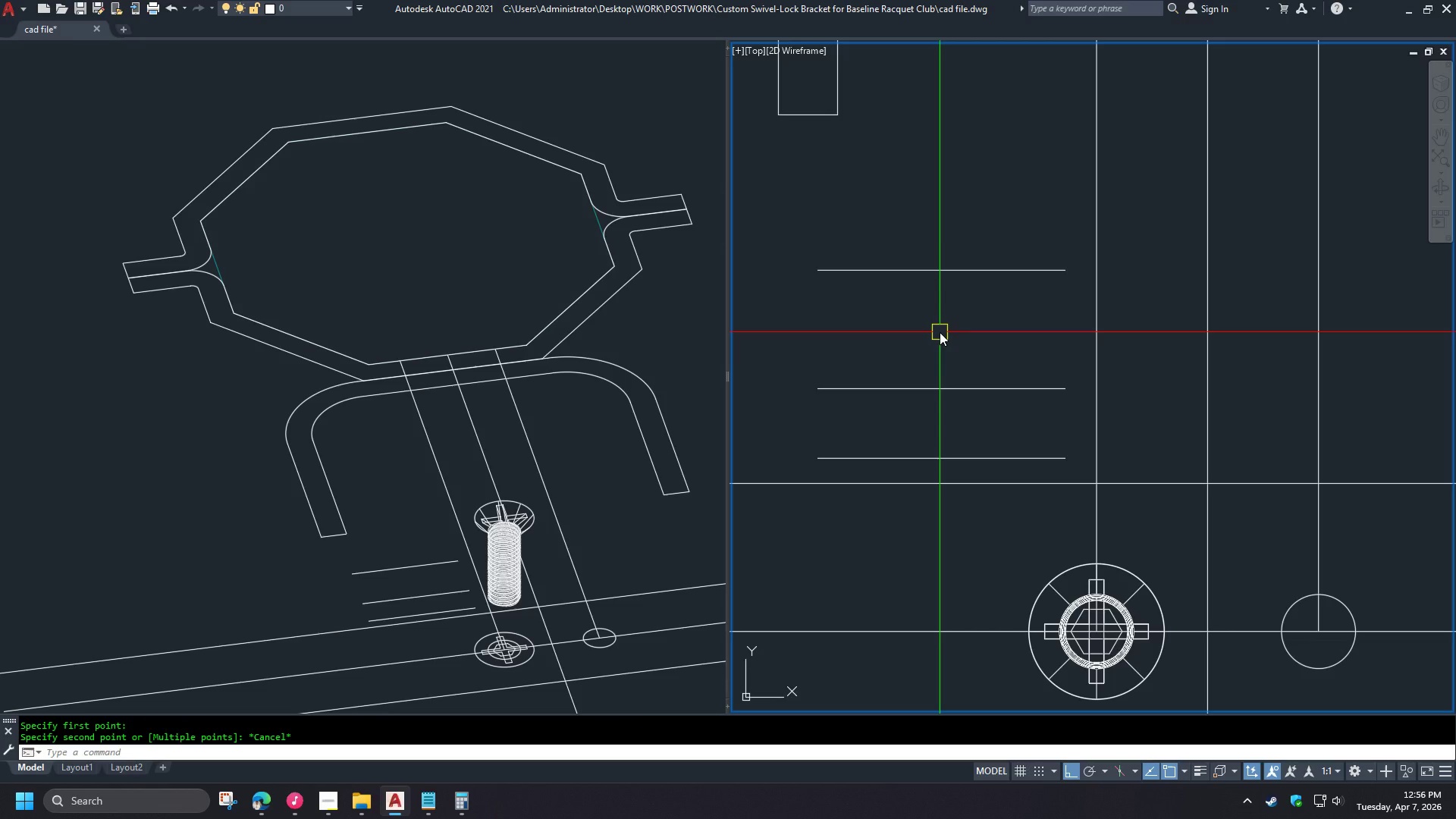 
scroll: coordinate [943, 270], scroll_direction: down, amount: 5.0
 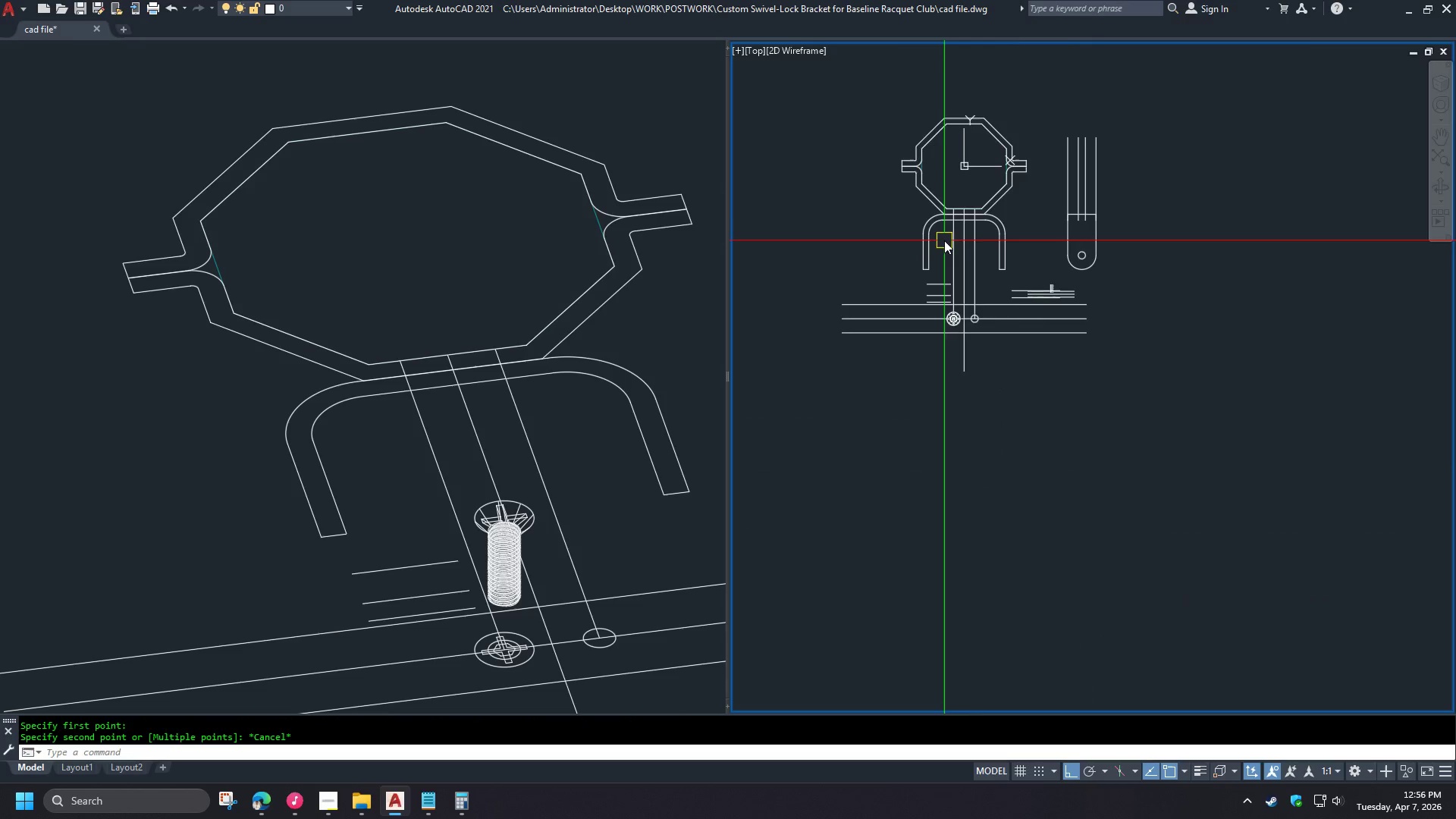 
scroll: coordinate [916, 301], scroll_direction: up, amount: 3.0
 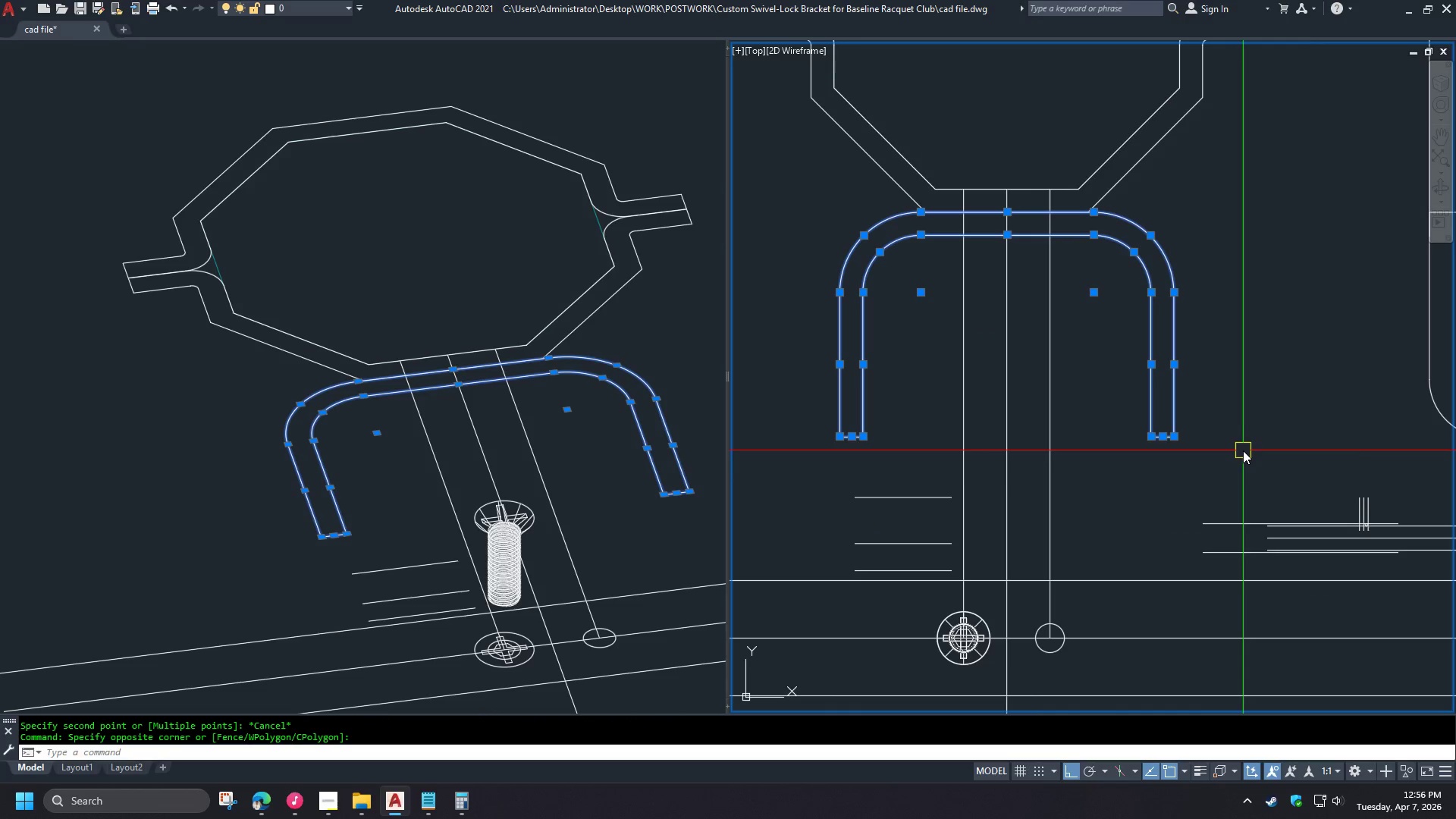 
type(j ext )
 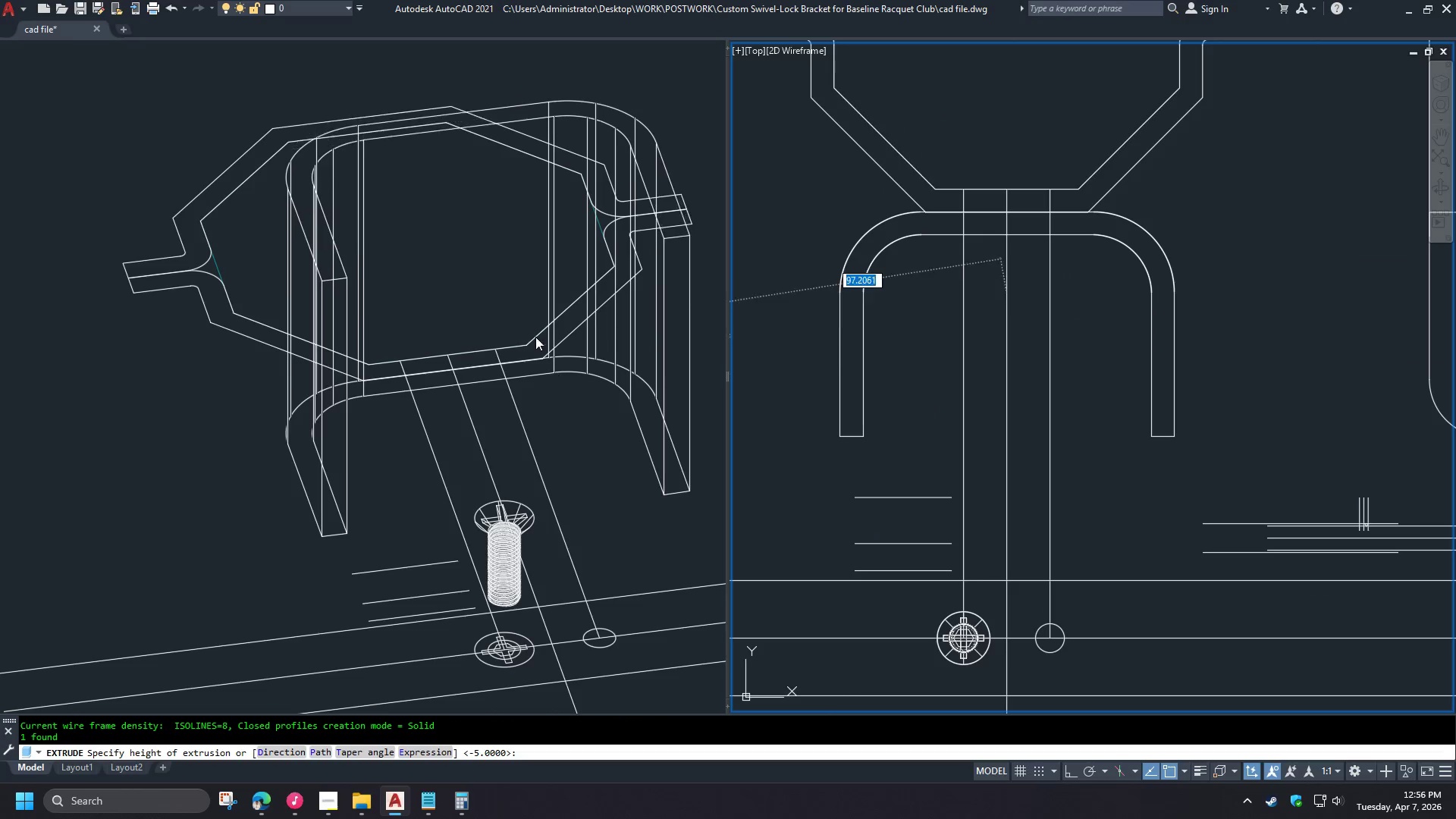 
left_click([557, 422])
 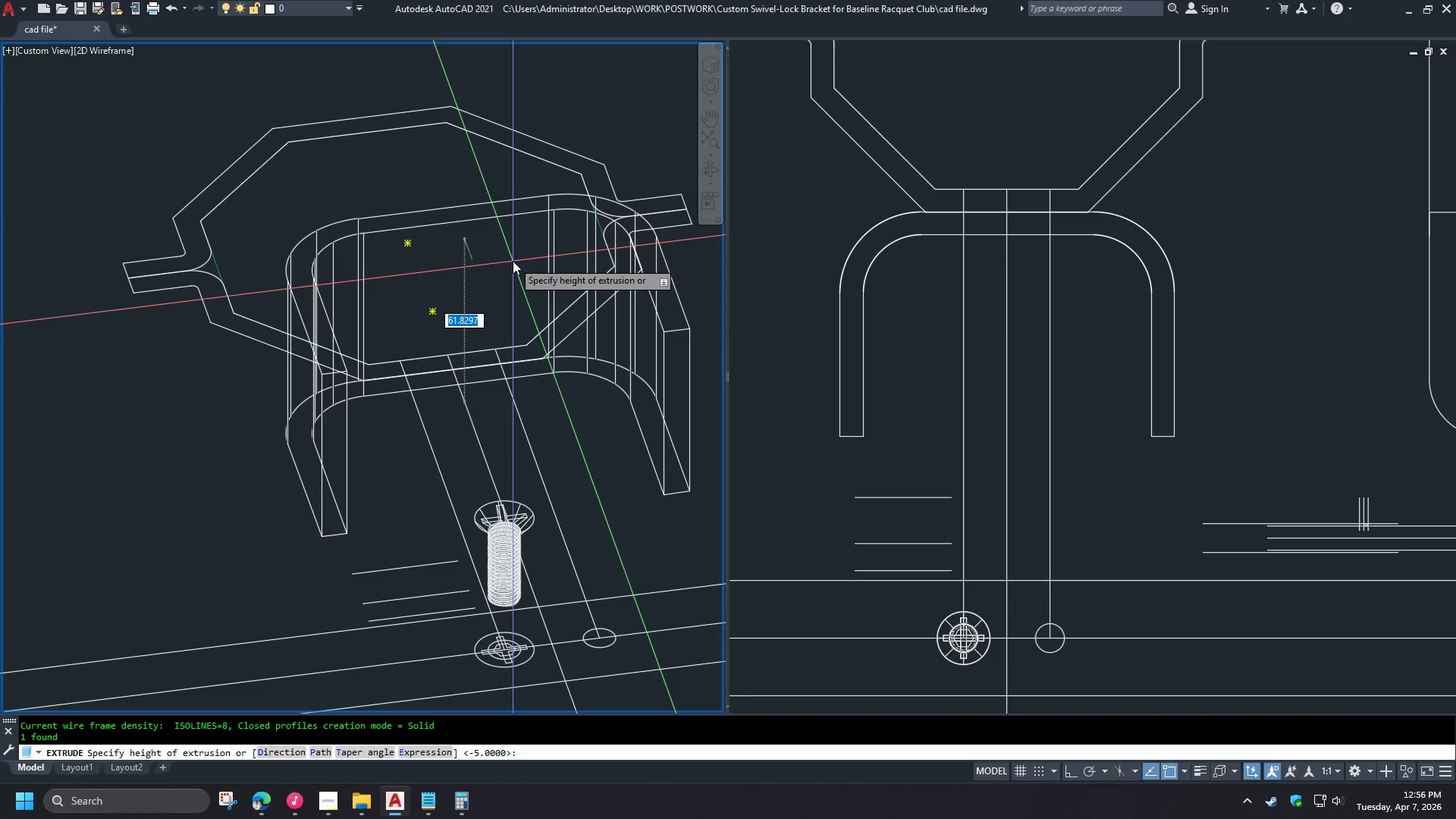 
key(Numpad4)
 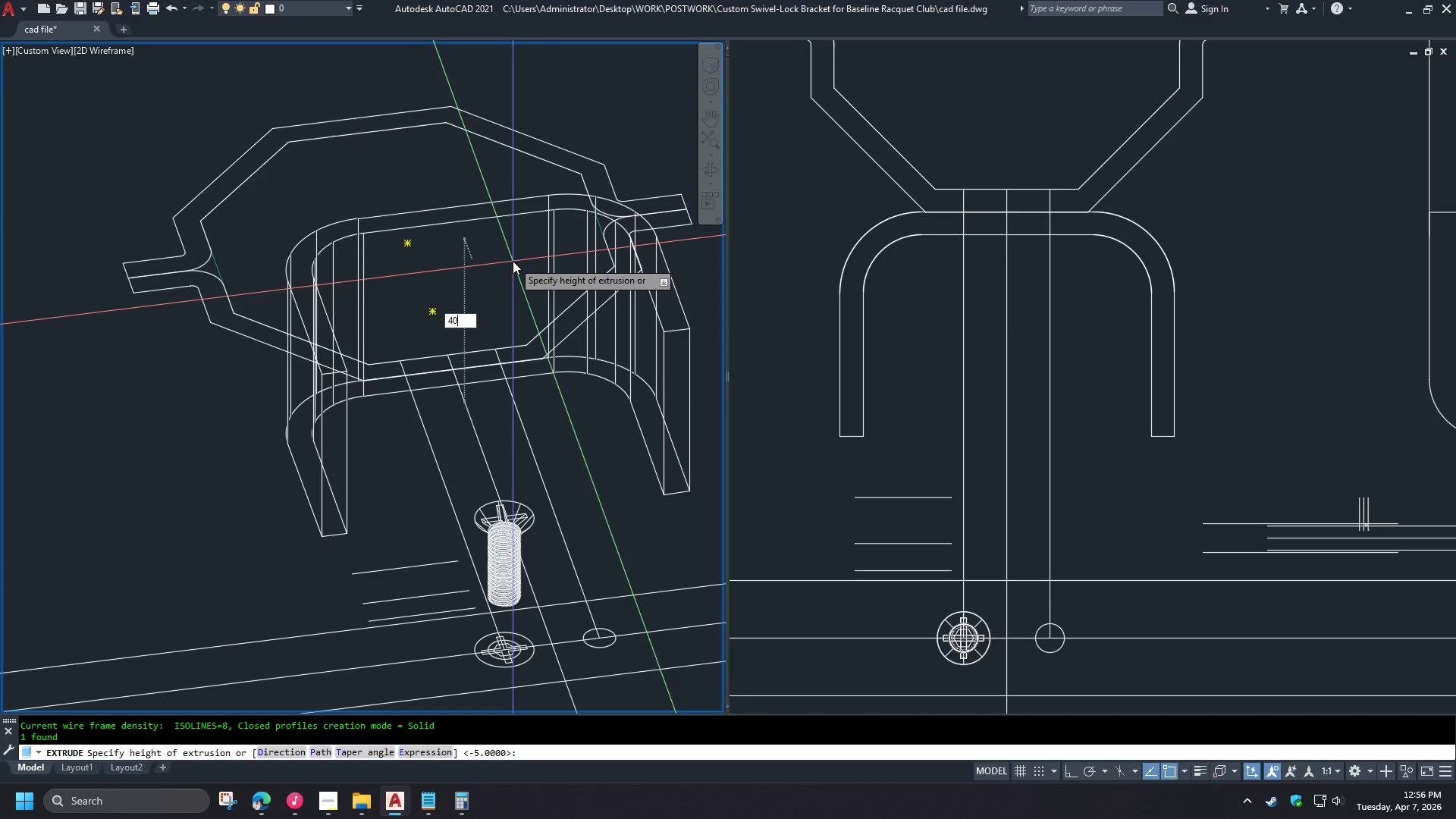 
key(Numpad0)
 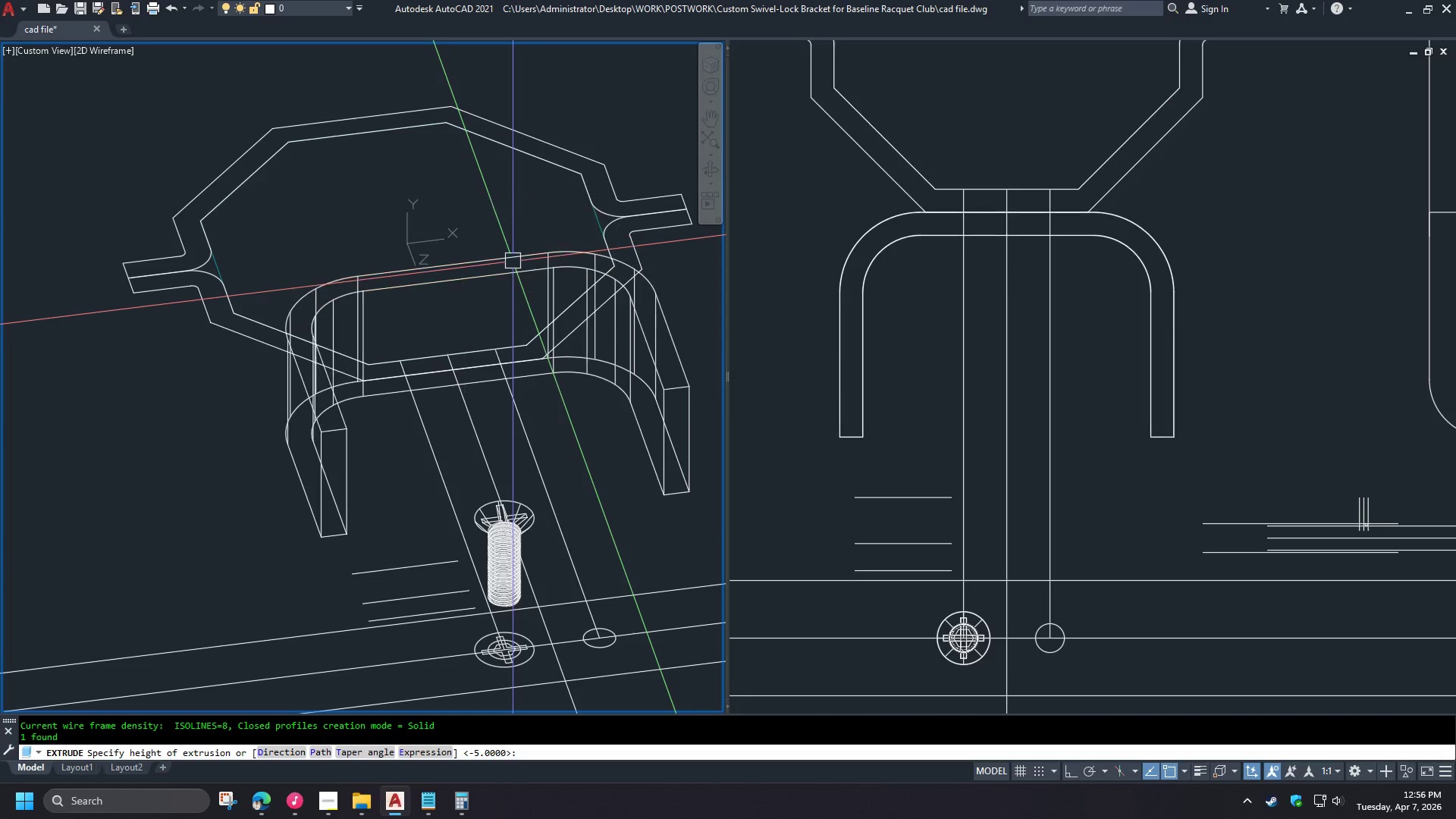 
key(NumpadEnter)
 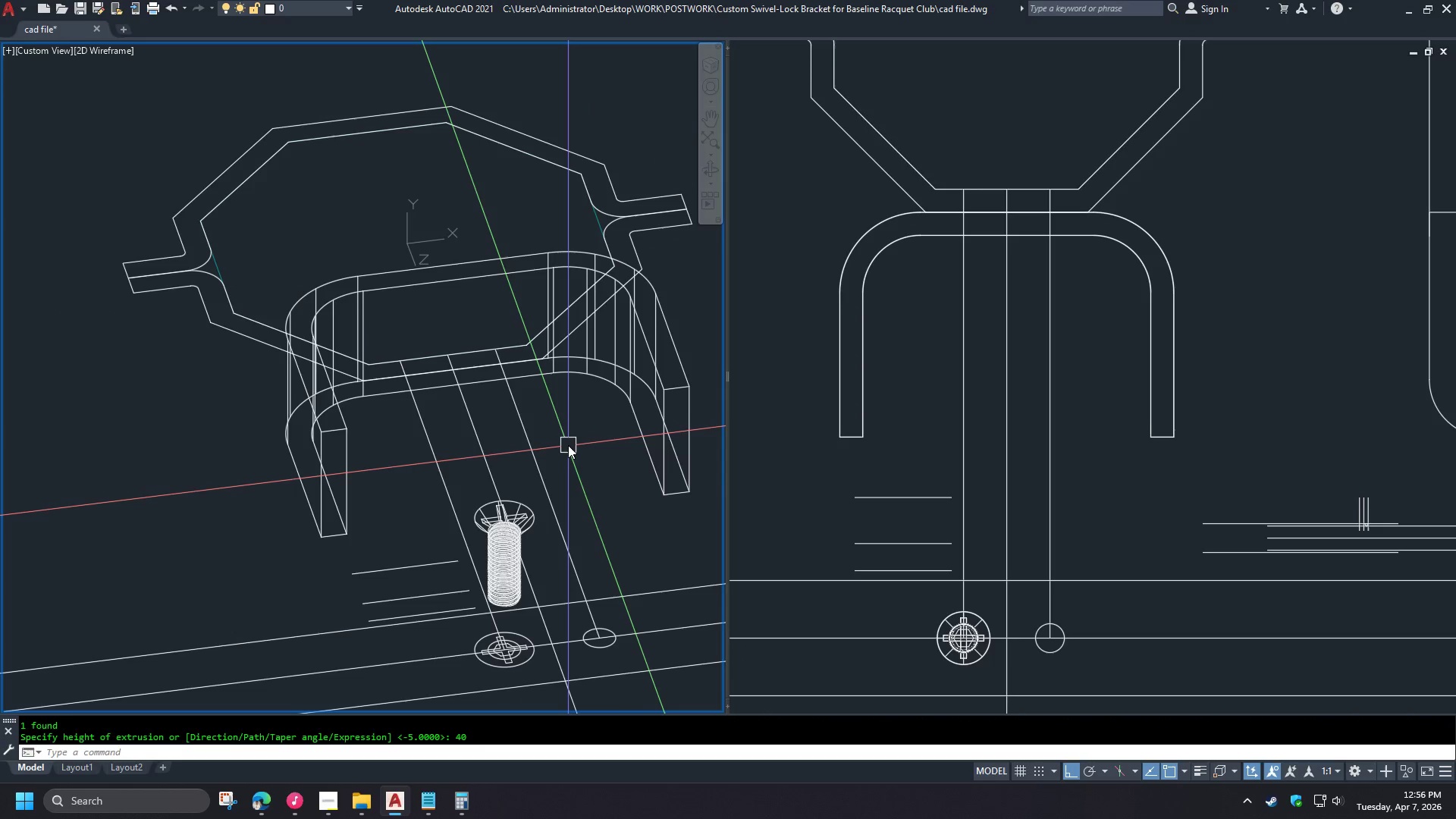 
hold_key(key=ShiftLeft, duration=1.5)
 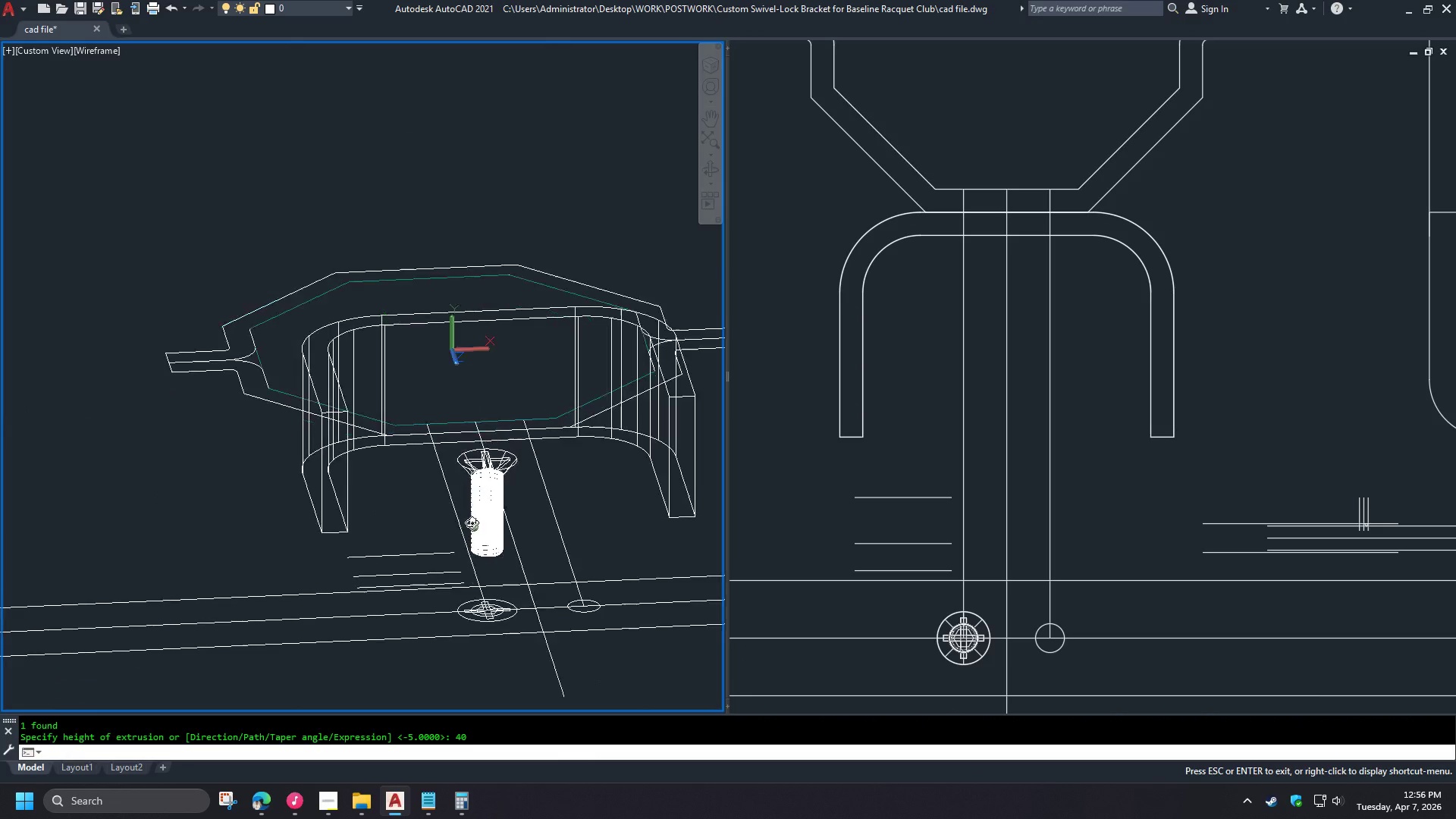 
hold_key(key=ShiftLeft, duration=1.34)
 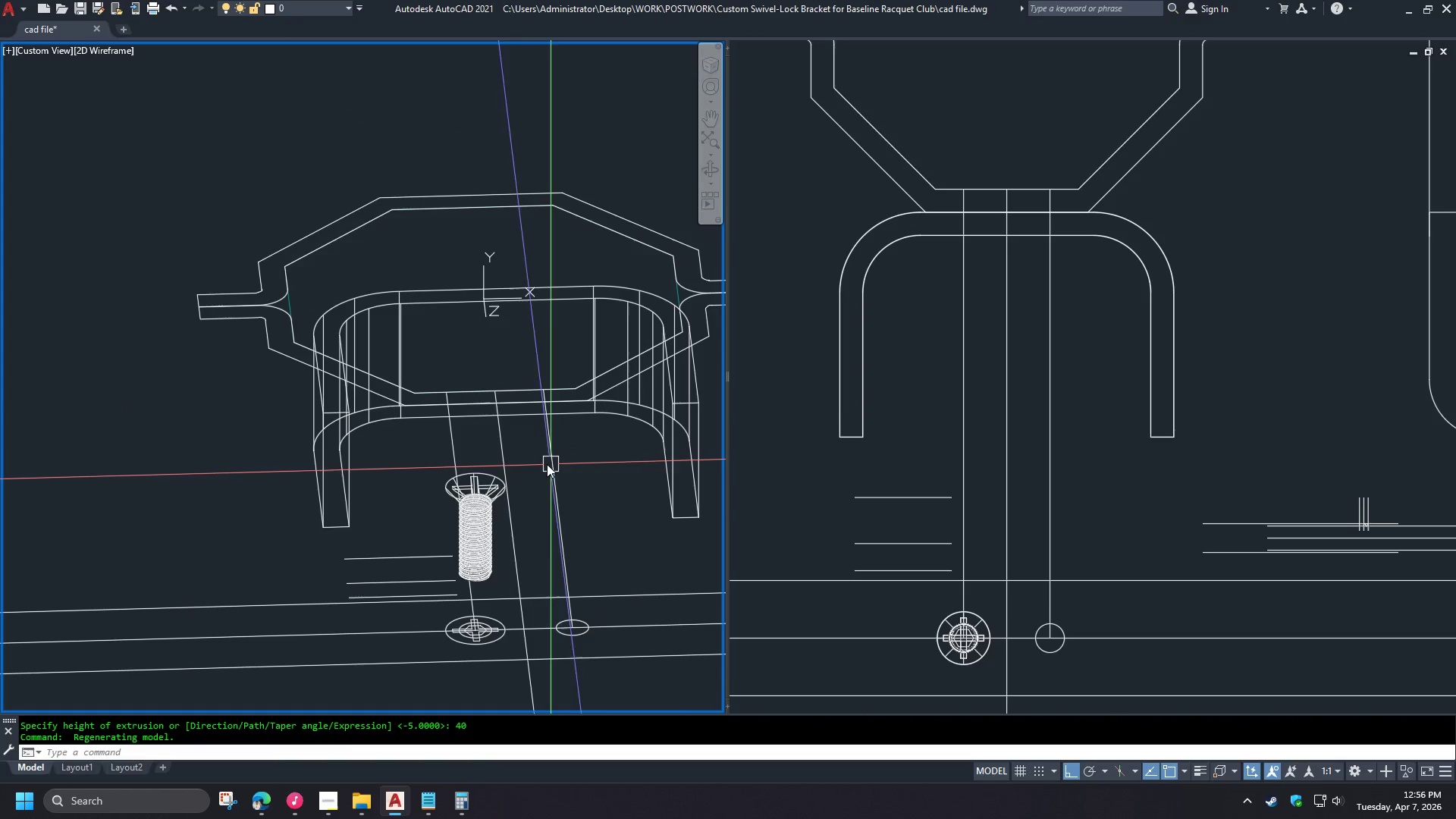 
hold_key(key=ShiftLeft, duration=0.78)
 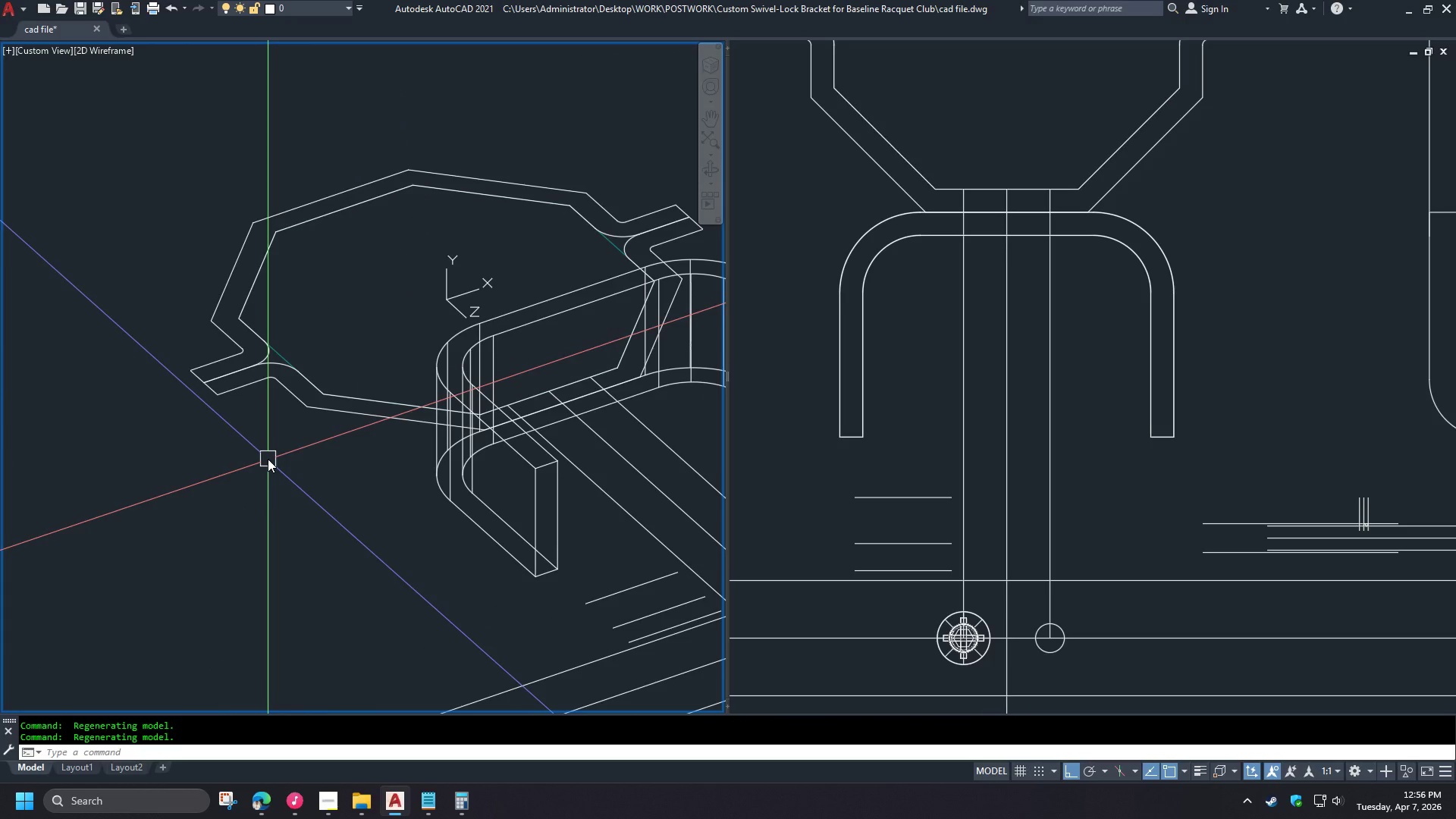 
type(ext )
 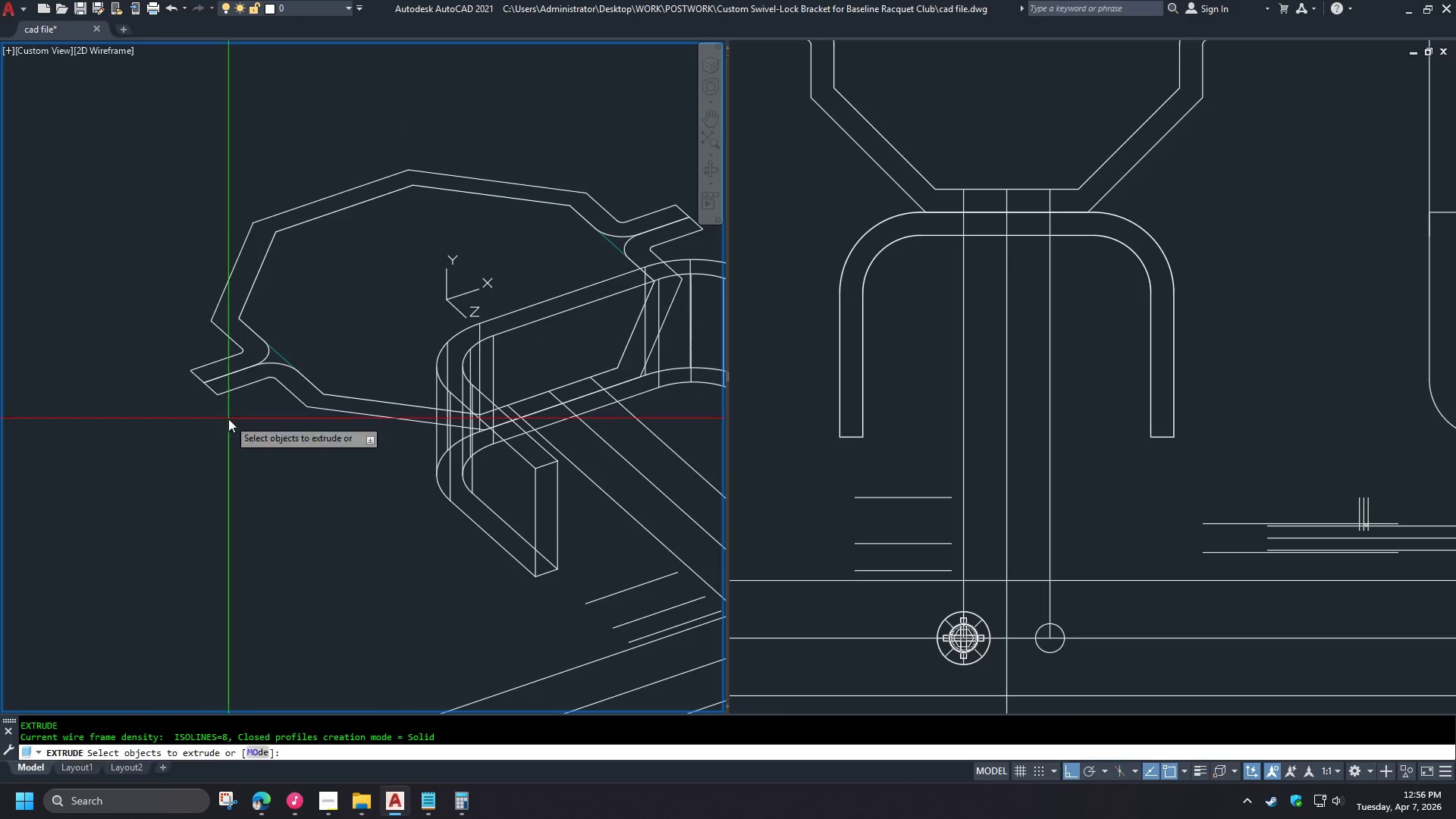 
left_click_drag(start_coordinate=[228, 419], to_coordinate=[222, 410])
 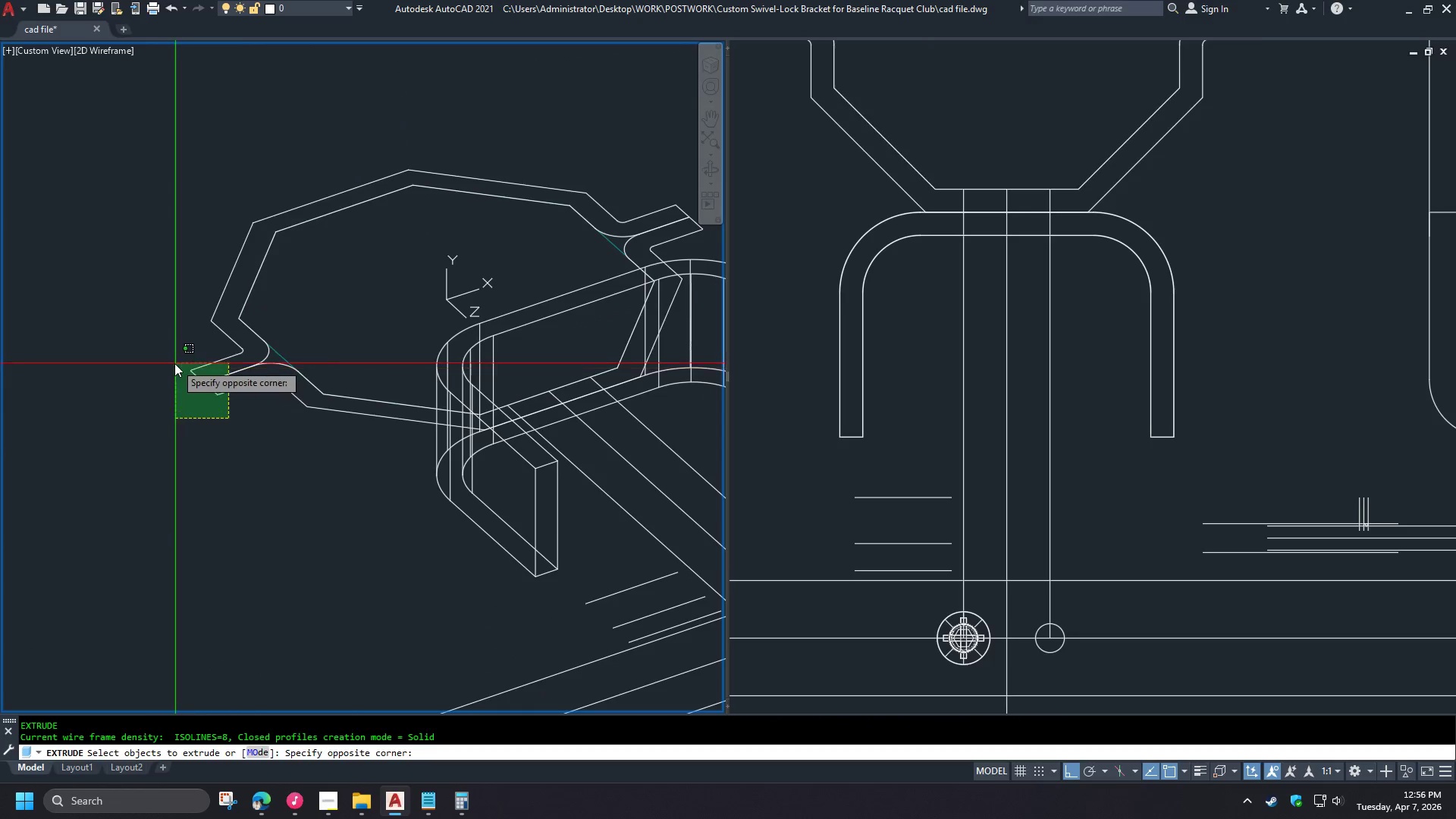 
double_click([174, 363])
 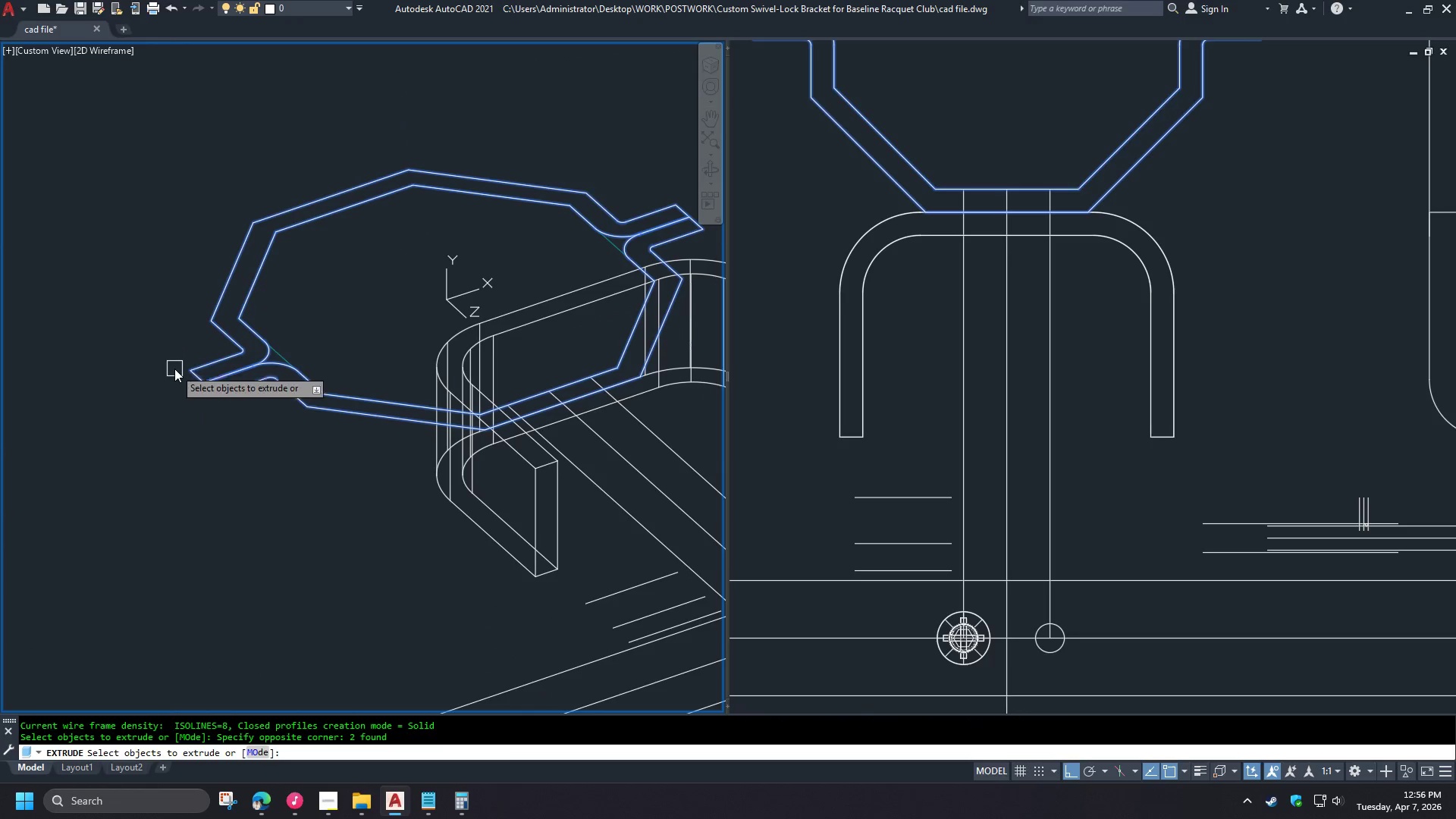 
key(Space)
 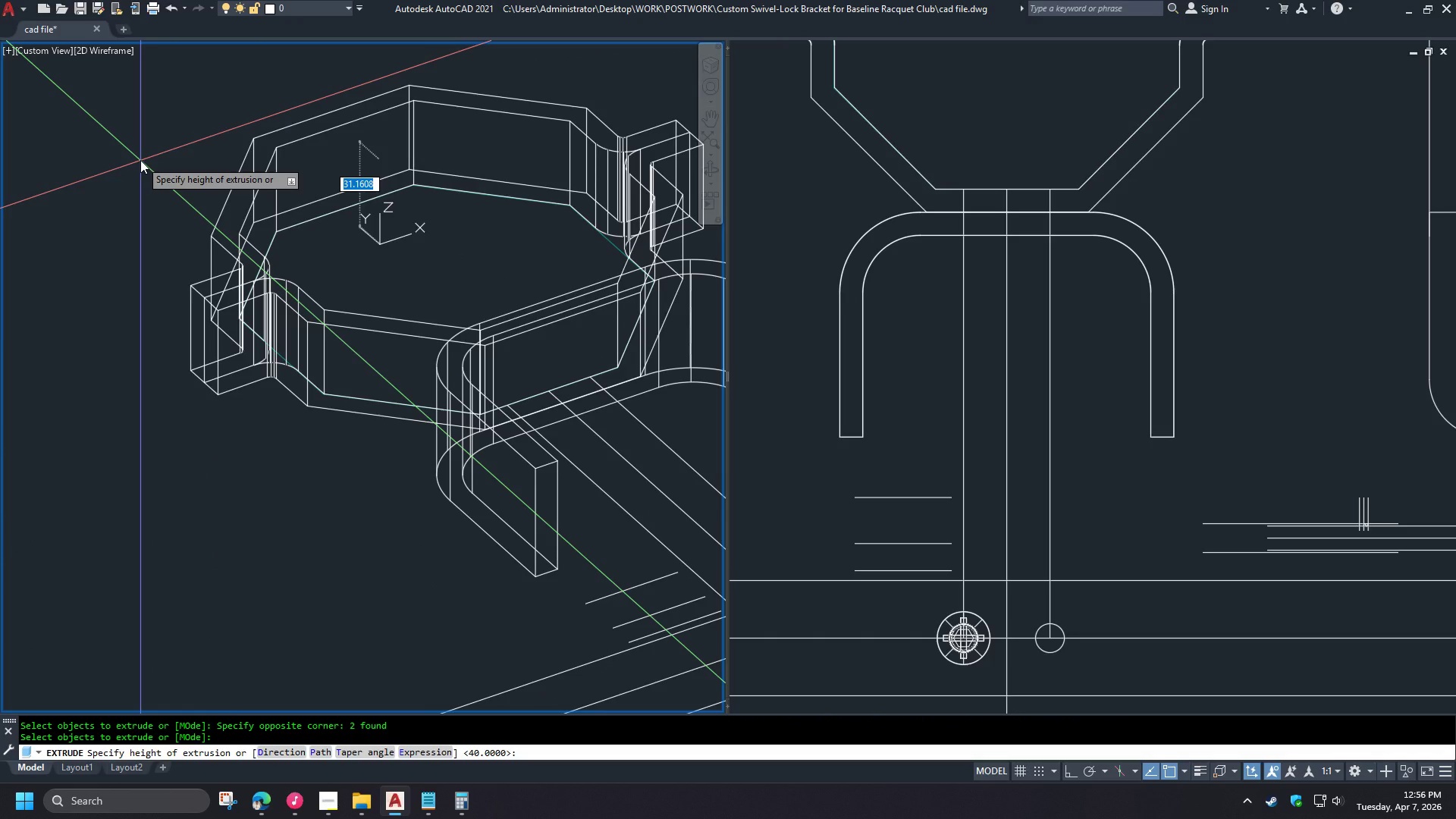 
key(Numpad4)
 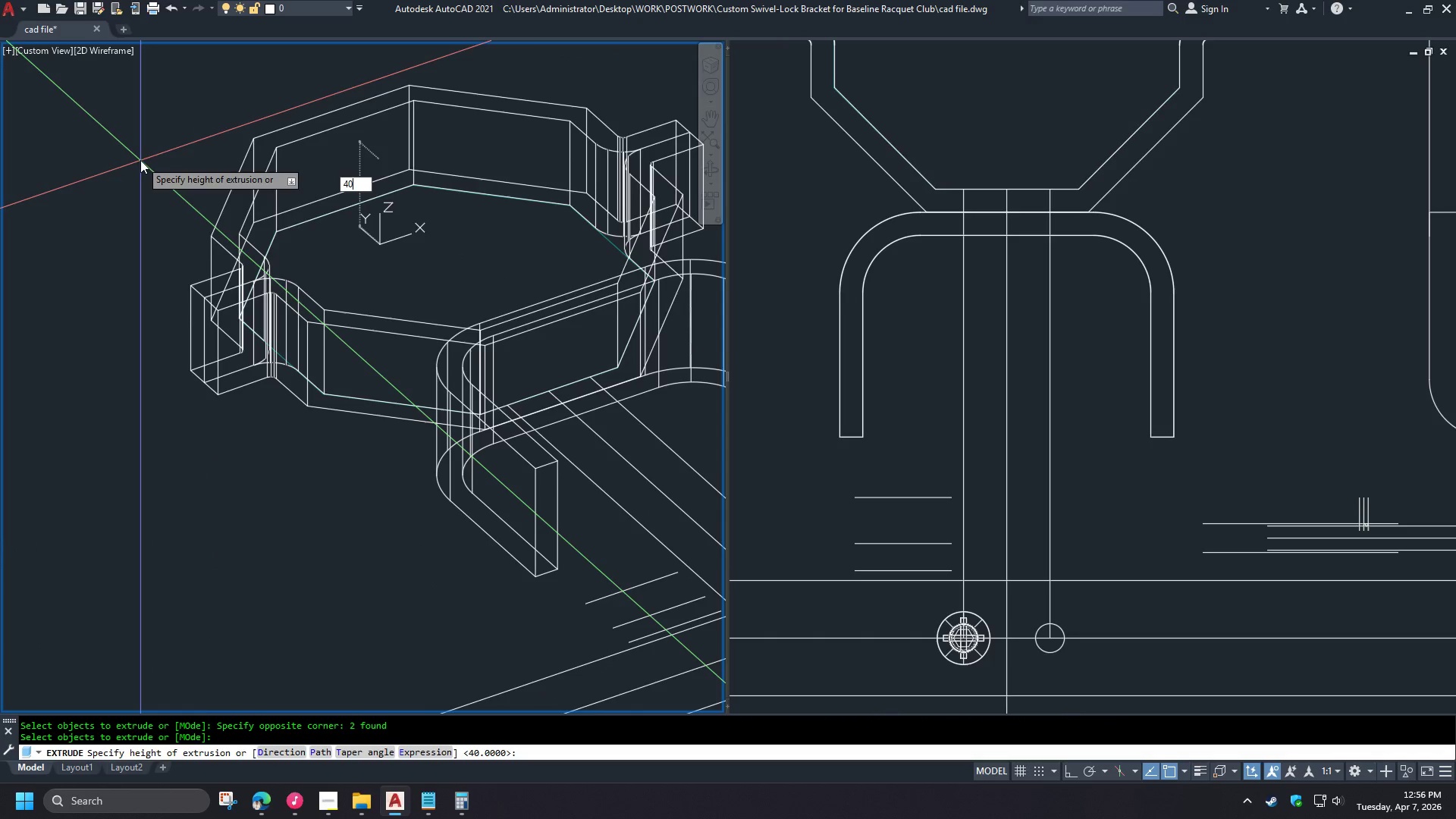 
key(Numpad0)
 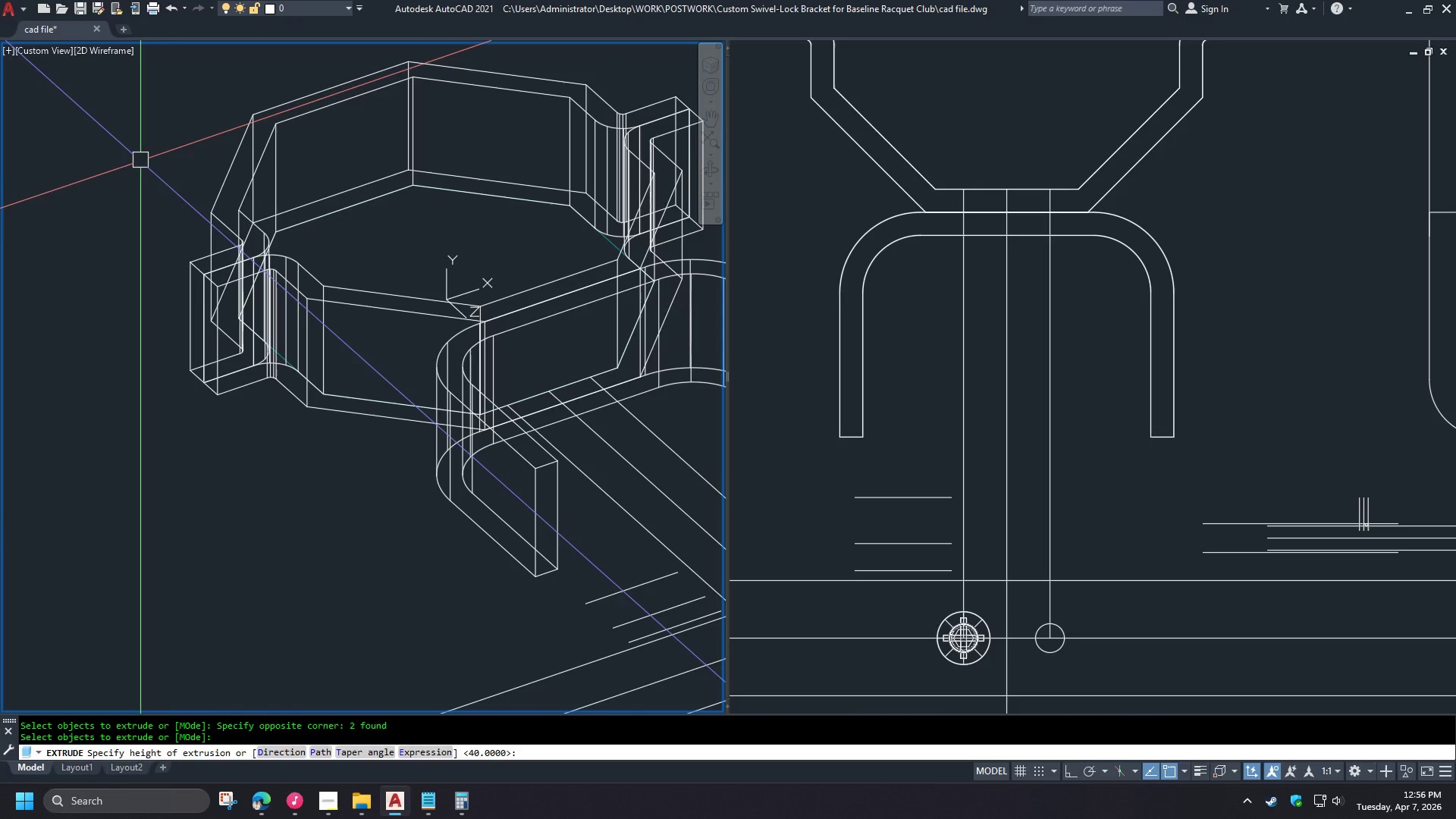 
key(Space)
 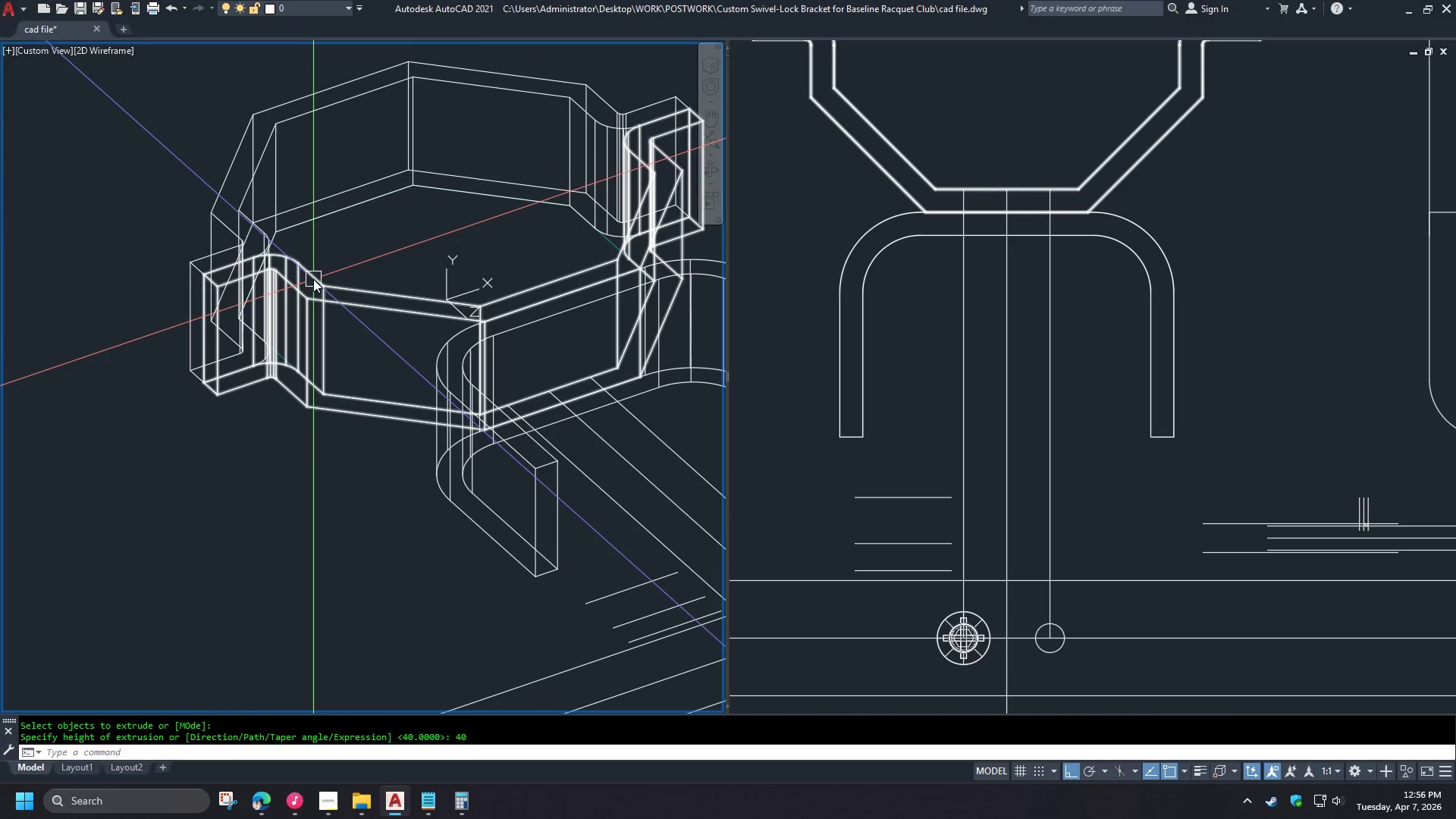 
hold_key(key=ShiftLeft, duration=1.5)
 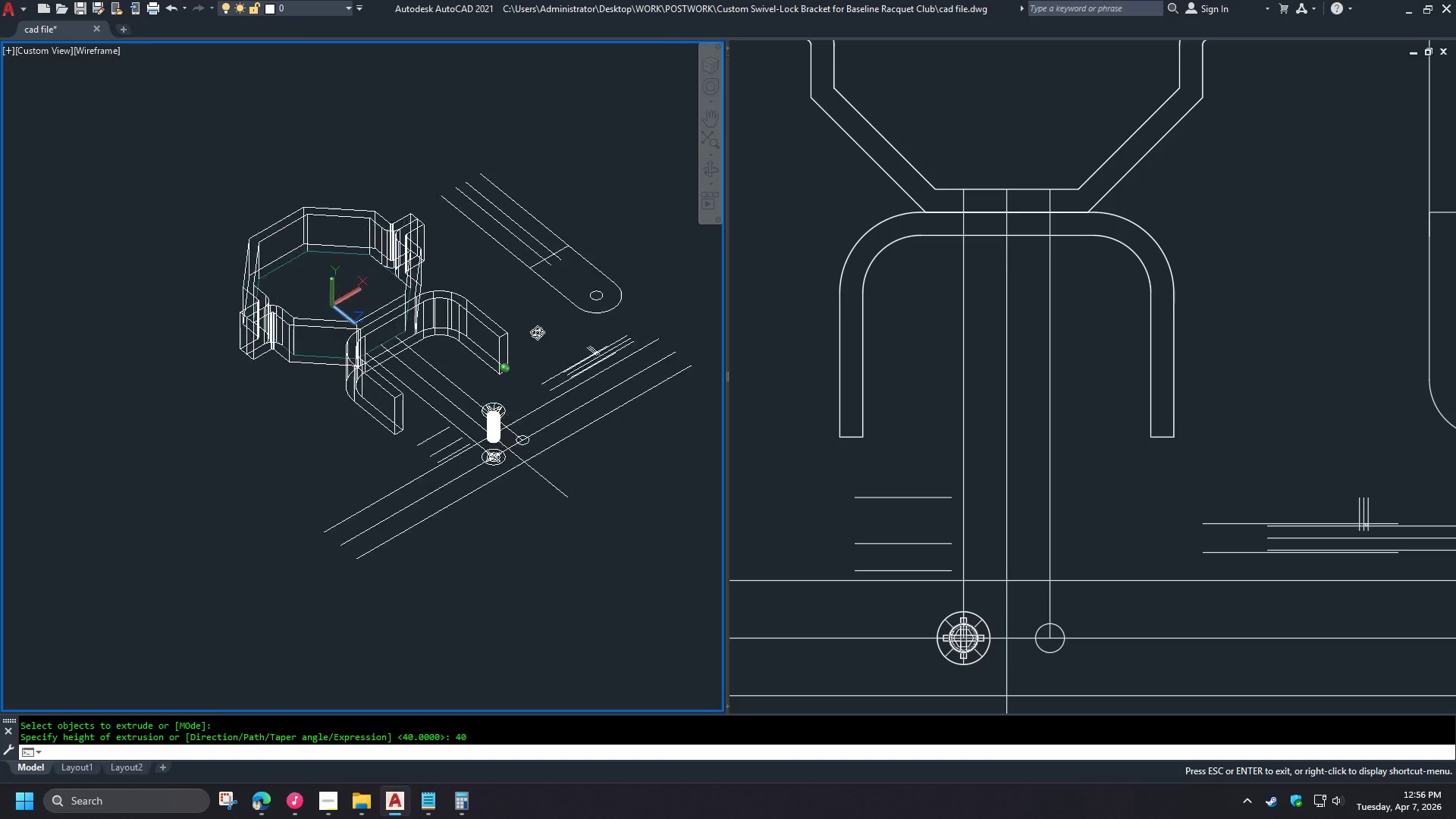 
hold_key(key=ShiftLeft, duration=0.88)
 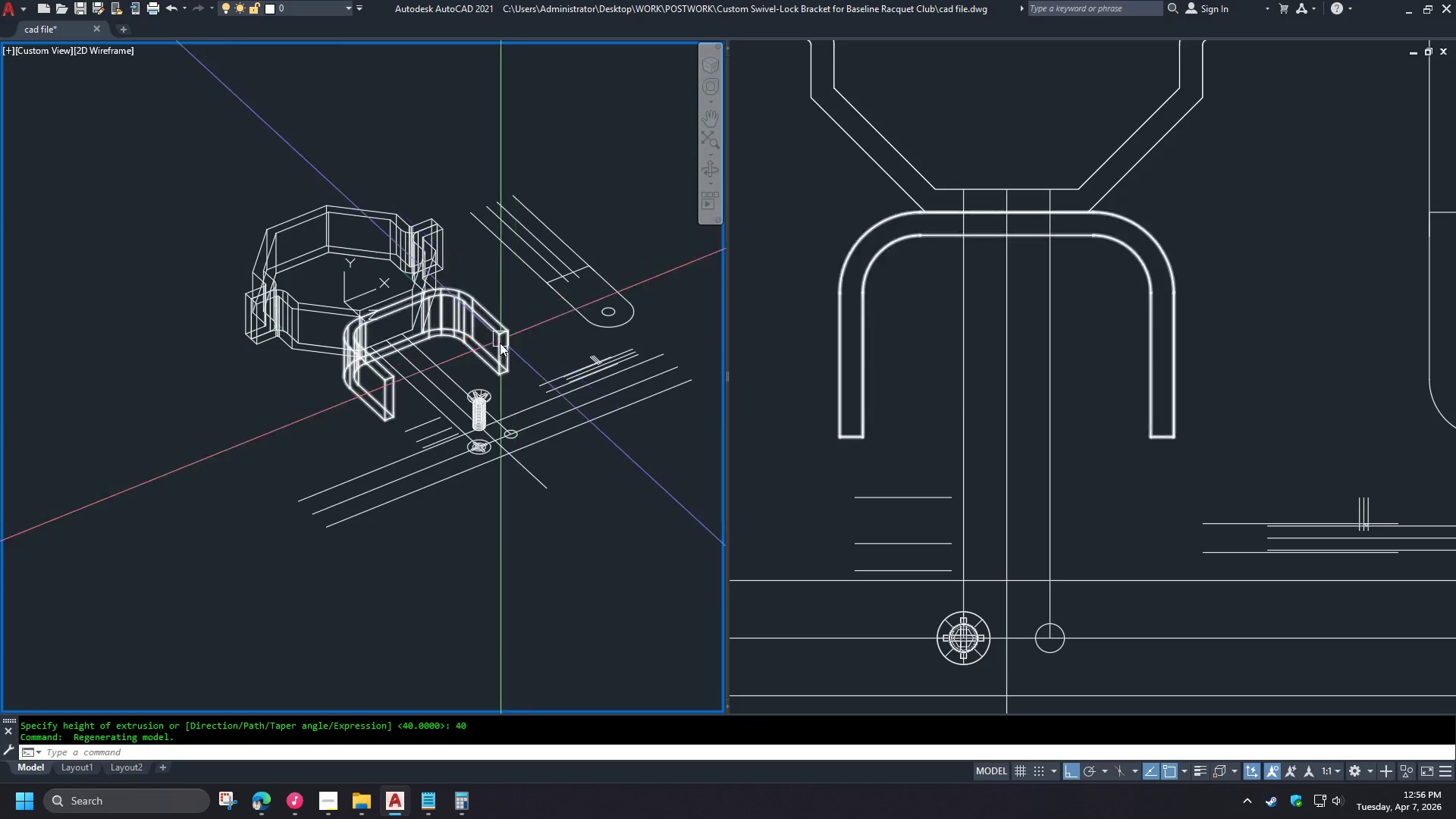 
scroll: coordinate [285, 310], scroll_direction: down, amount: 2.0
 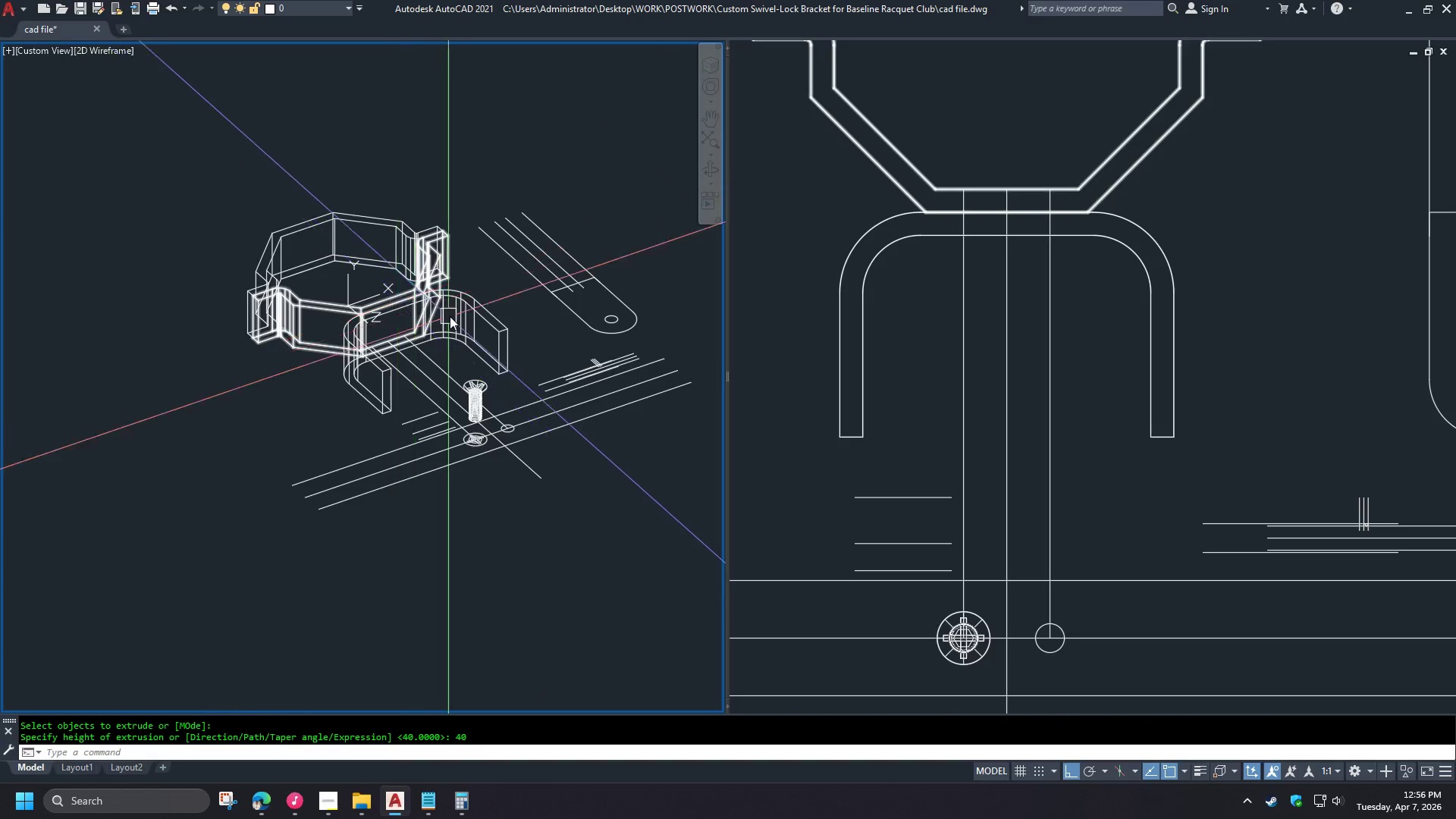 
scroll: coordinate [479, 378], scroll_direction: up, amount: 2.0
 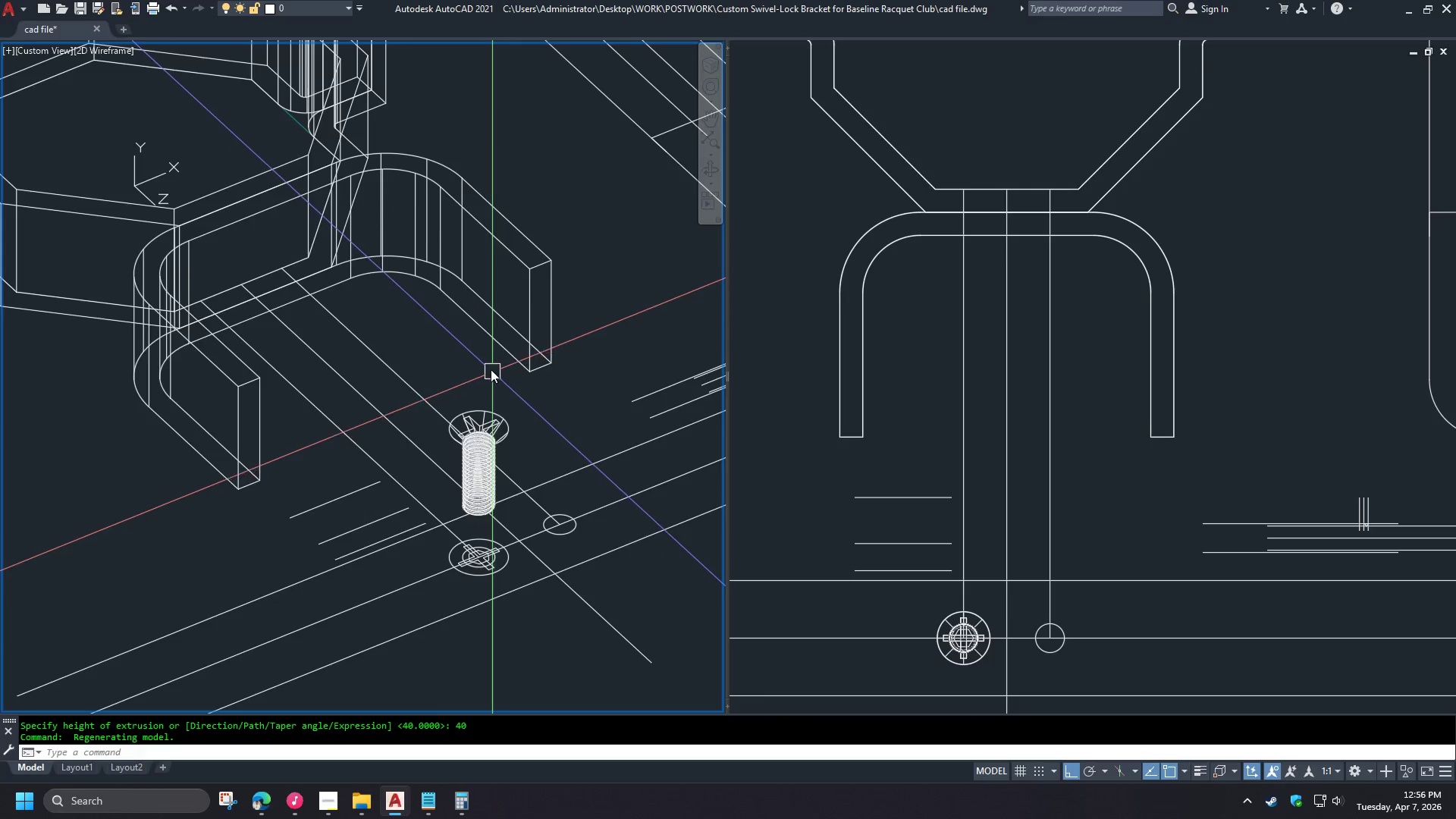 
scroll: coordinate [488, 367], scroll_direction: down, amount: 1.0
 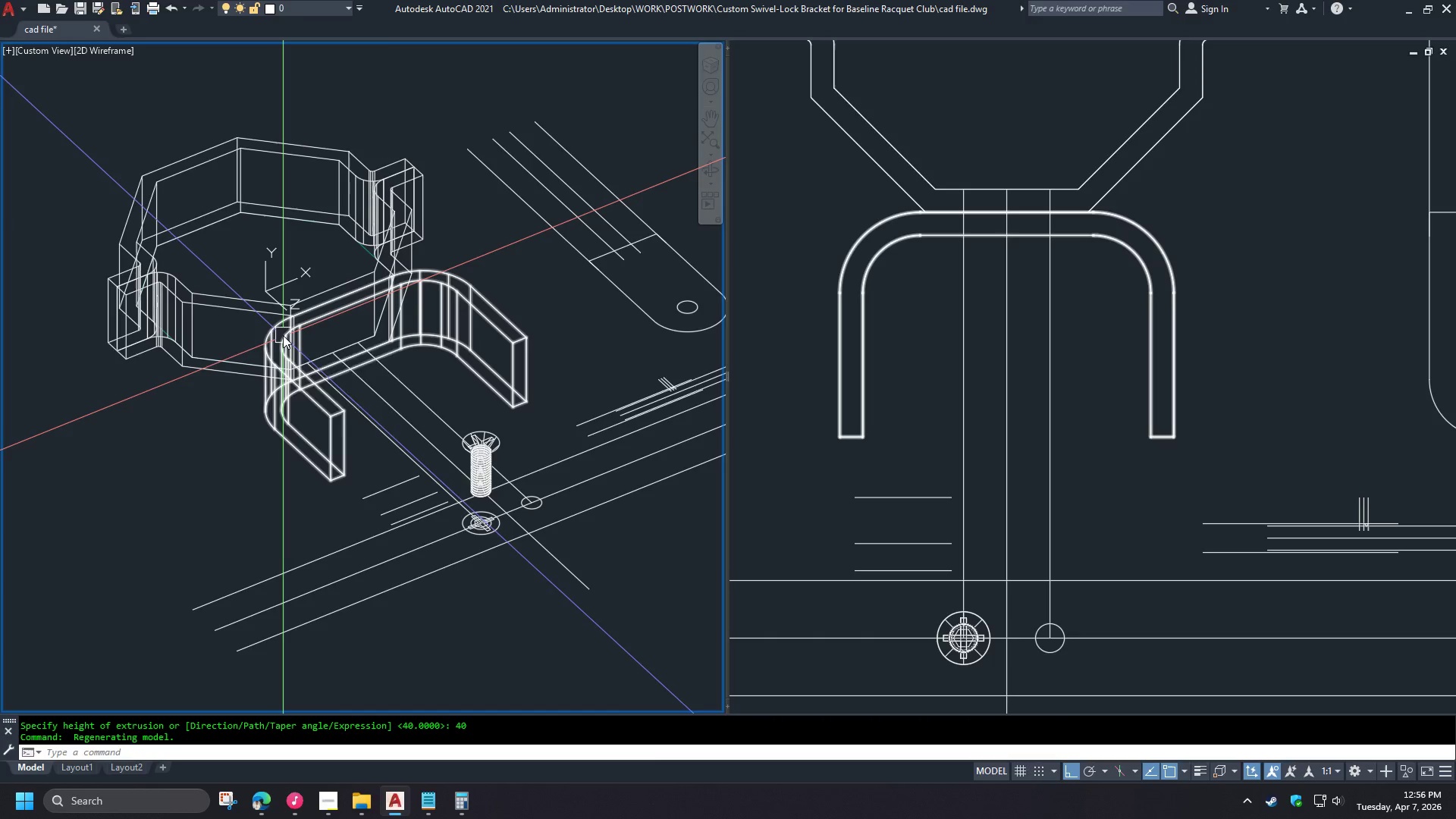 
wait(11.45)
 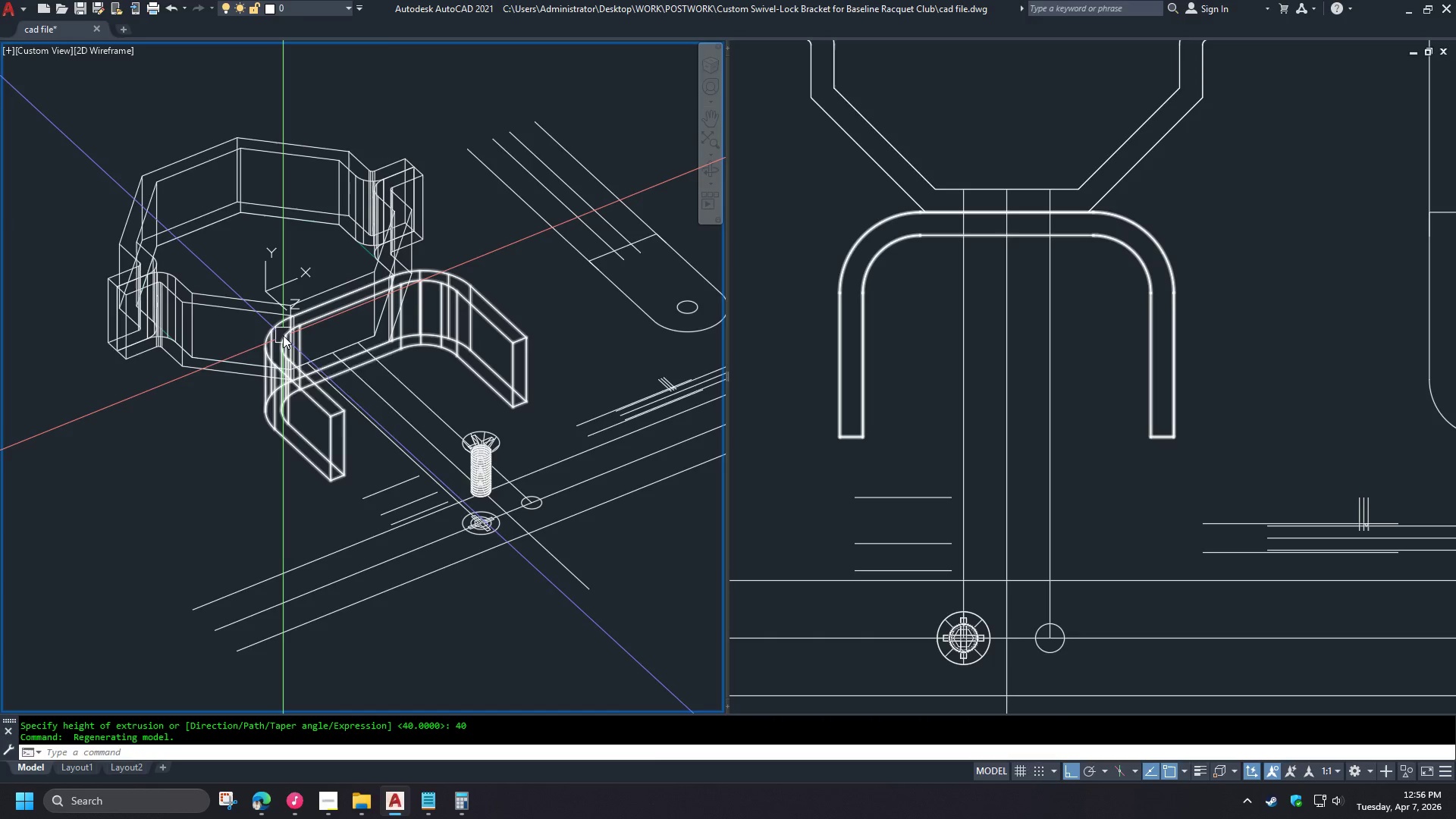 
key(Minus)
 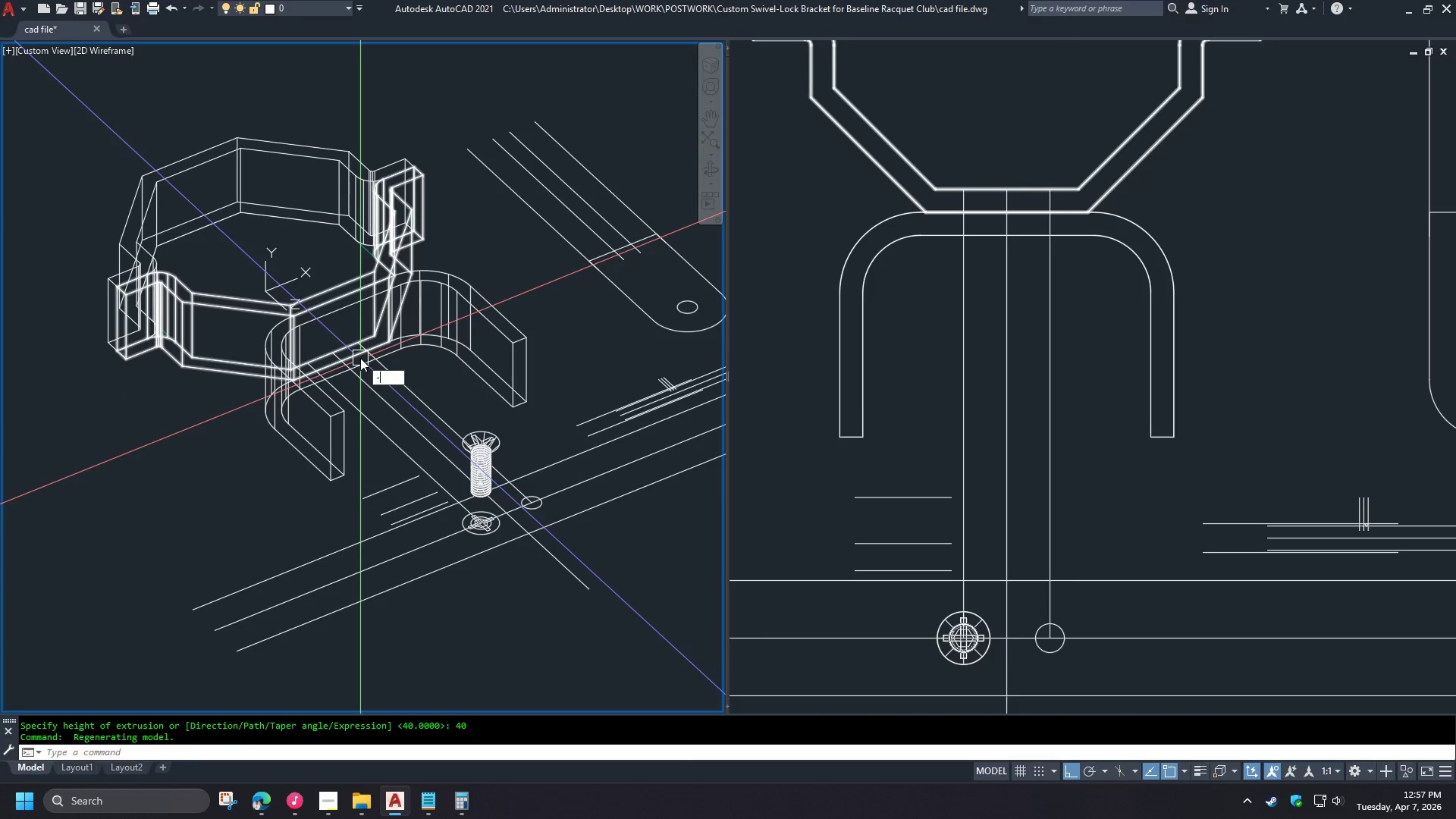 
key(V)
 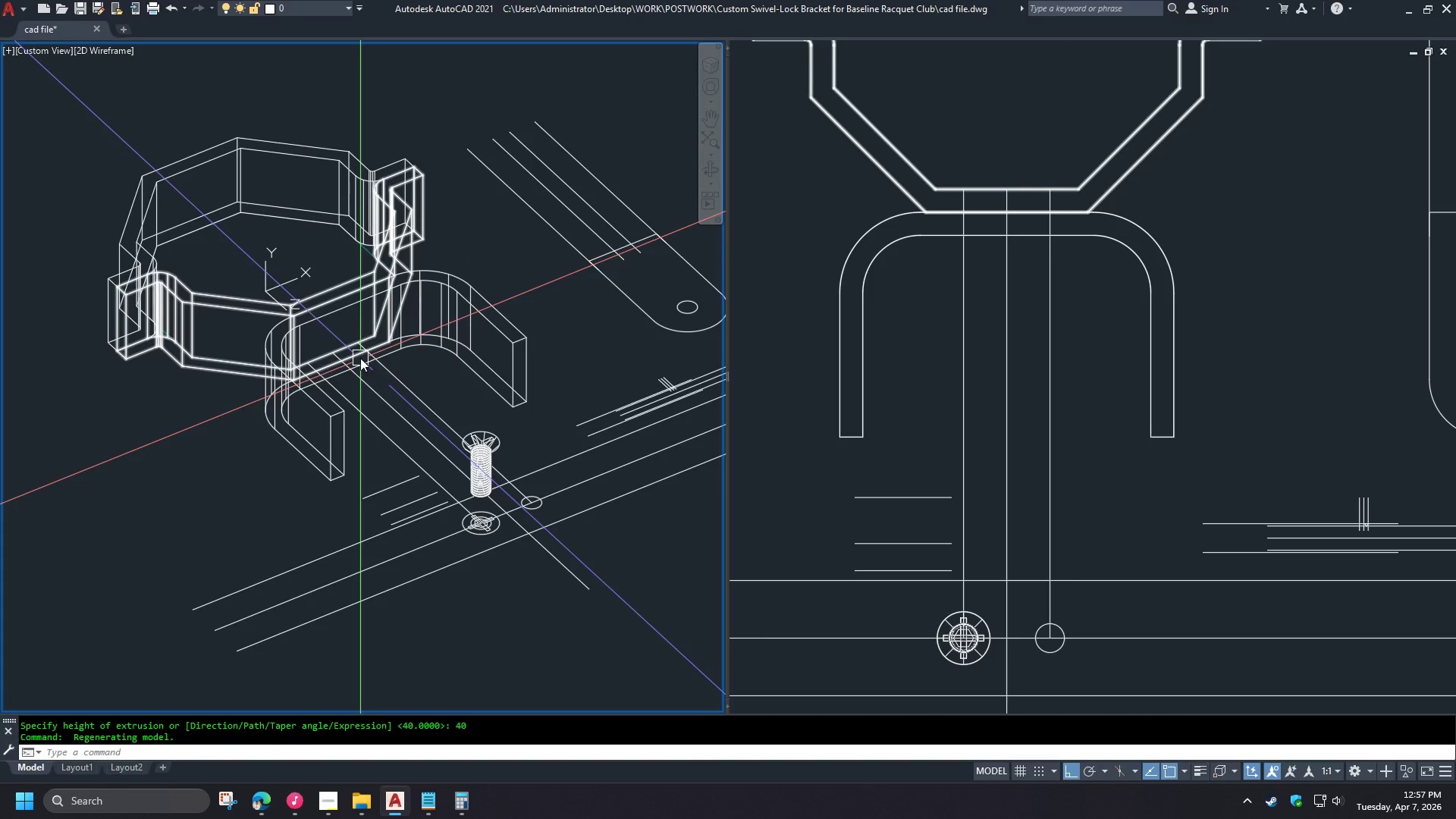 
key(Space)
 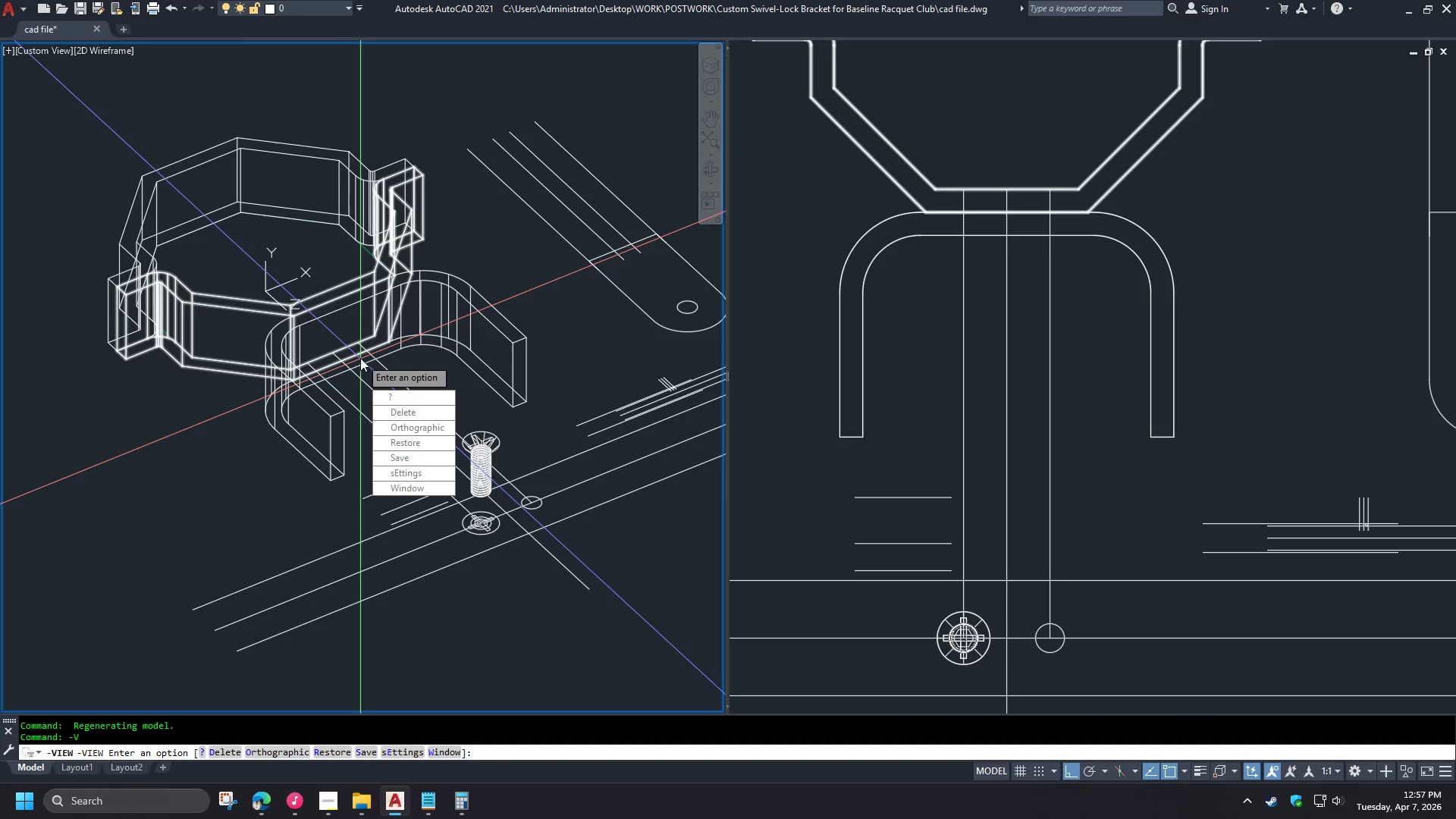 
key(Escape)
 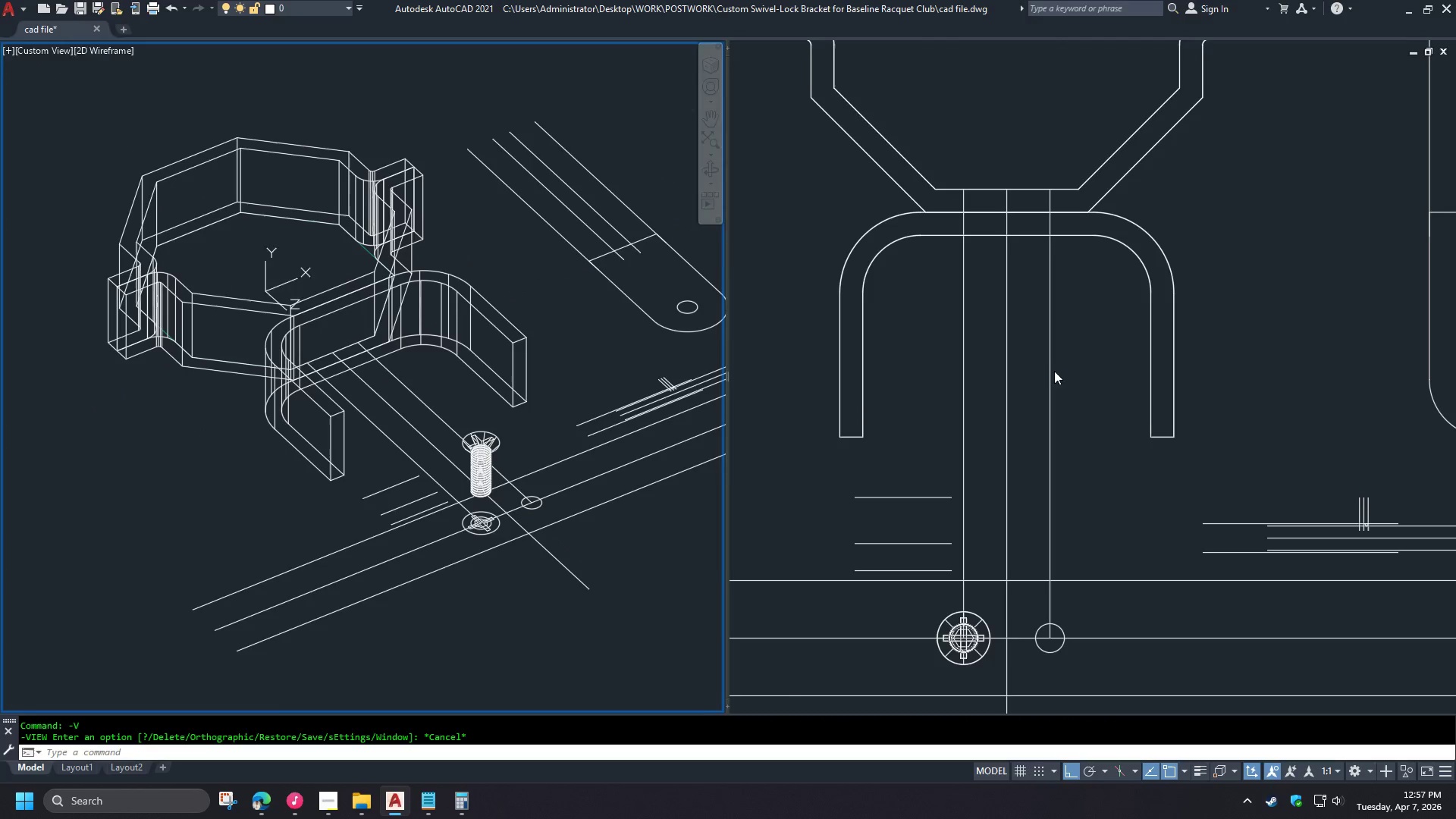 
left_click([1062, 370])
 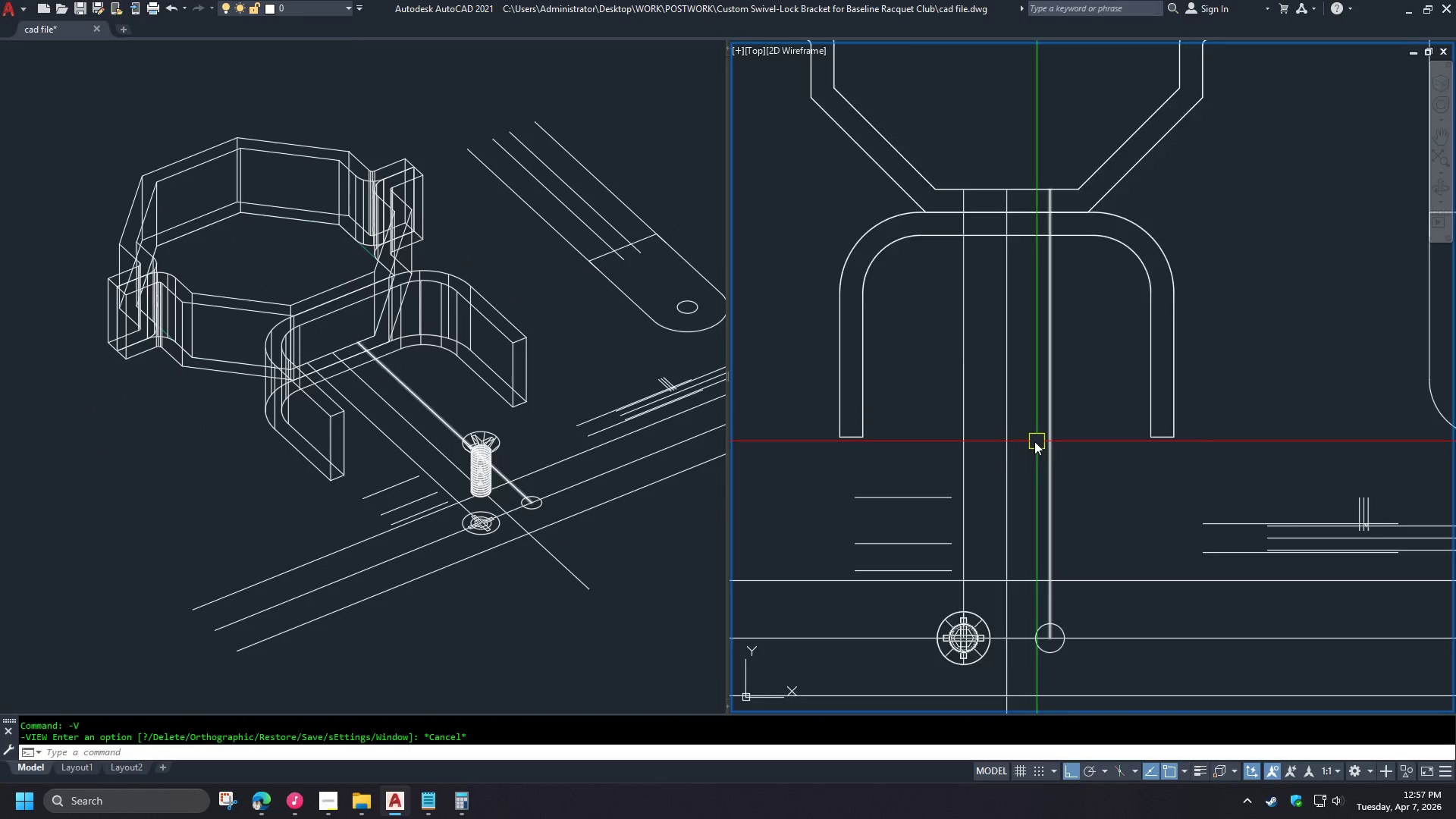 
scroll: coordinate [857, 409], scroll_direction: up, amount: 3.0
 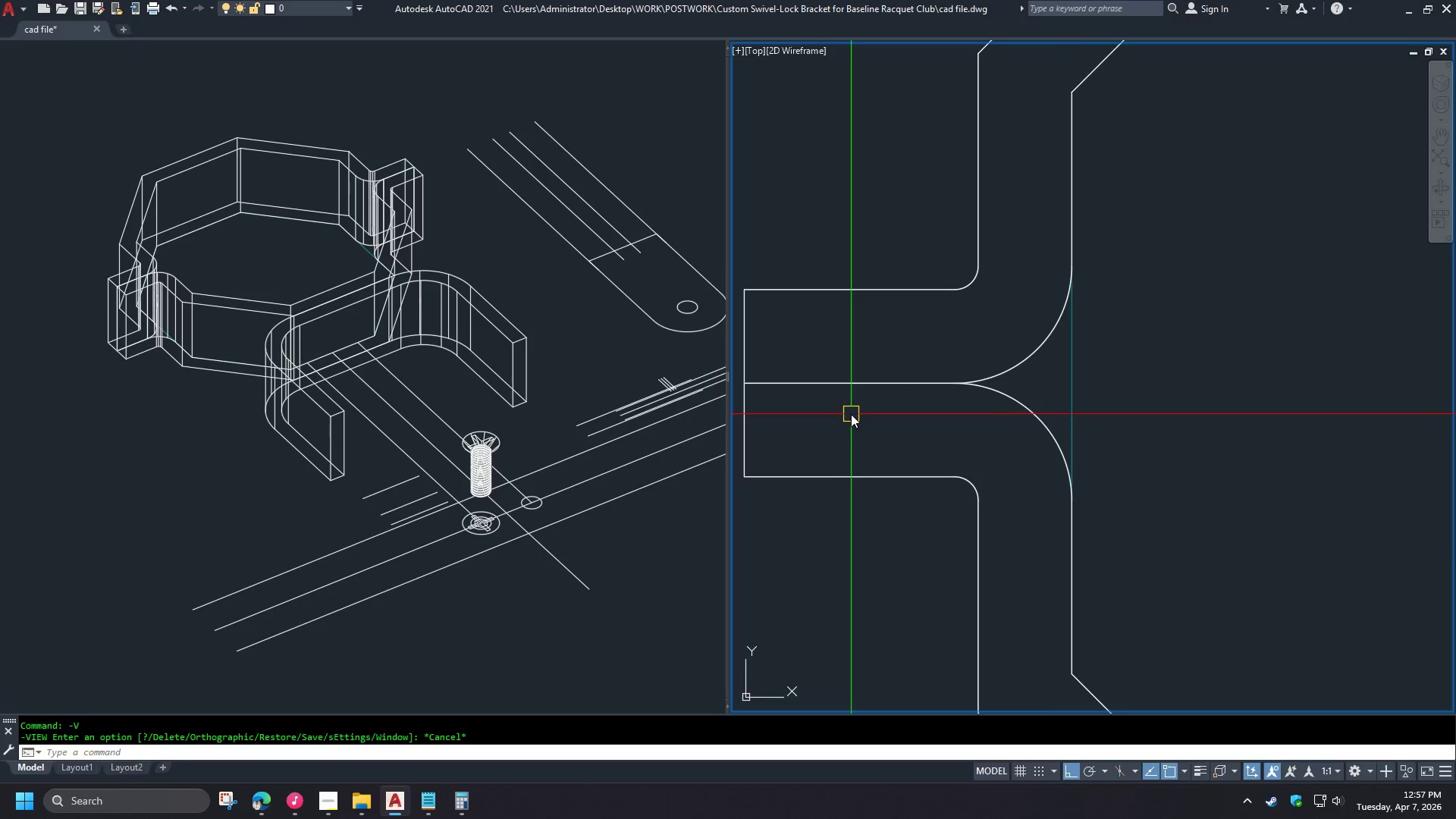 
scroll: coordinate [968, 450], scroll_direction: down, amount: 3.0
 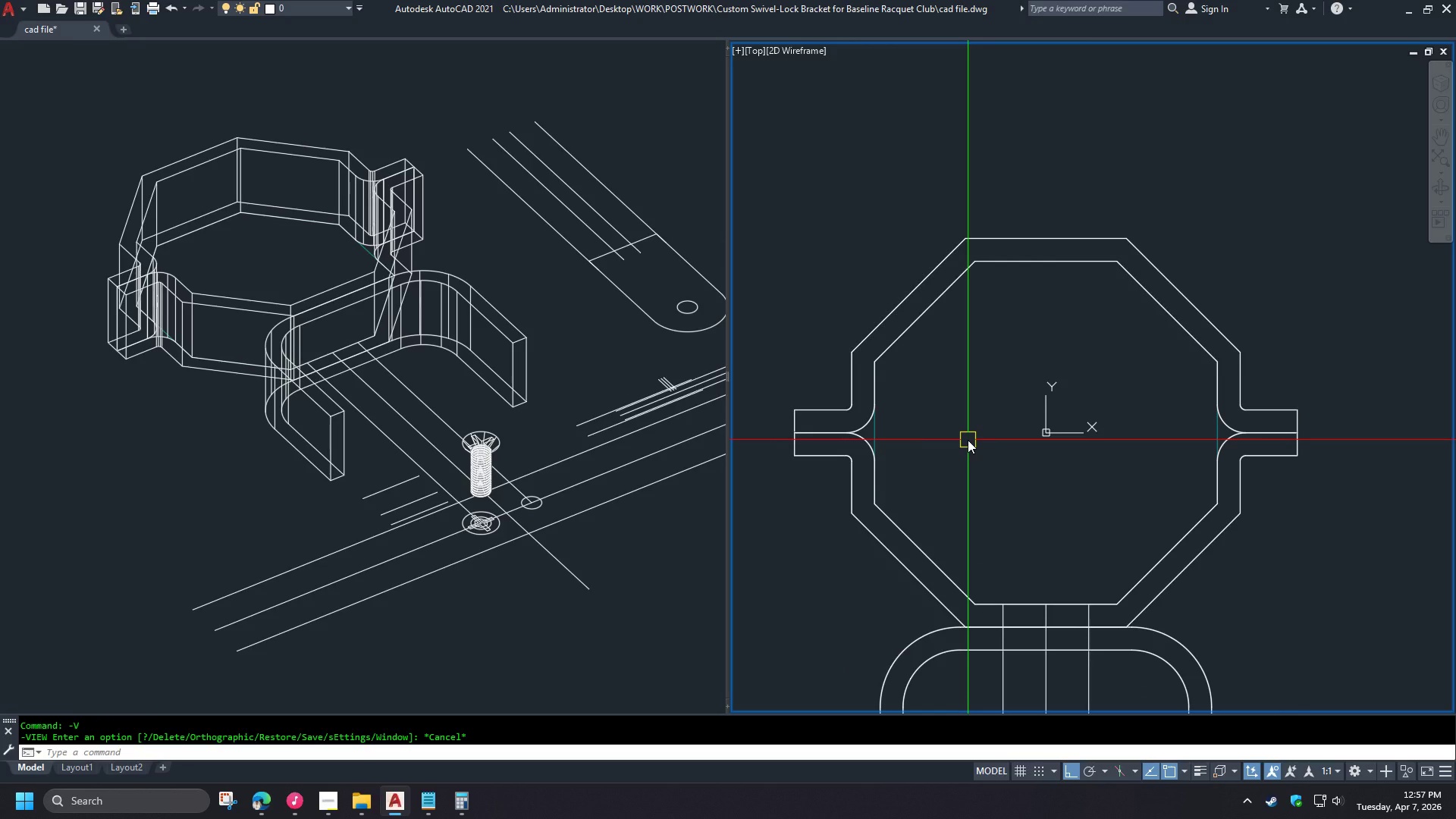 
wait(5.73)
 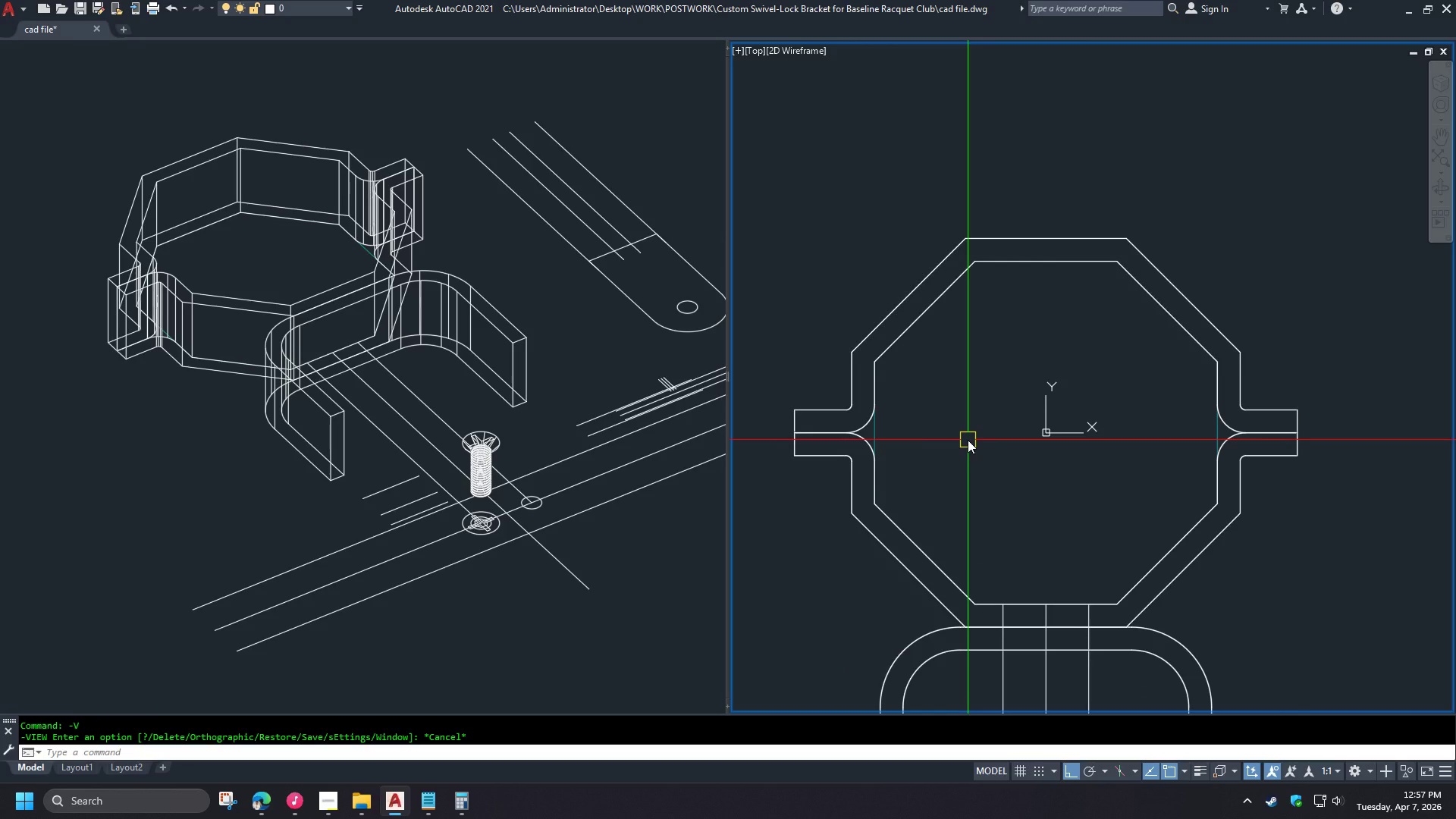 
type(sl)
 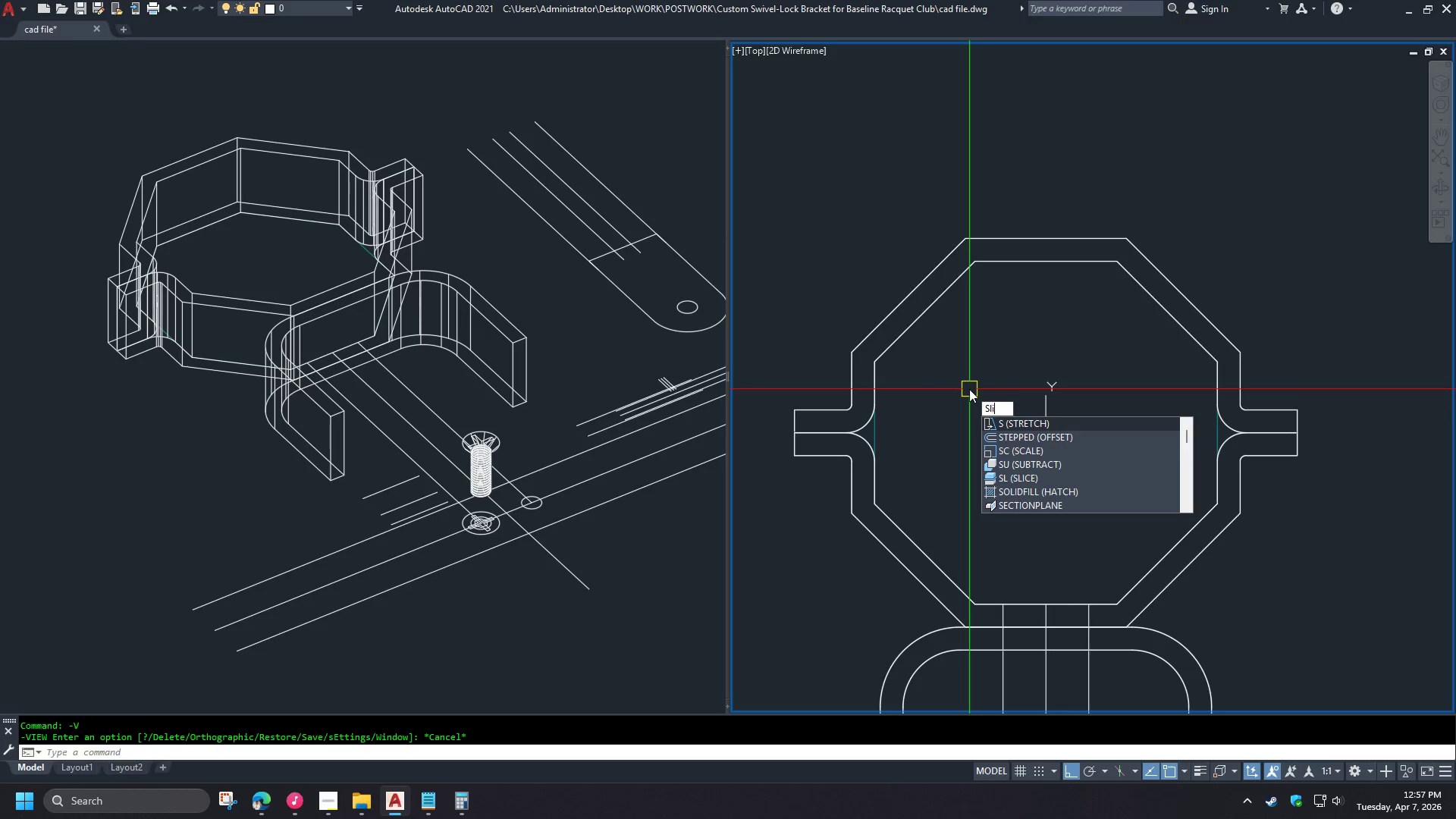 
key(I)
 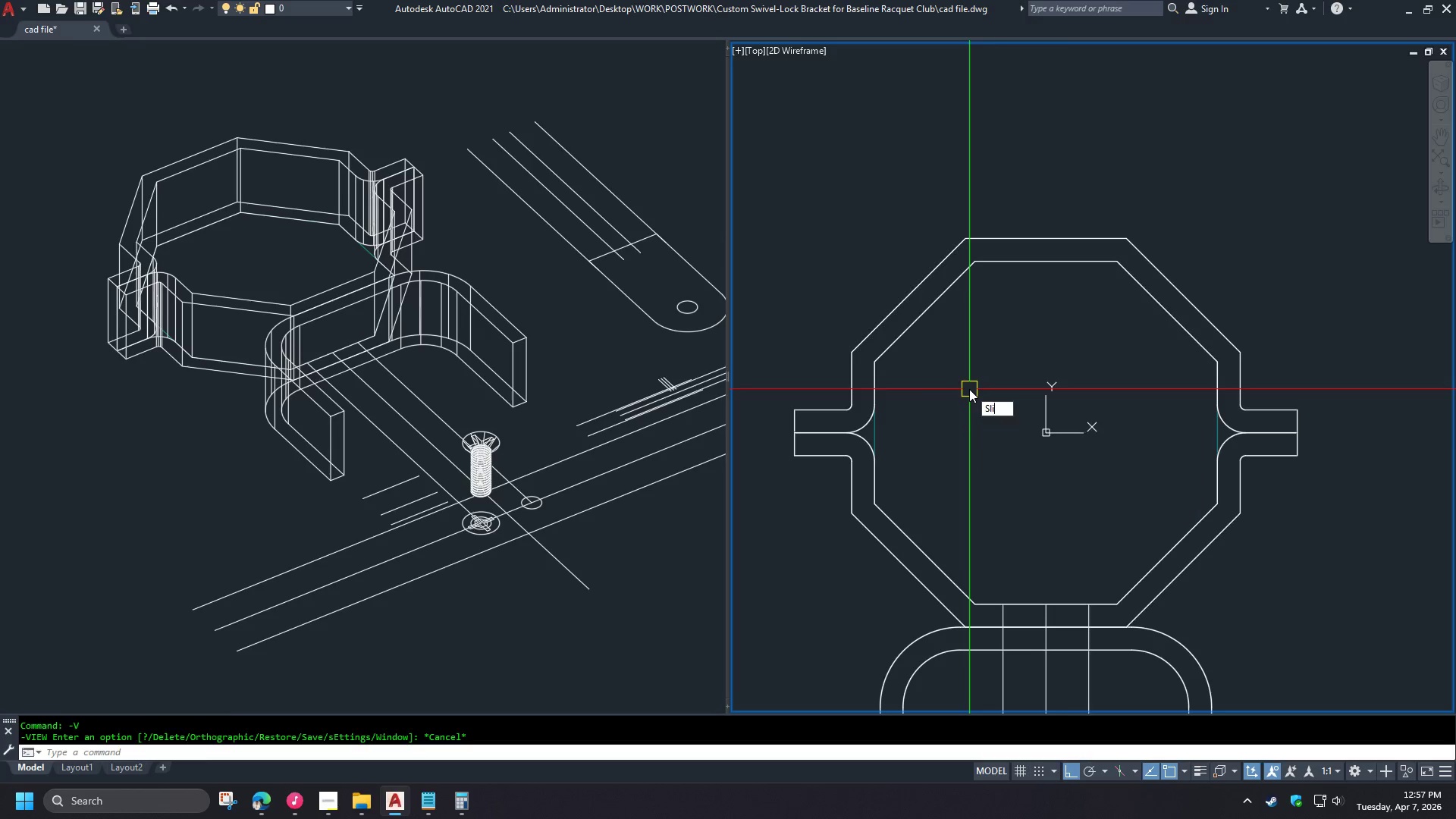 
key(Space)
 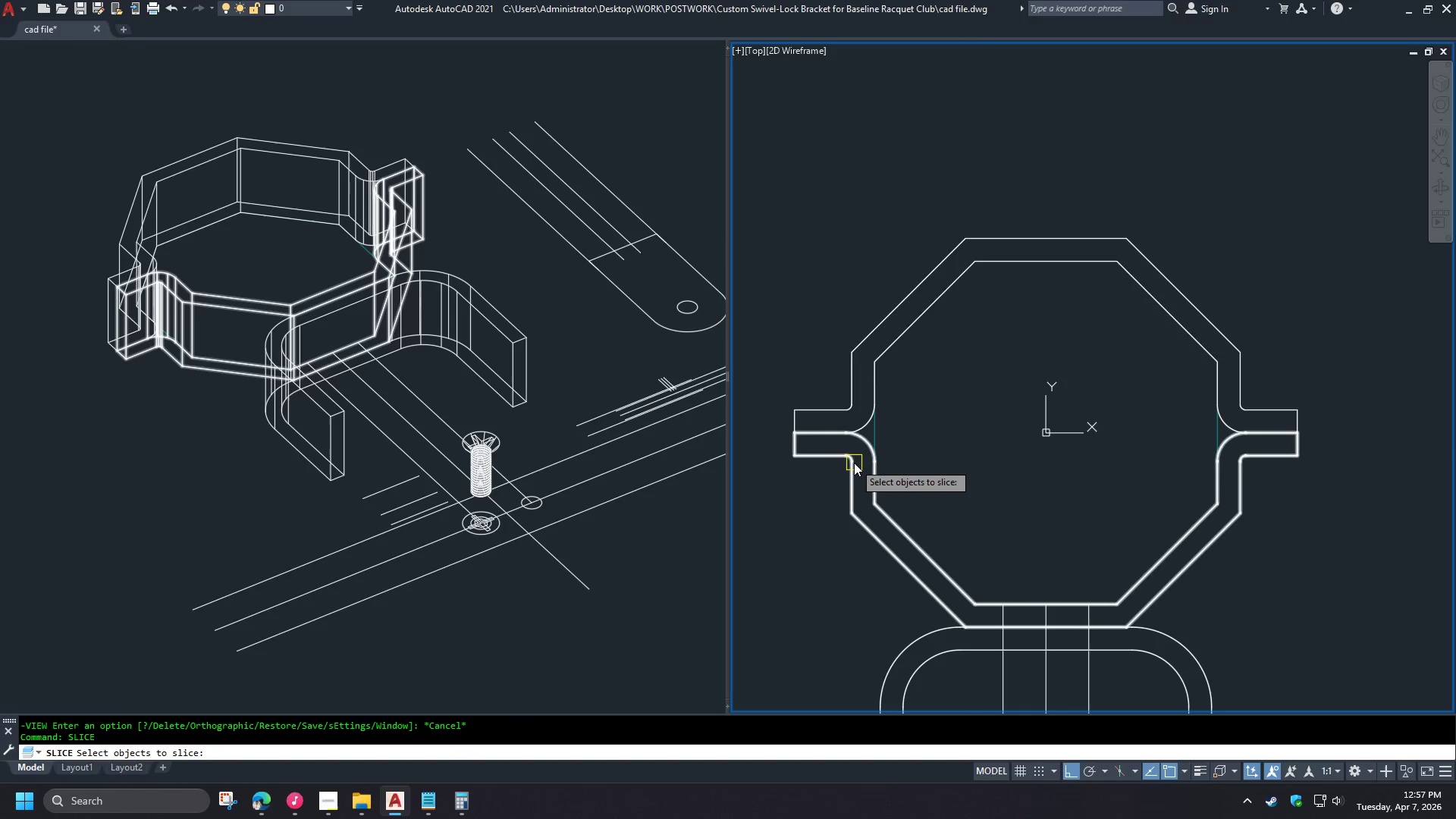 
left_click([854, 460])
 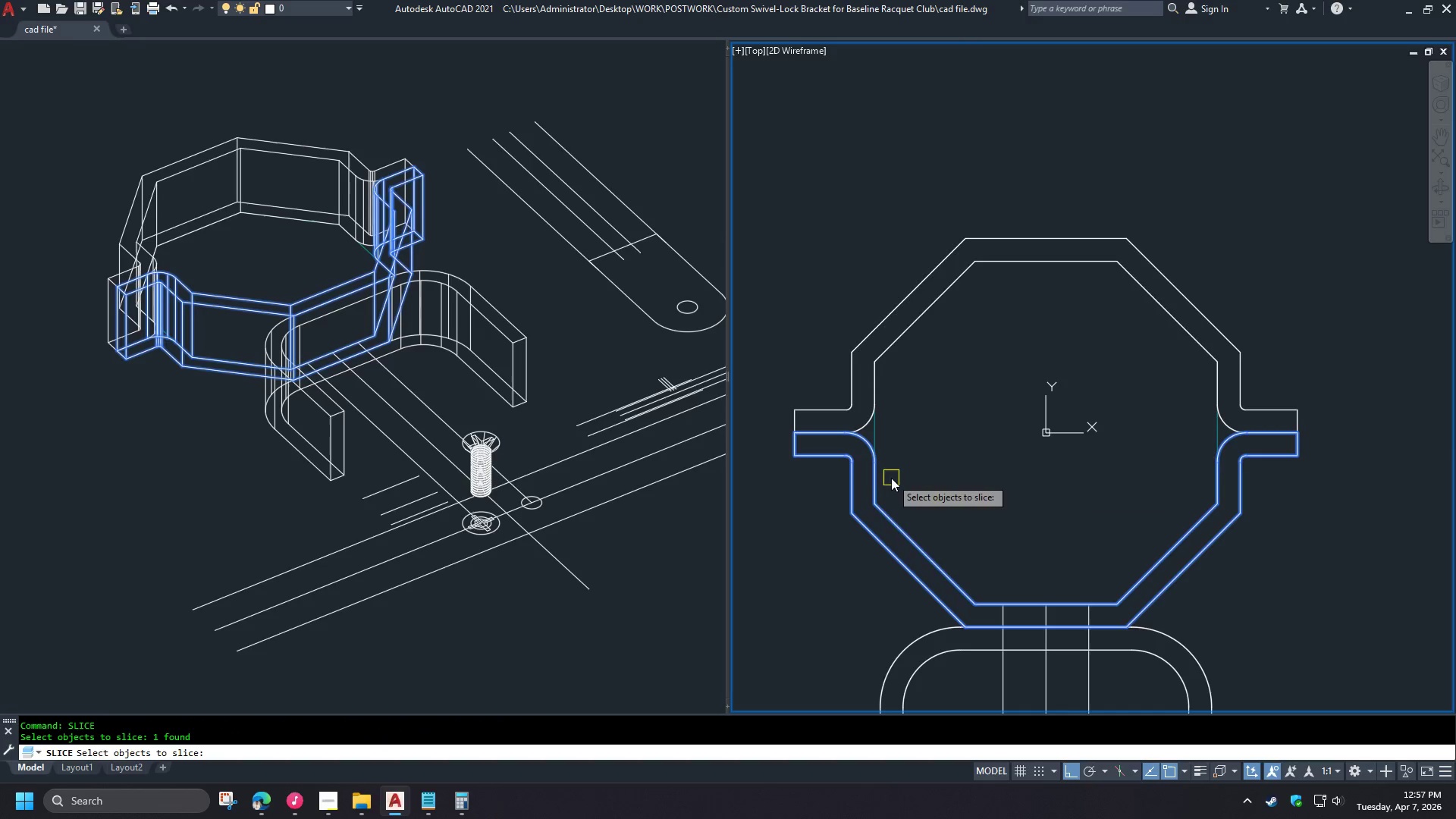 
key(Space)
 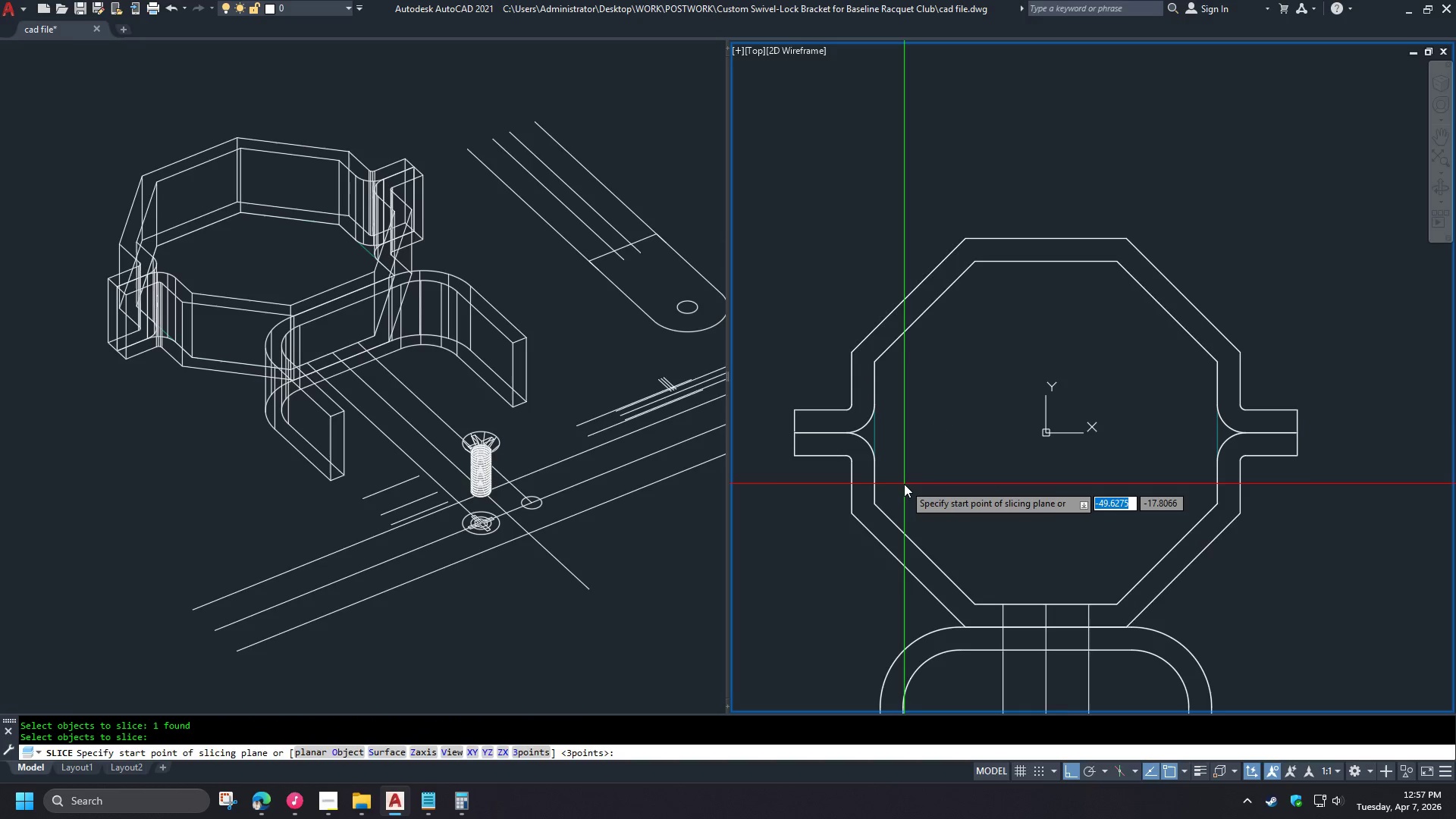 
left_click([904, 484])
 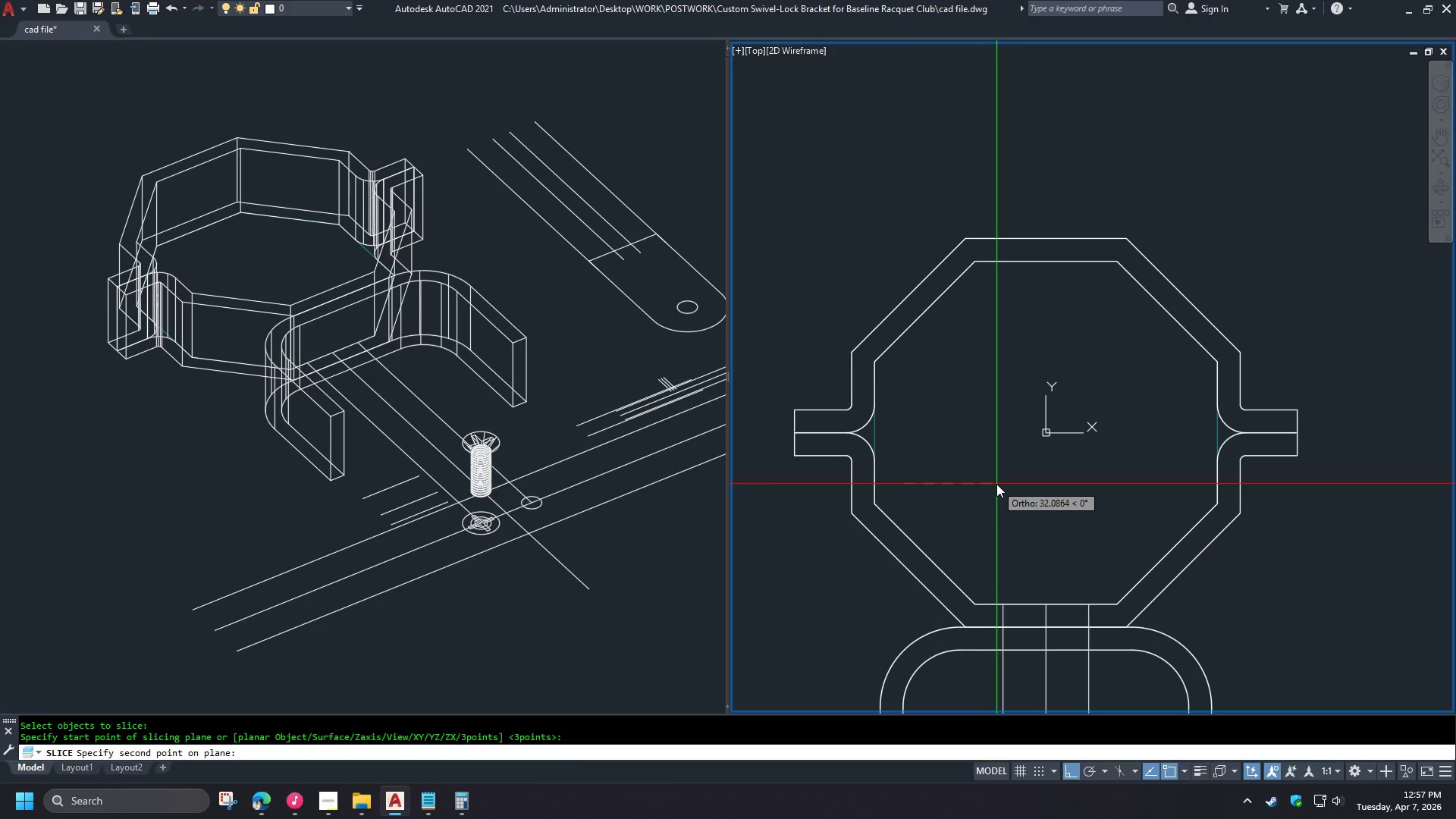 
left_click([996, 484])
 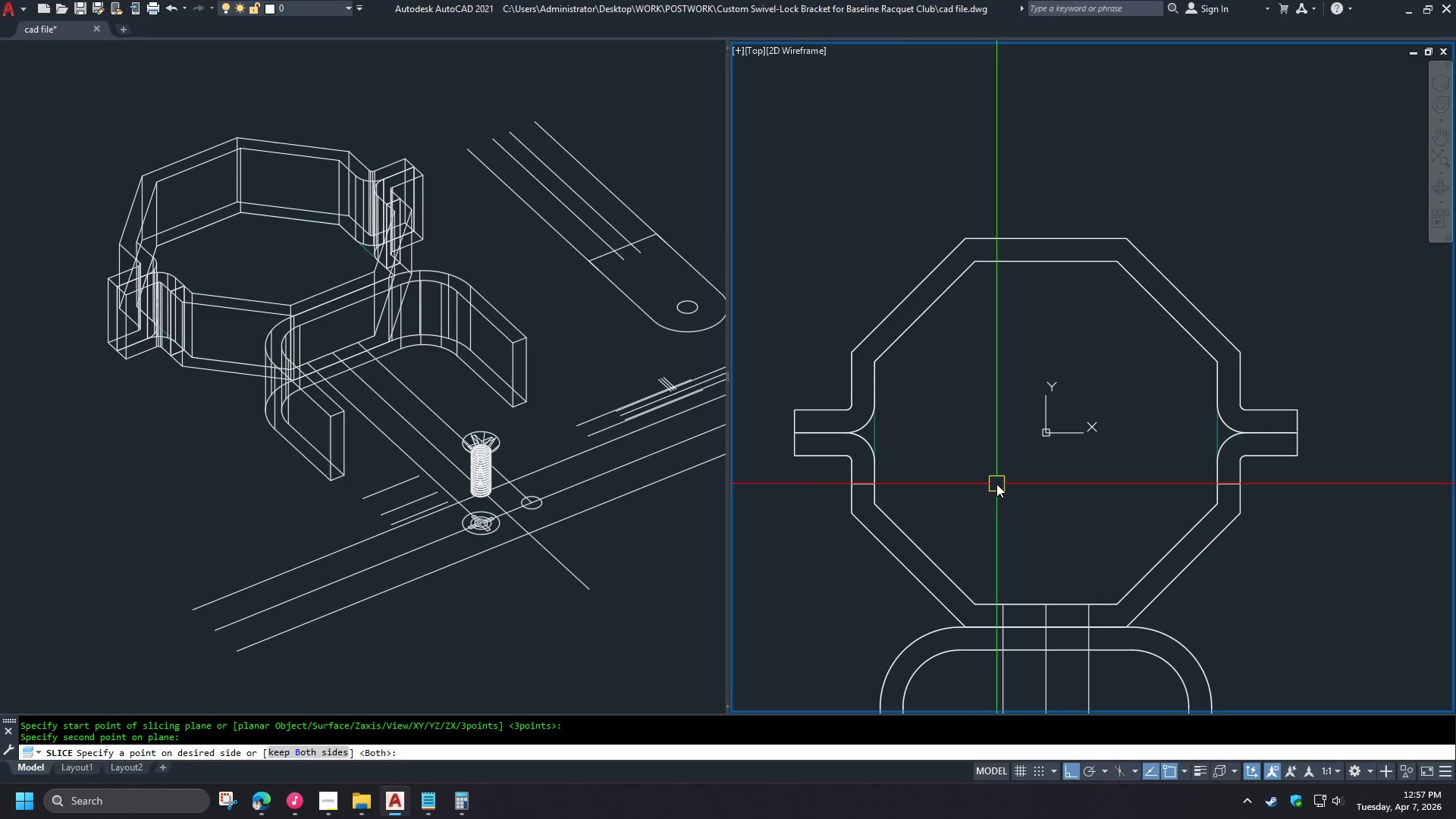 
key(Space)
 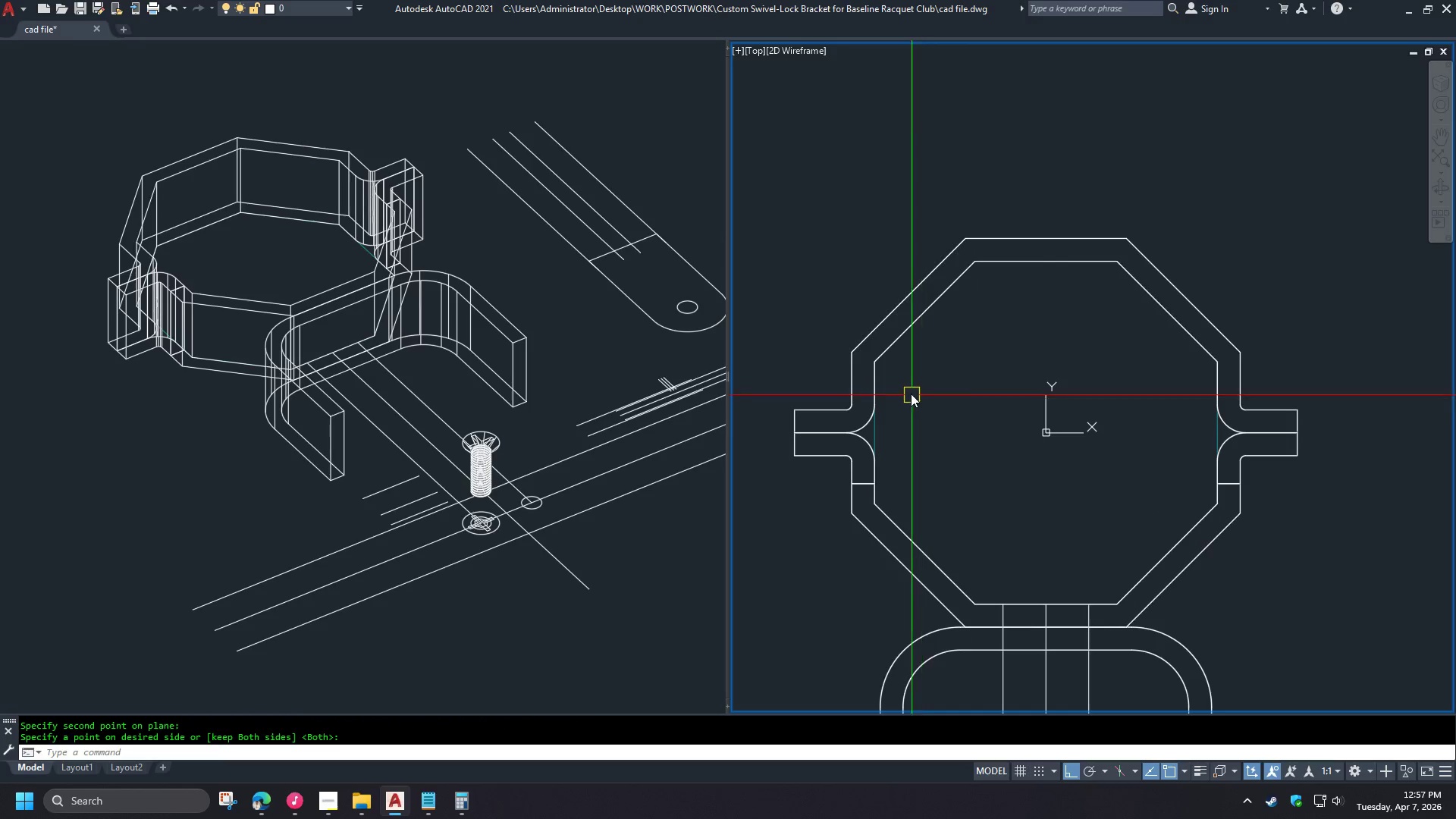 
key(Space)
 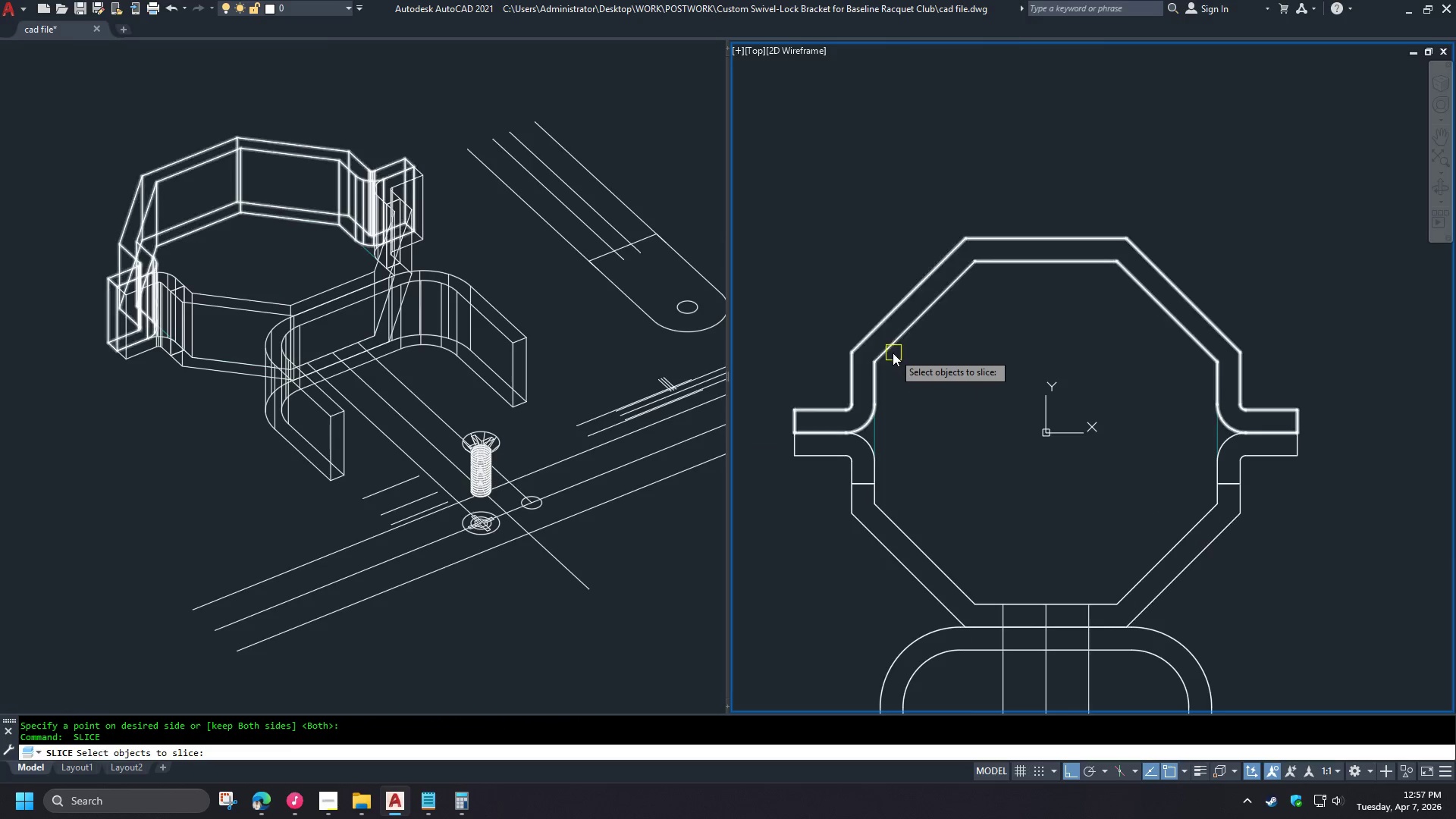 
left_click([893, 353])
 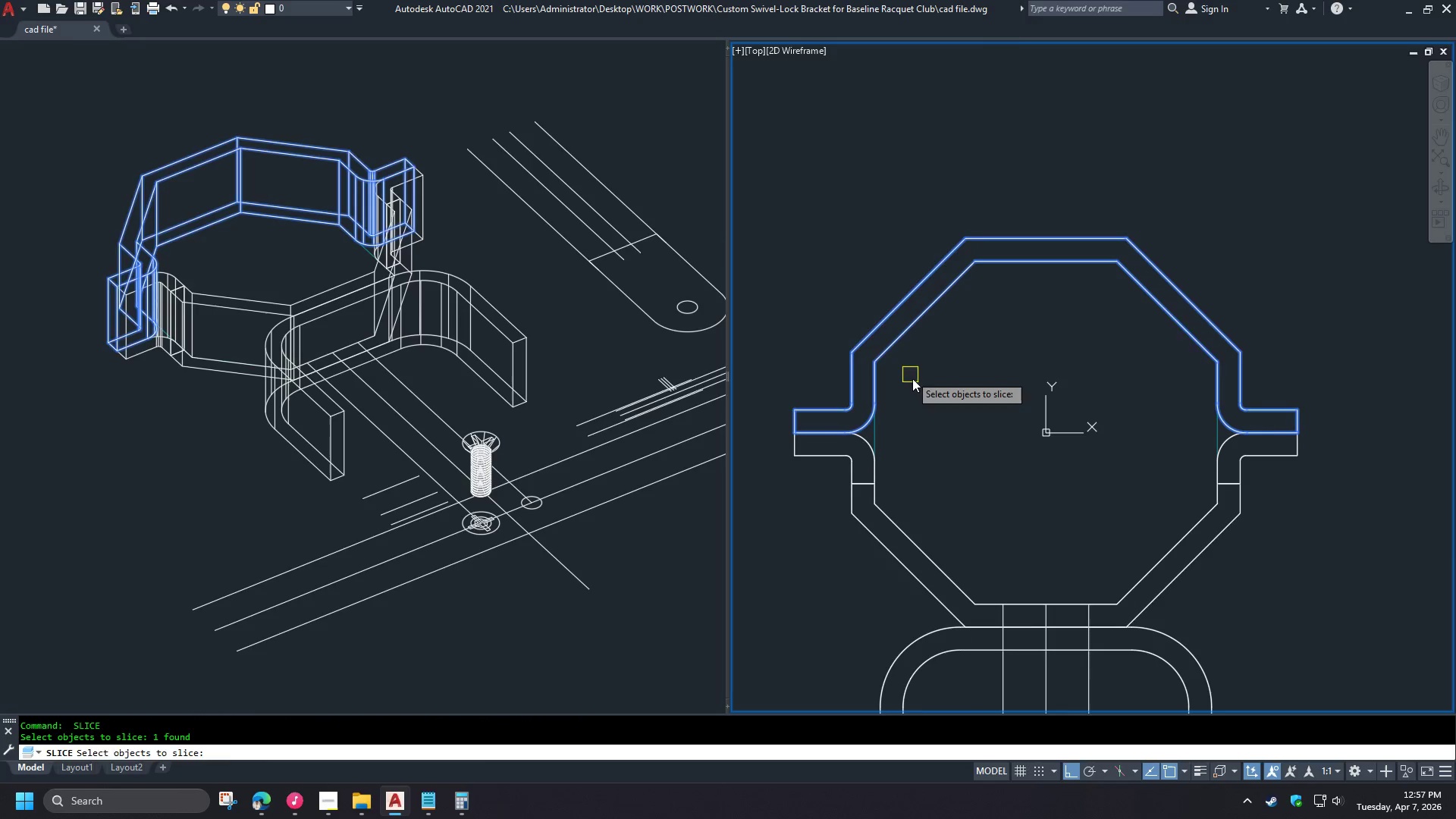 
key(Space)
 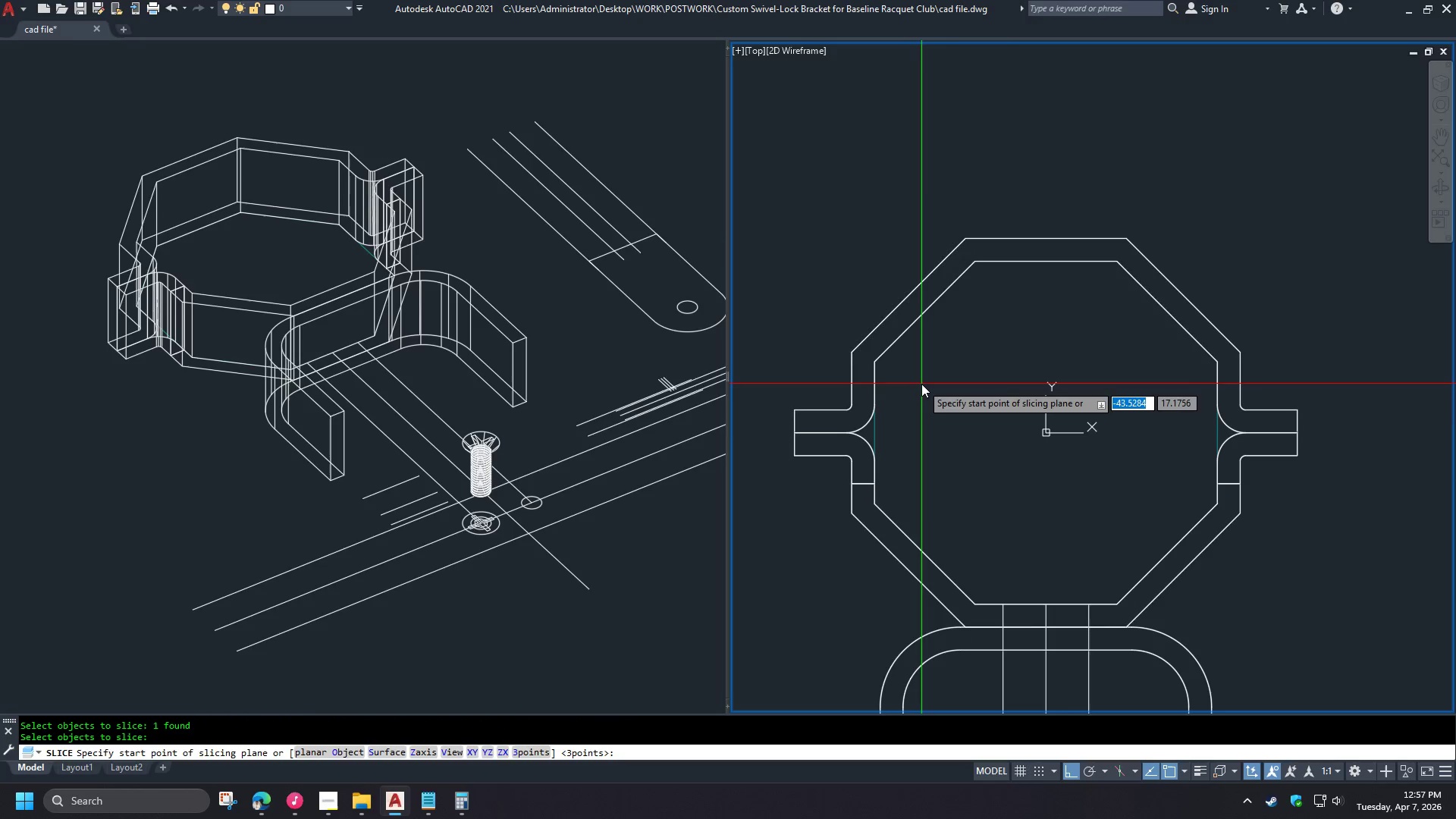 
left_click([921, 384])
 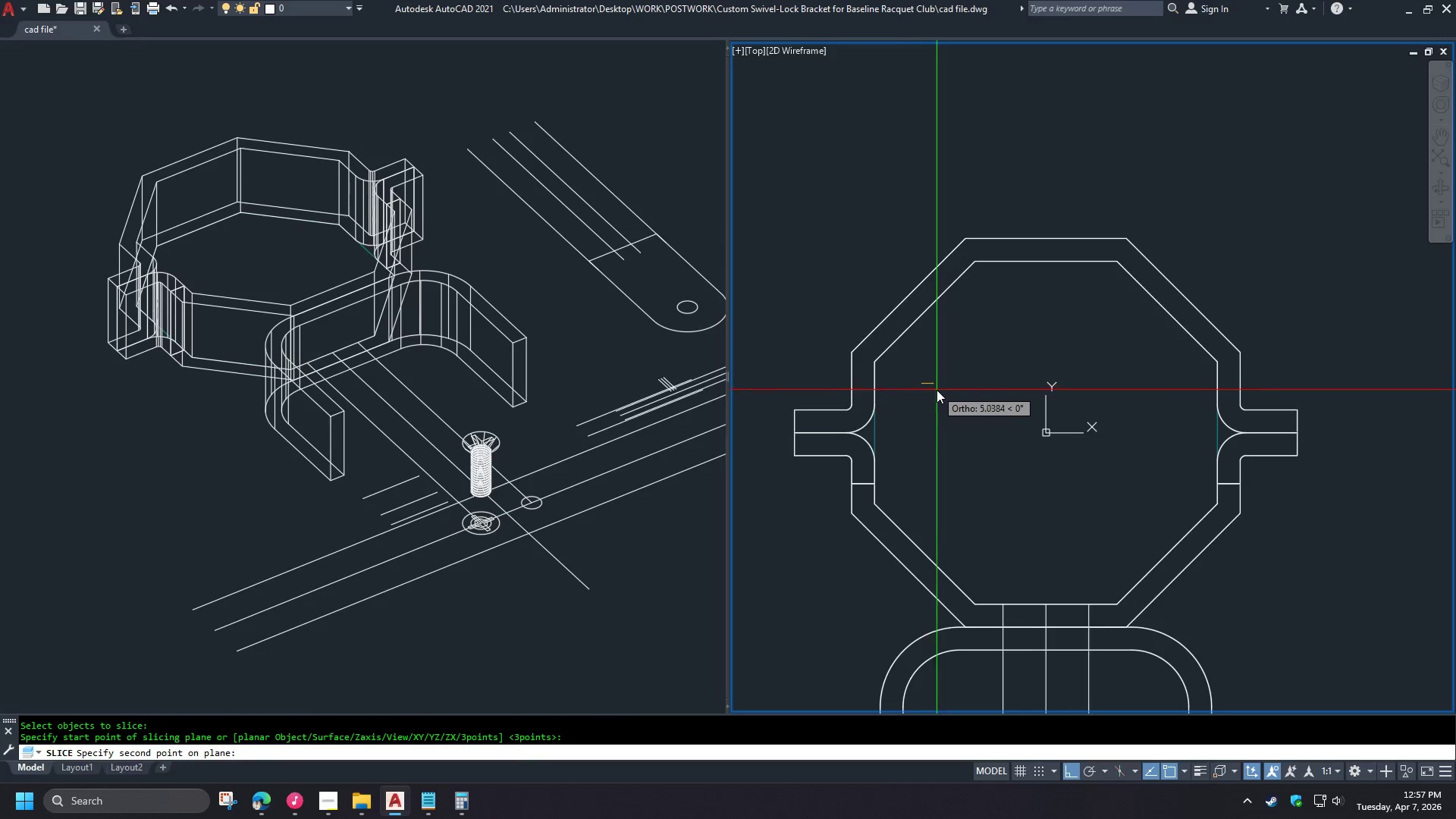 
left_click([938, 391])
 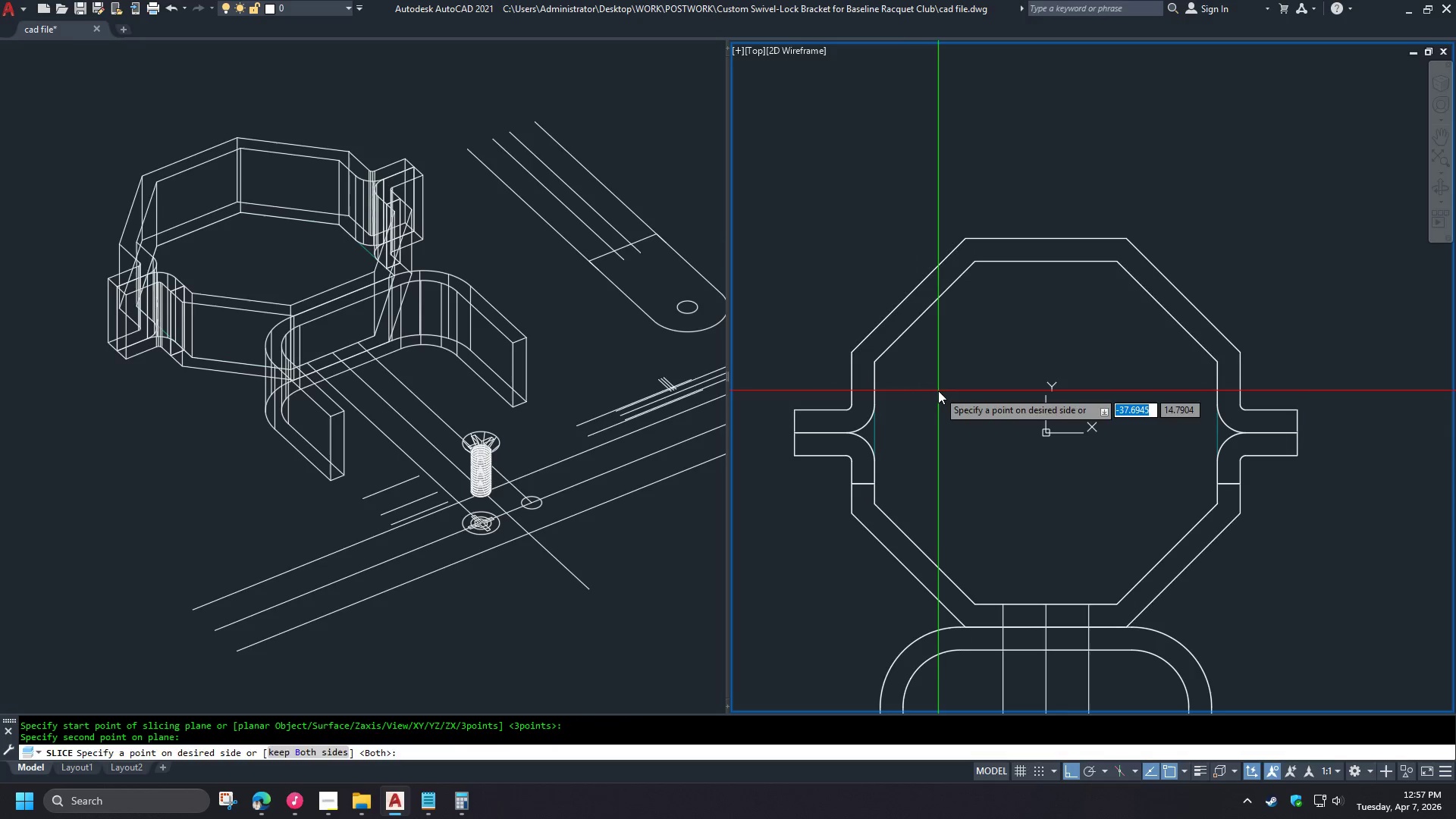 
key(Space)
 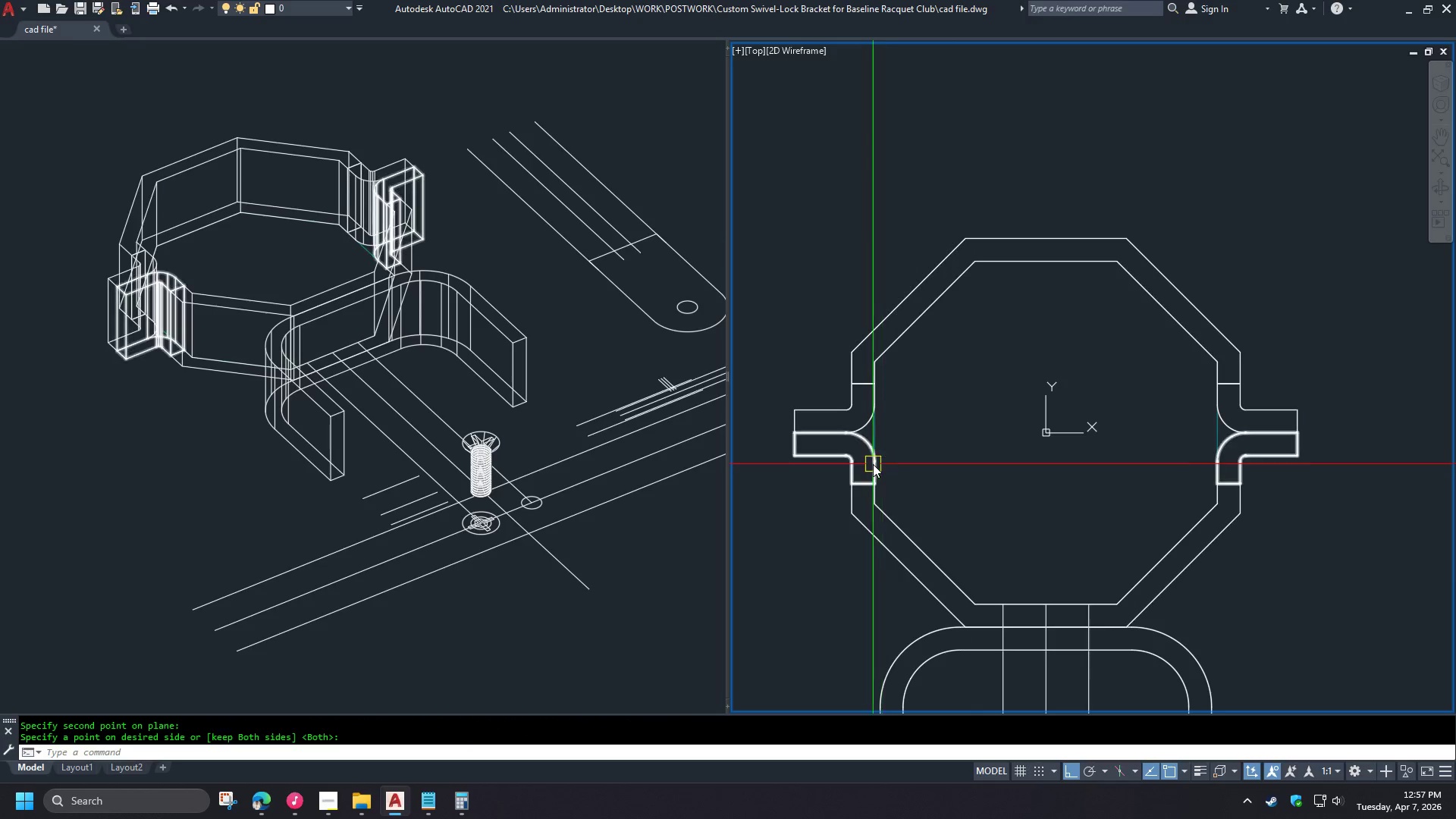 
left_click([872, 464])
 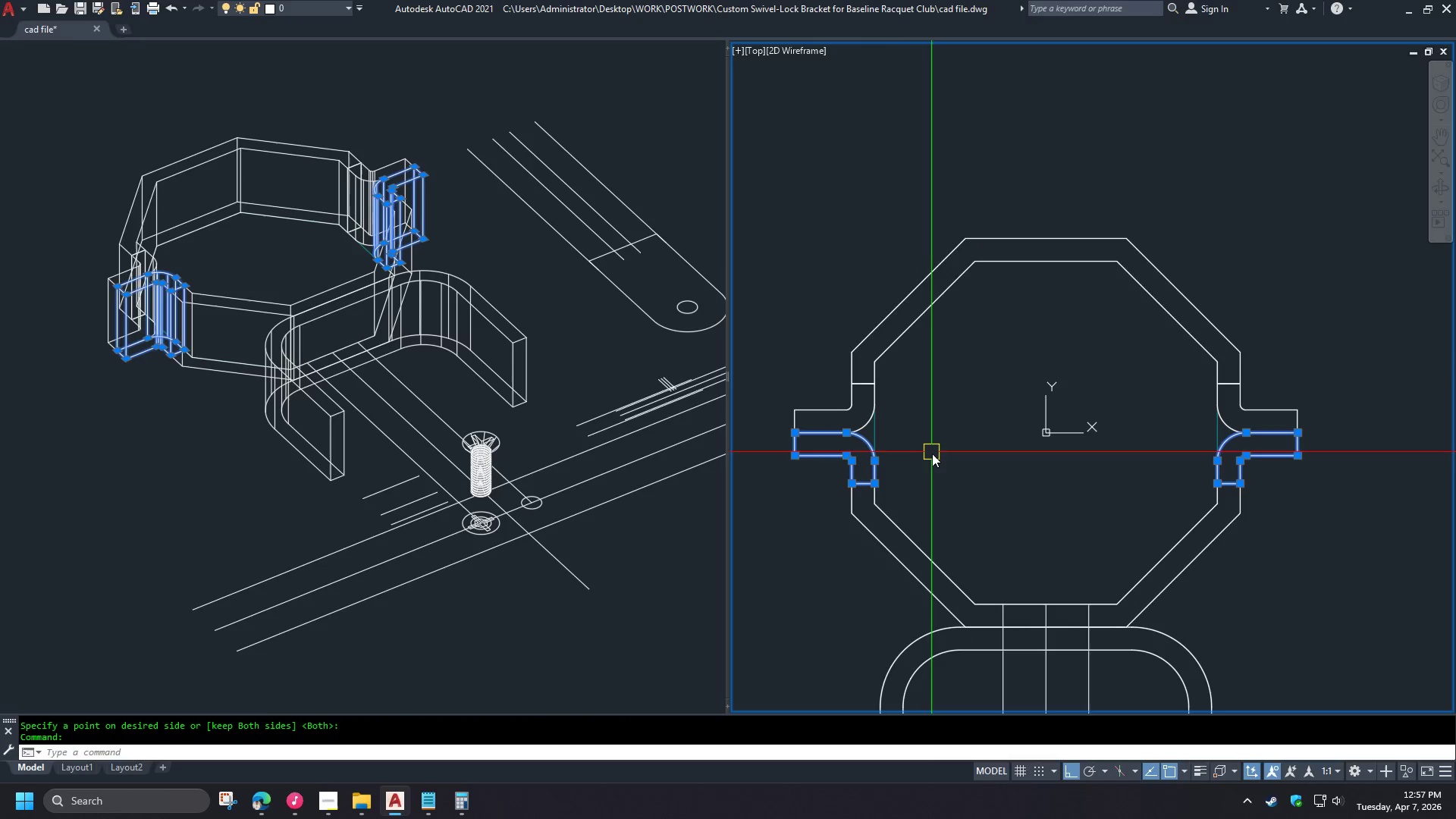 
key(M)
 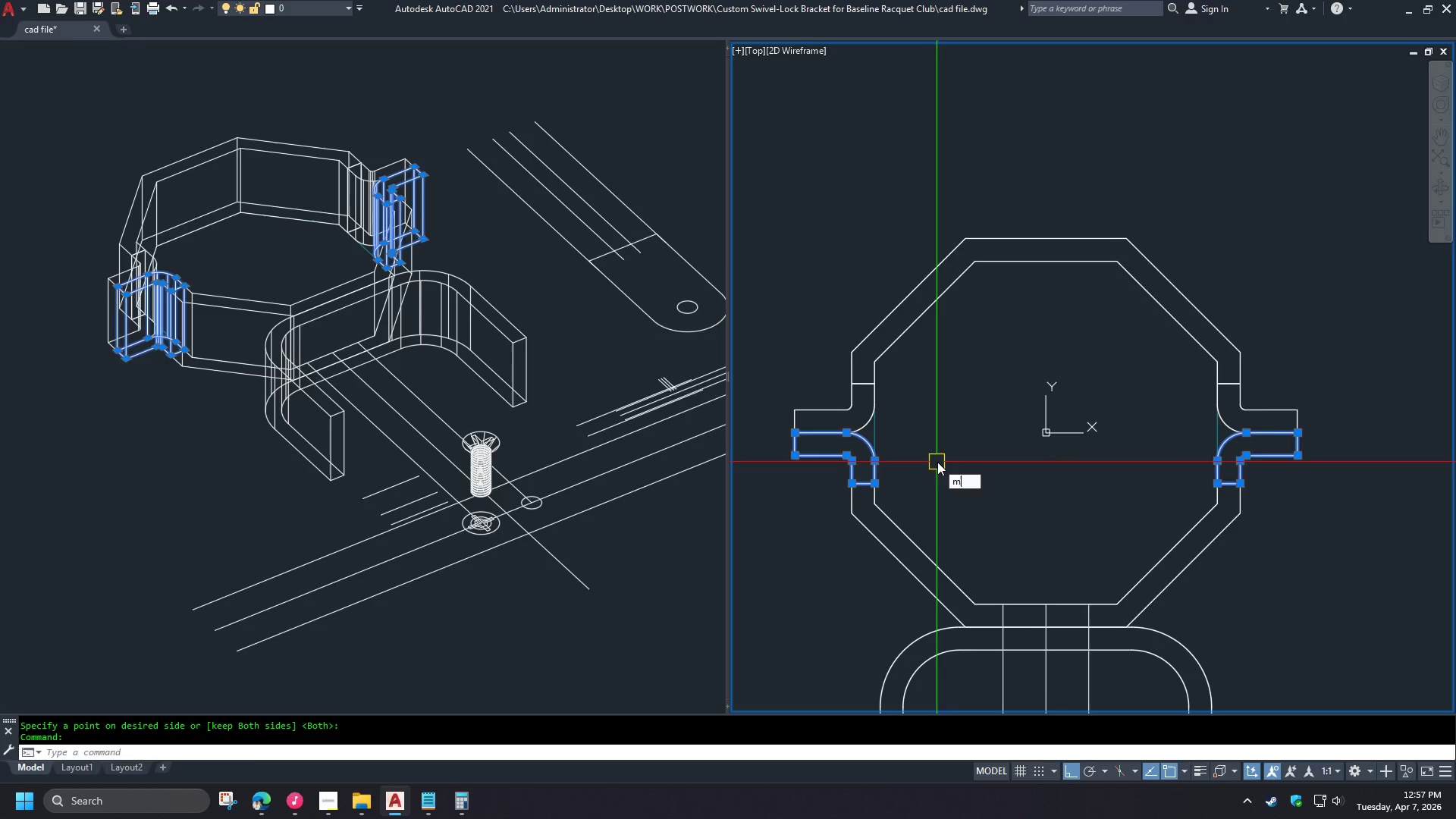 
key(Space)
 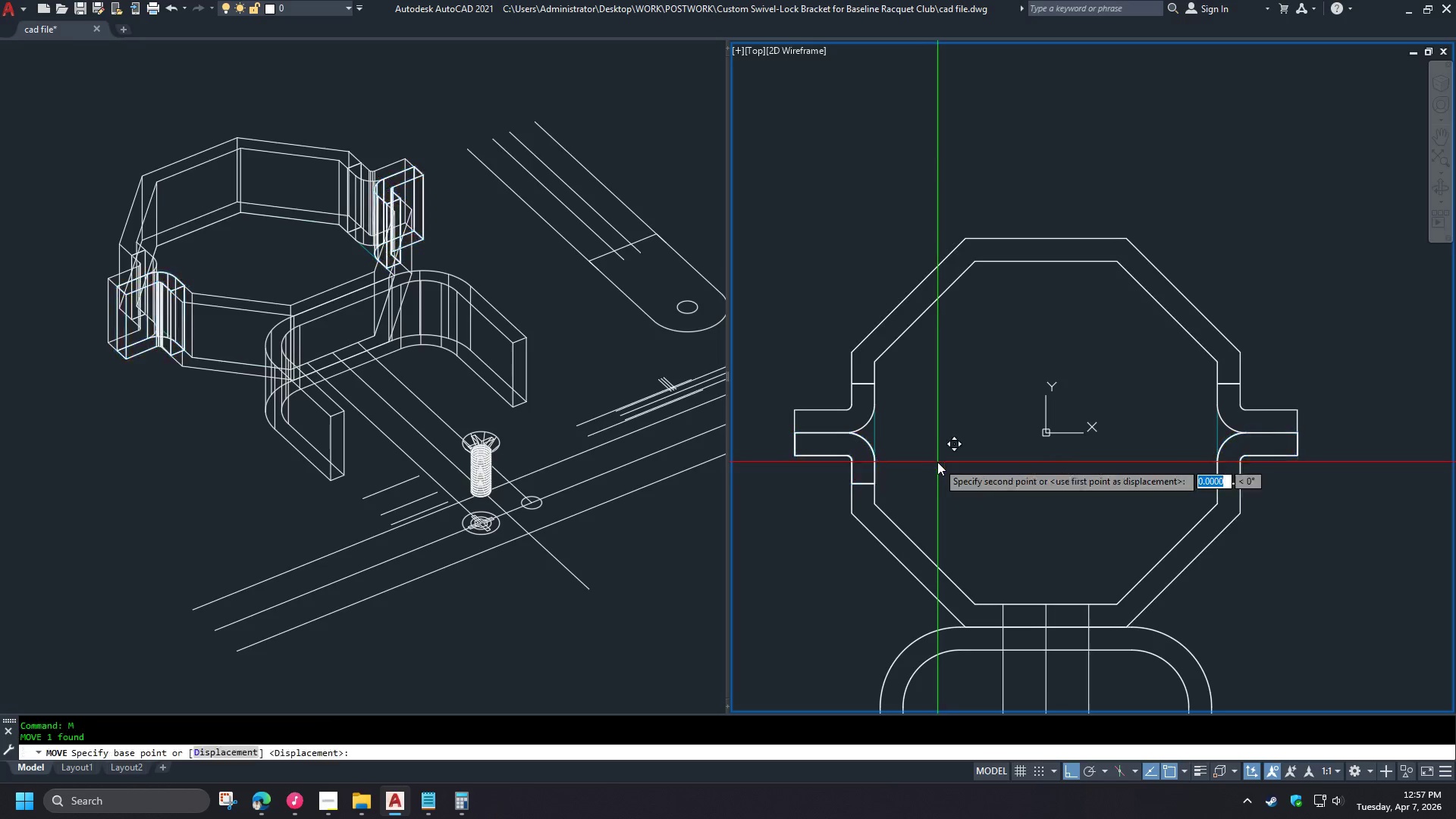 
left_click_drag(start_coordinate=[937, 462], to_coordinate=[937, 468])
 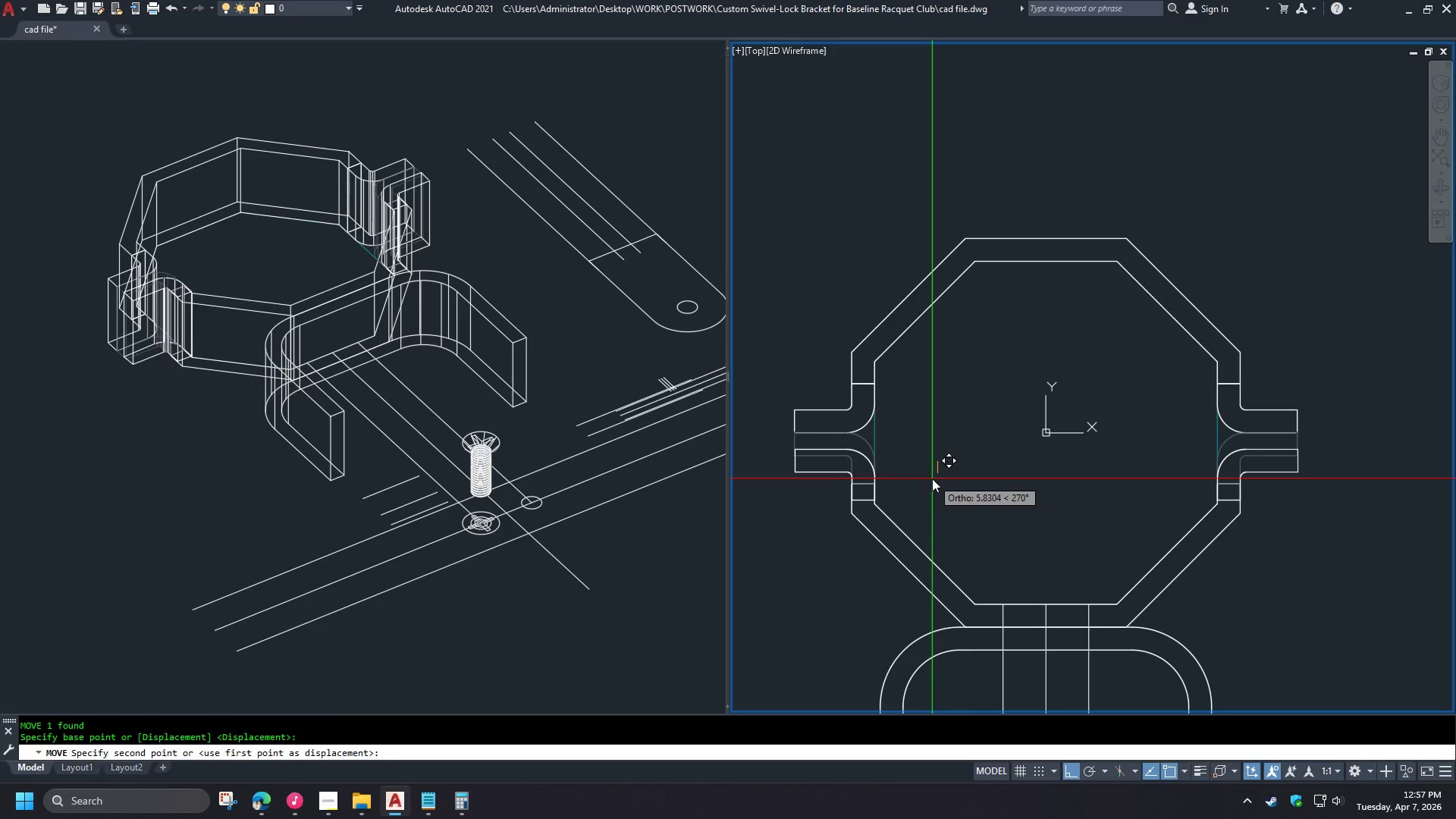 
key(1)
 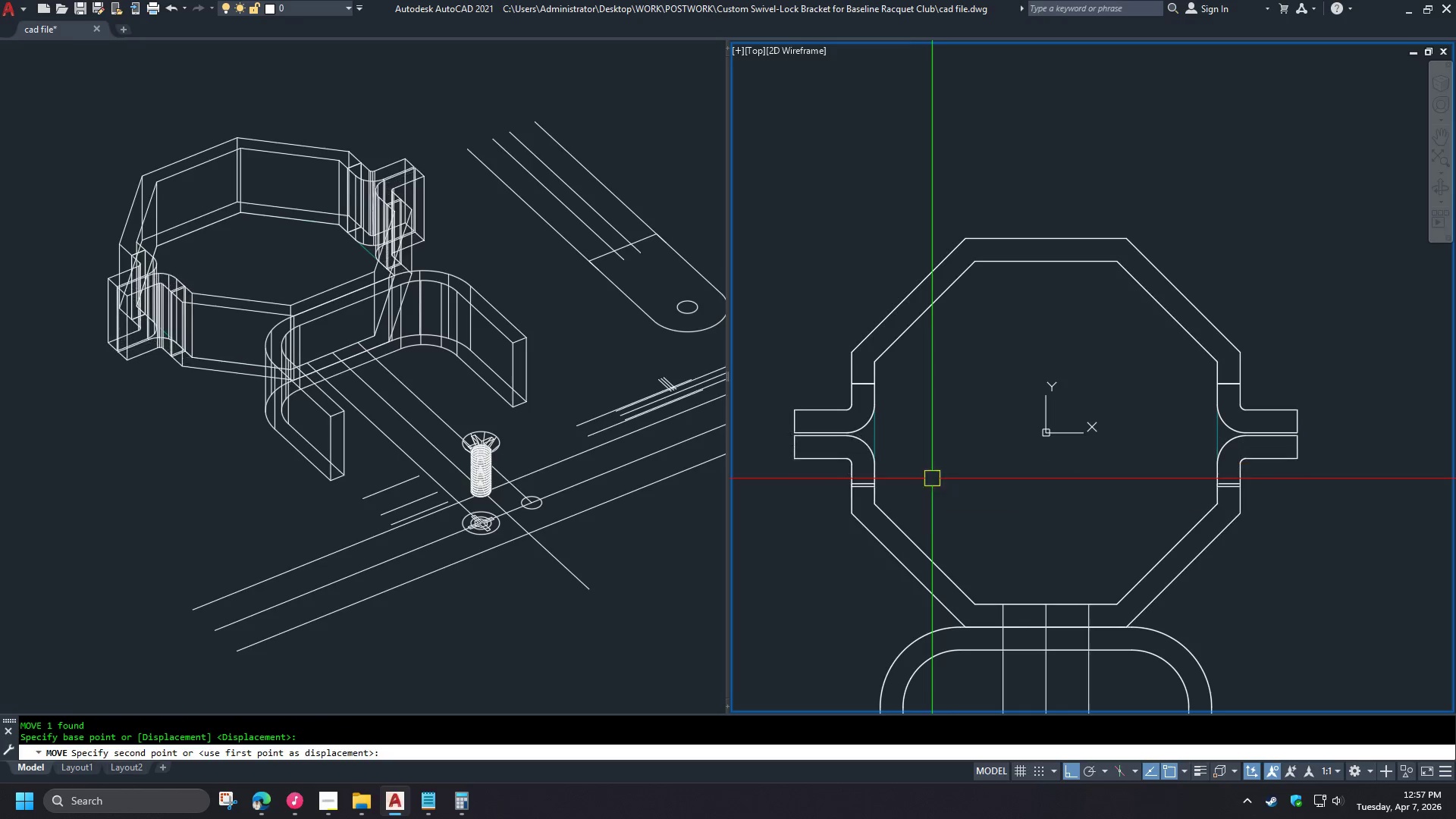 
key(Space)
 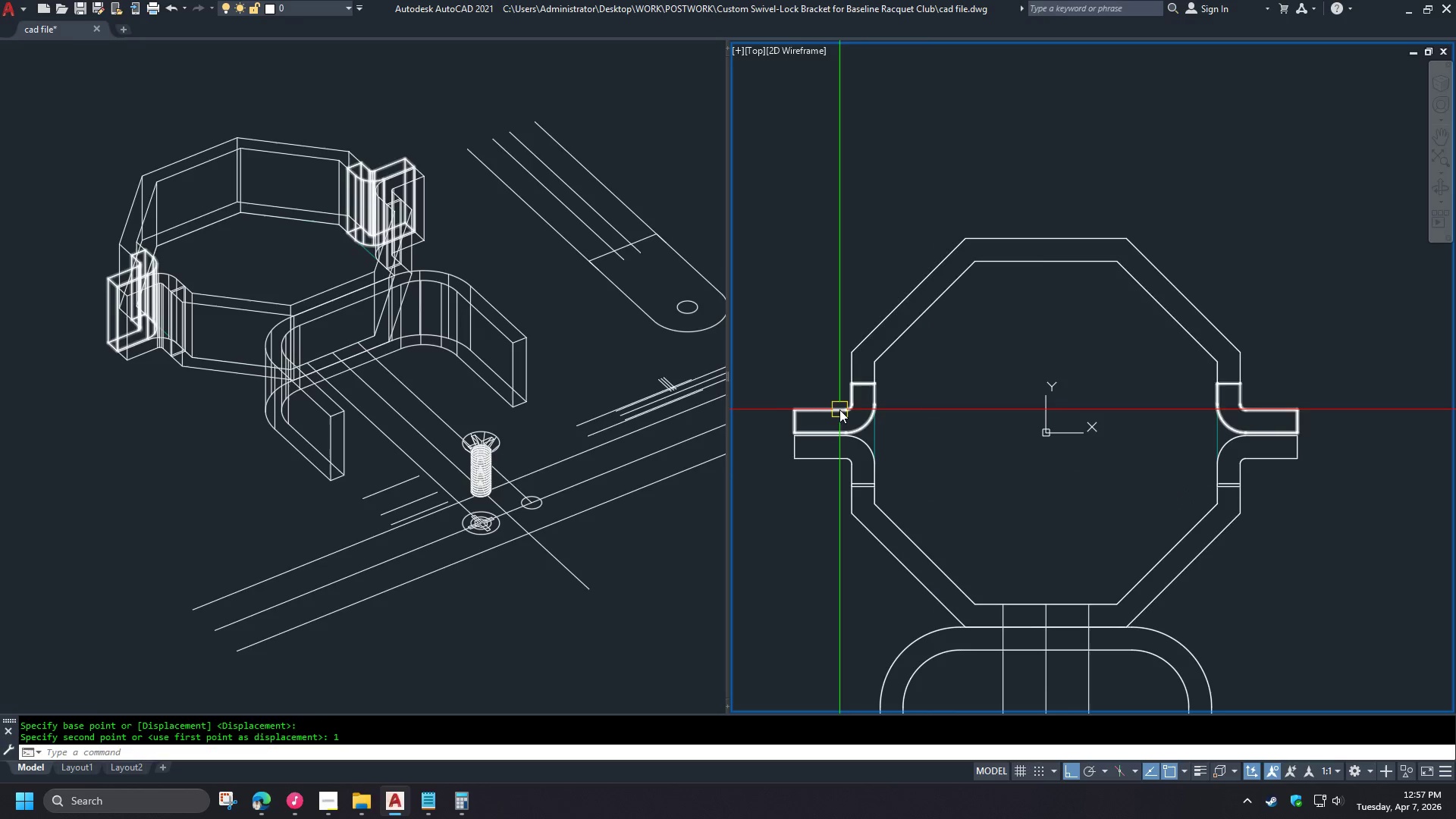 
left_click([839, 410])
 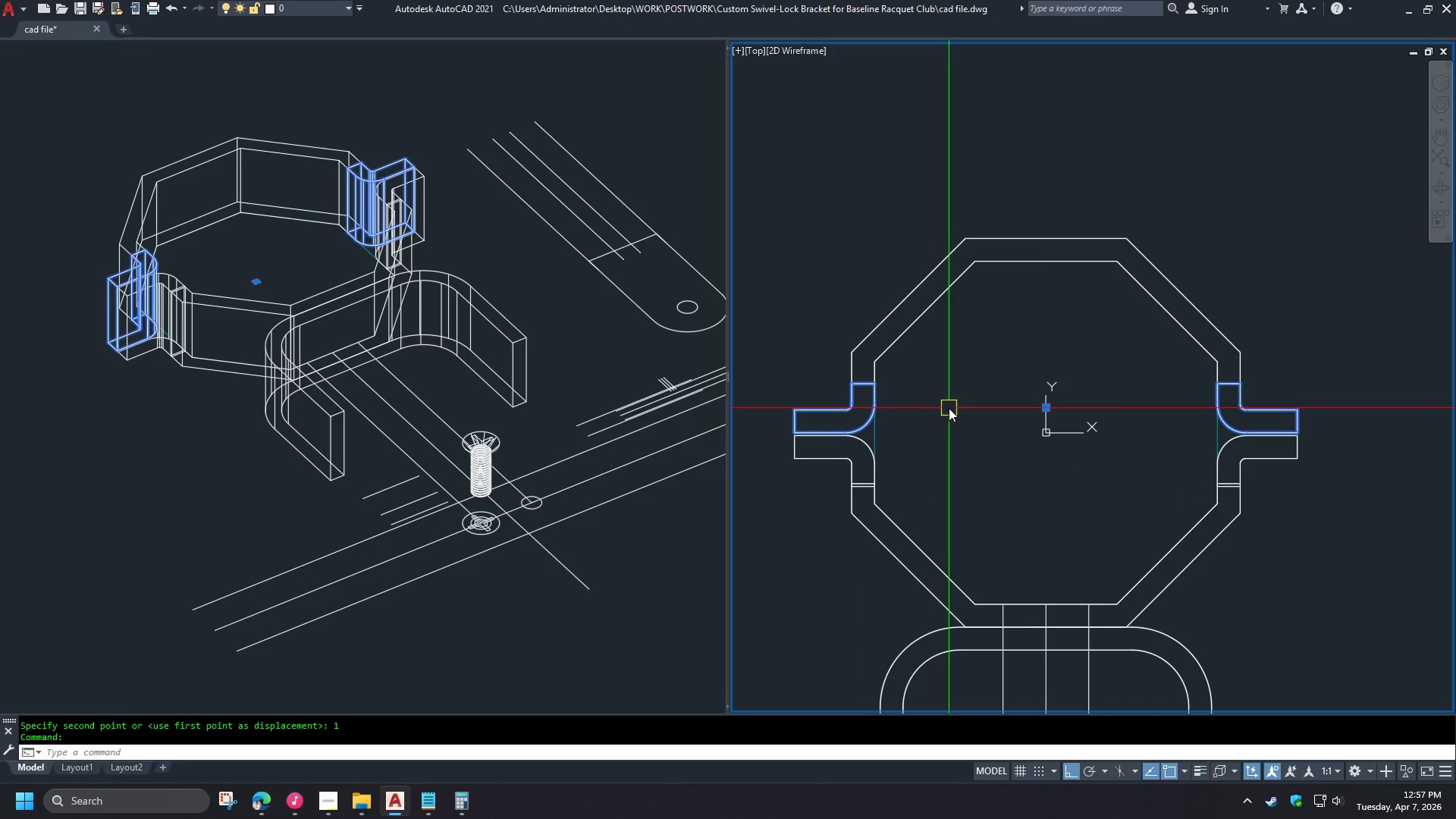 
type( 1 uni )
 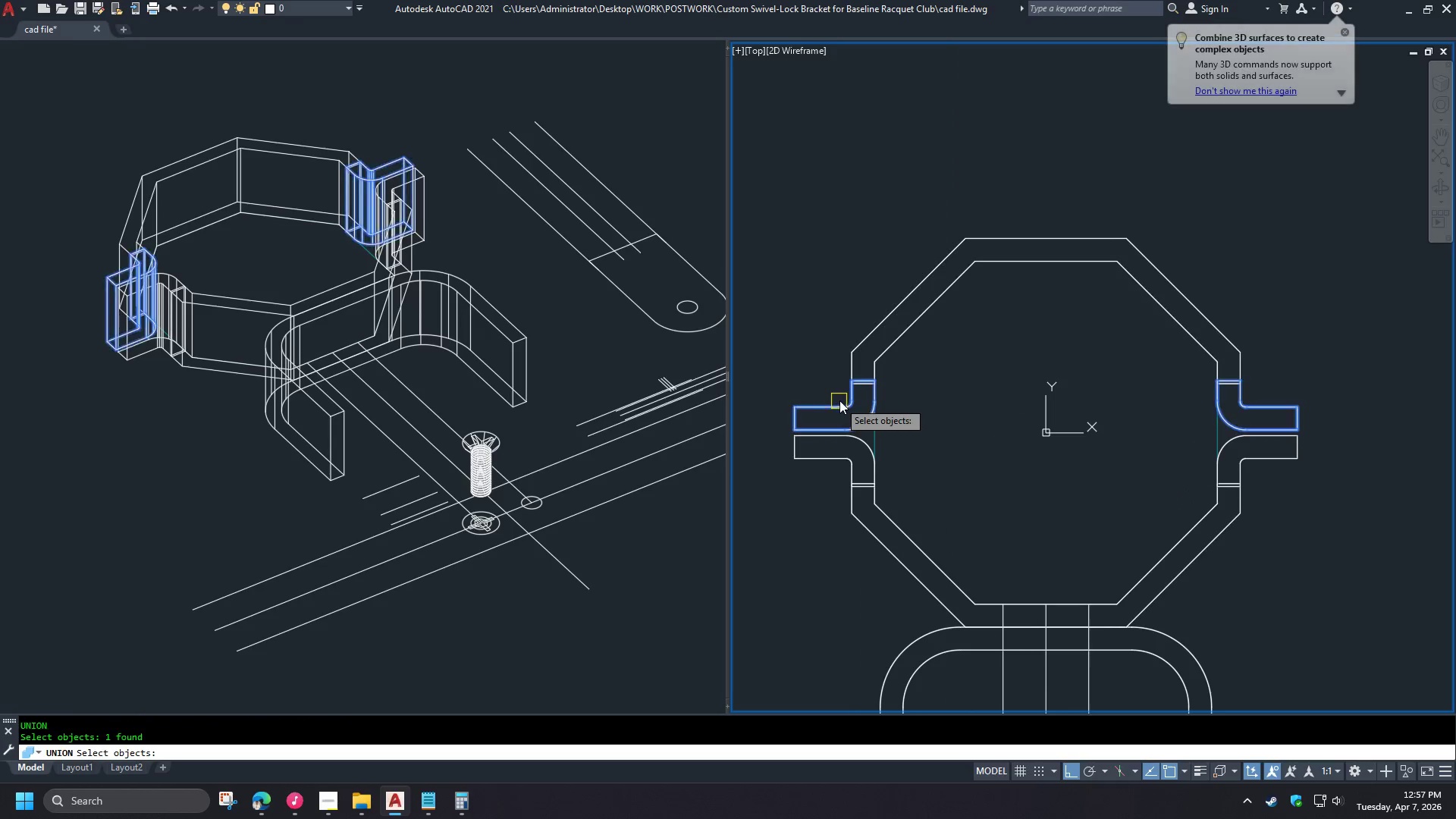 
double_click([856, 361])
 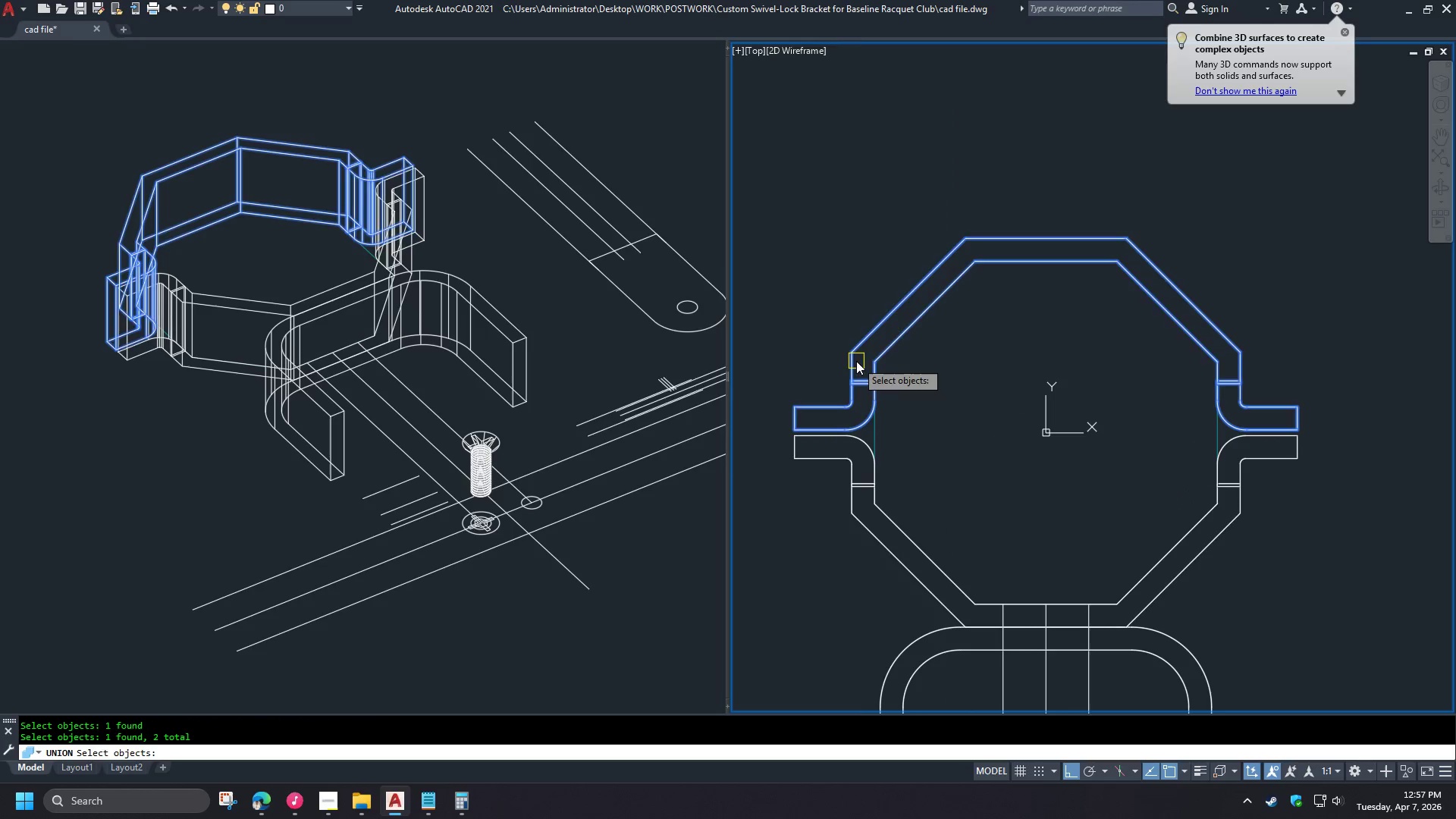 
key(Space)
 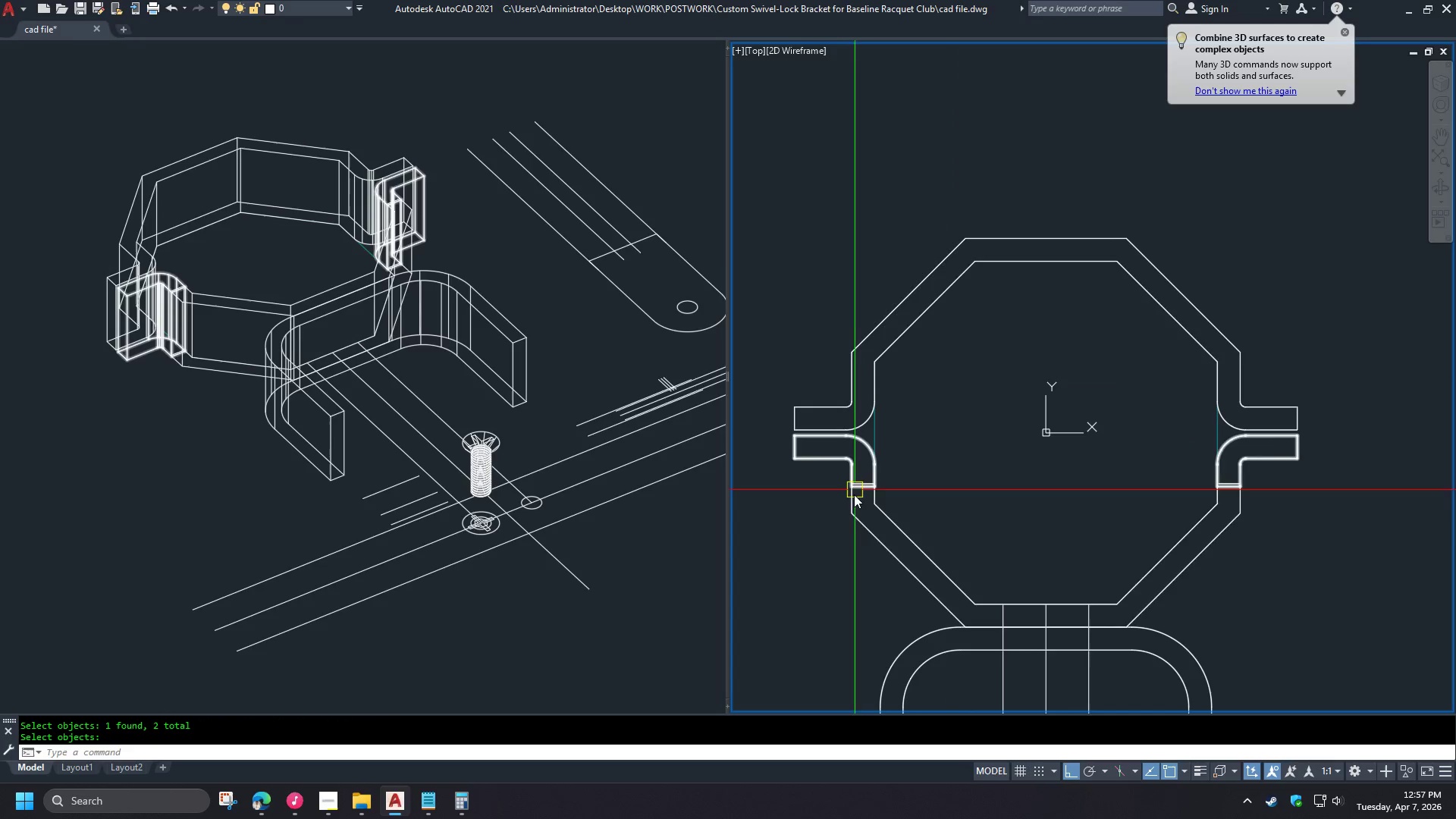 
key(Space)
 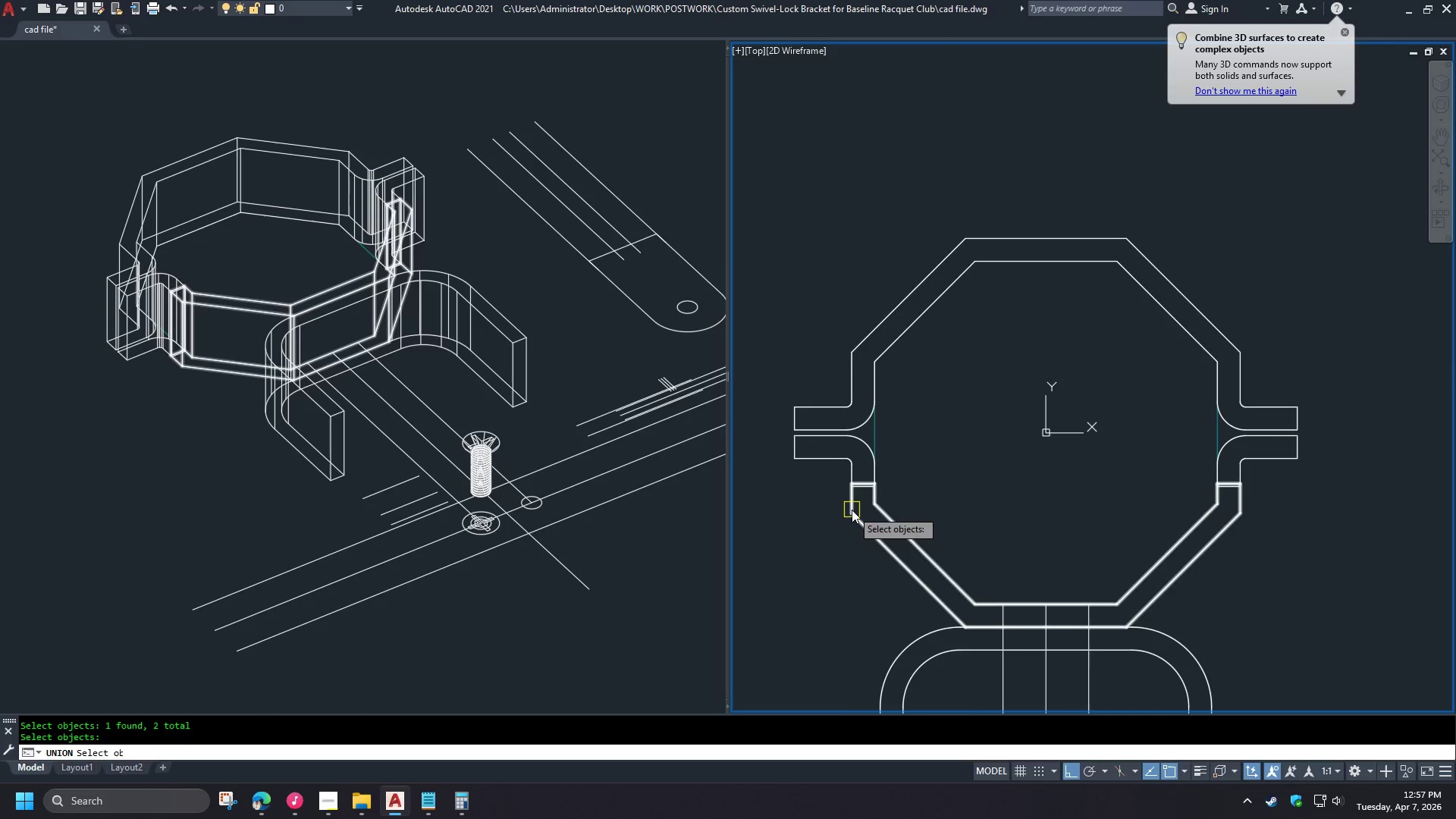 
left_click([852, 510])
 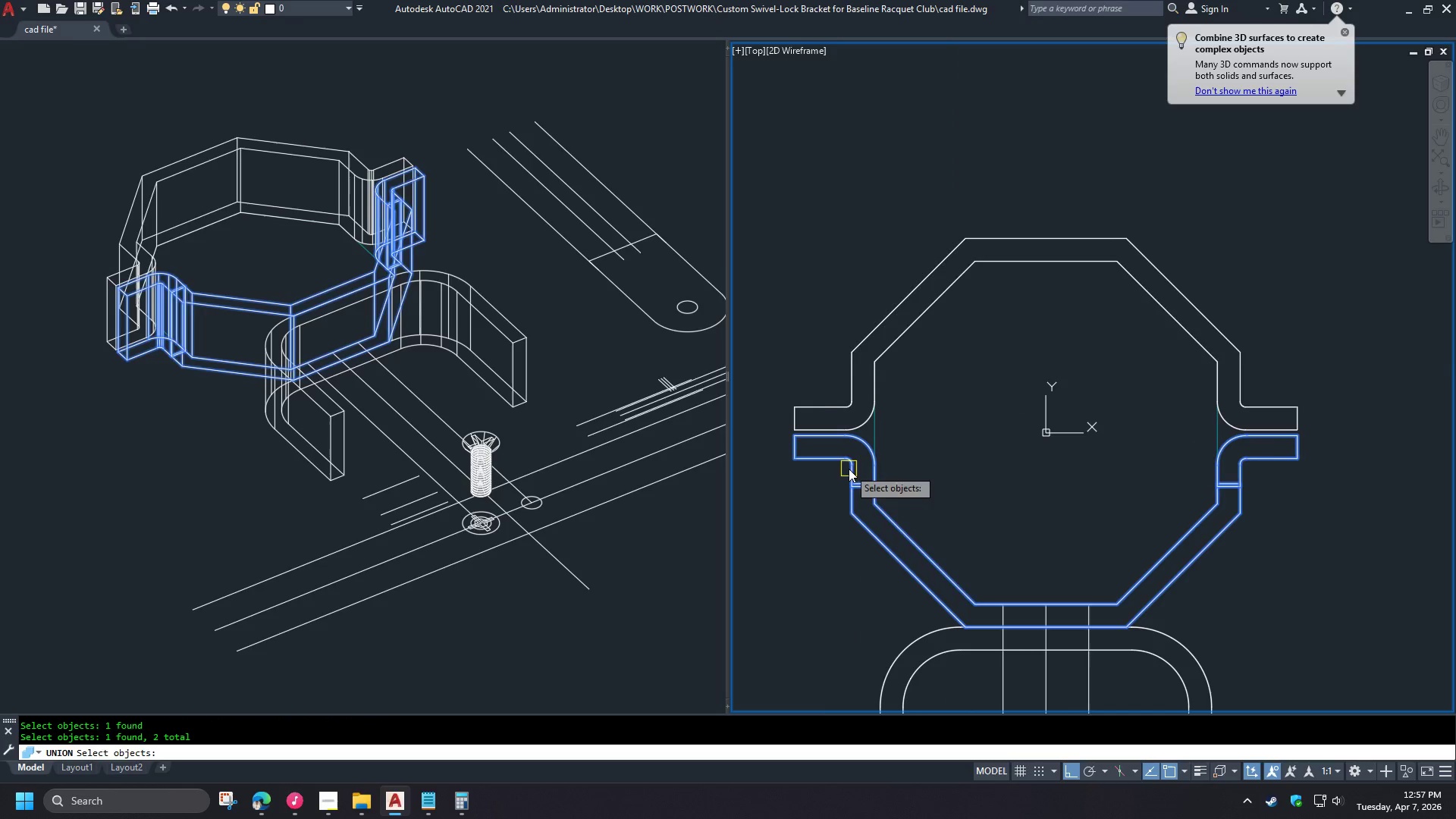 
key(Space)
 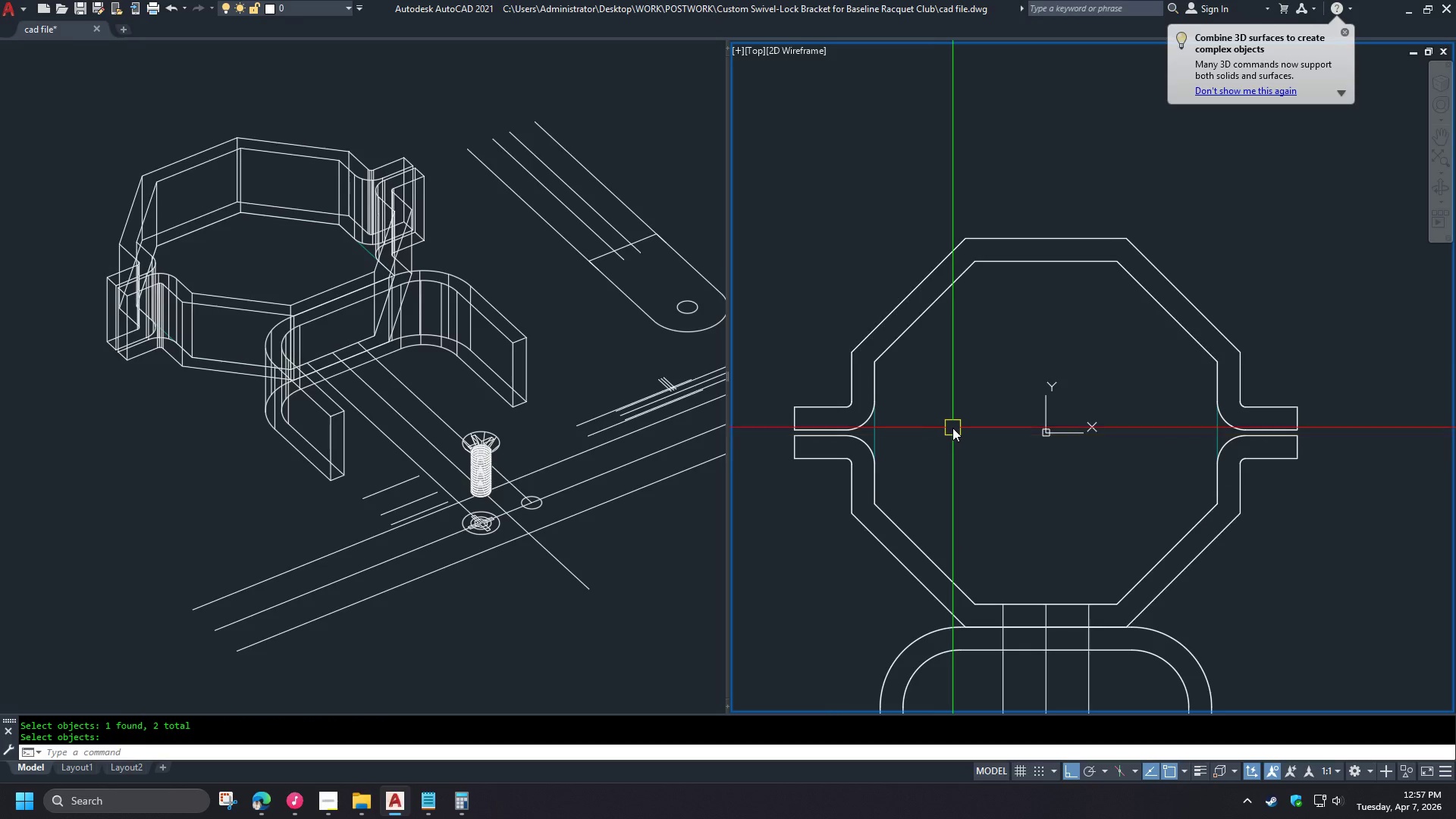 
scroll: coordinate [952, 412], scroll_direction: down, amount: 1.0
 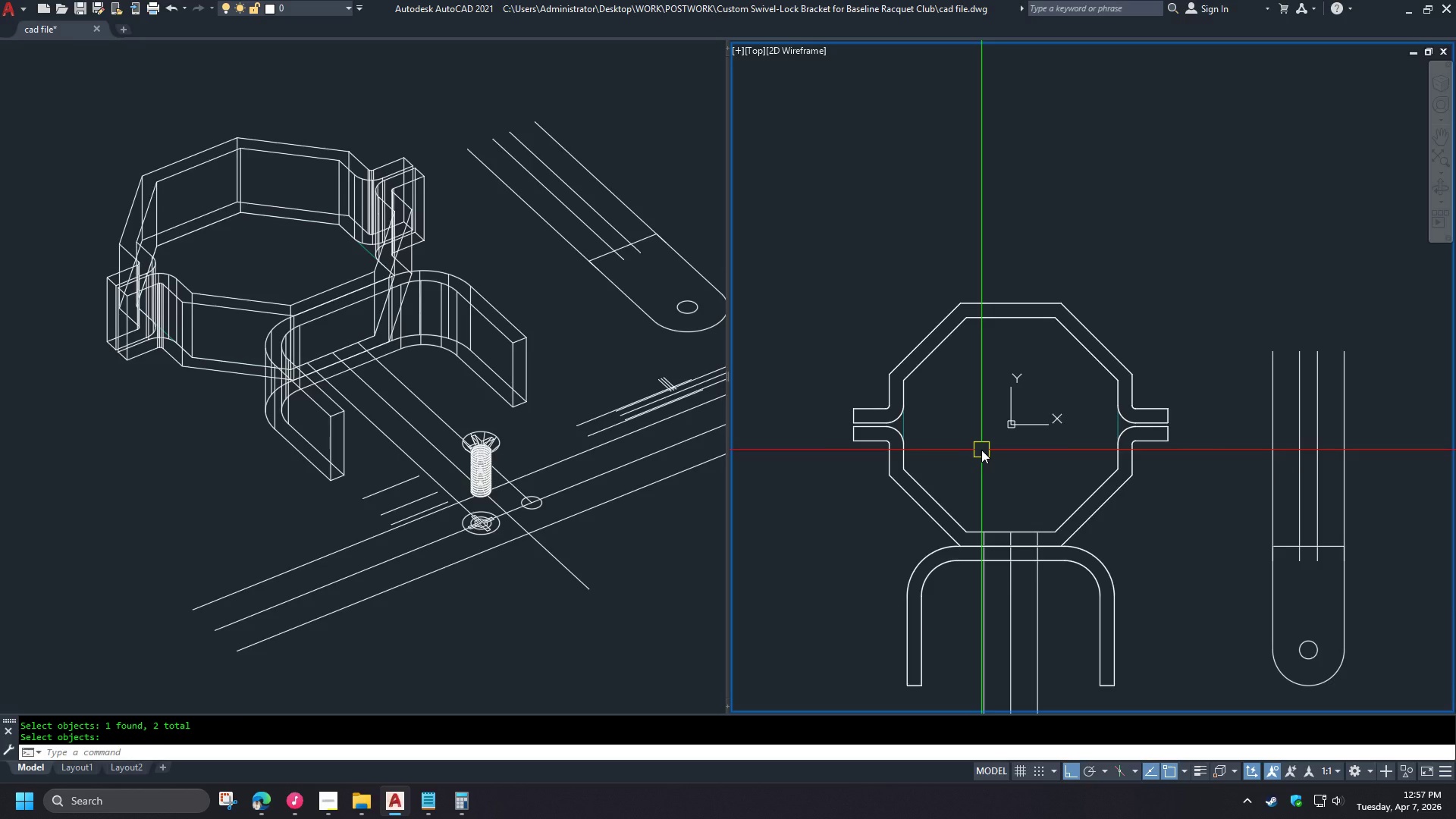 
wait(17.33)
 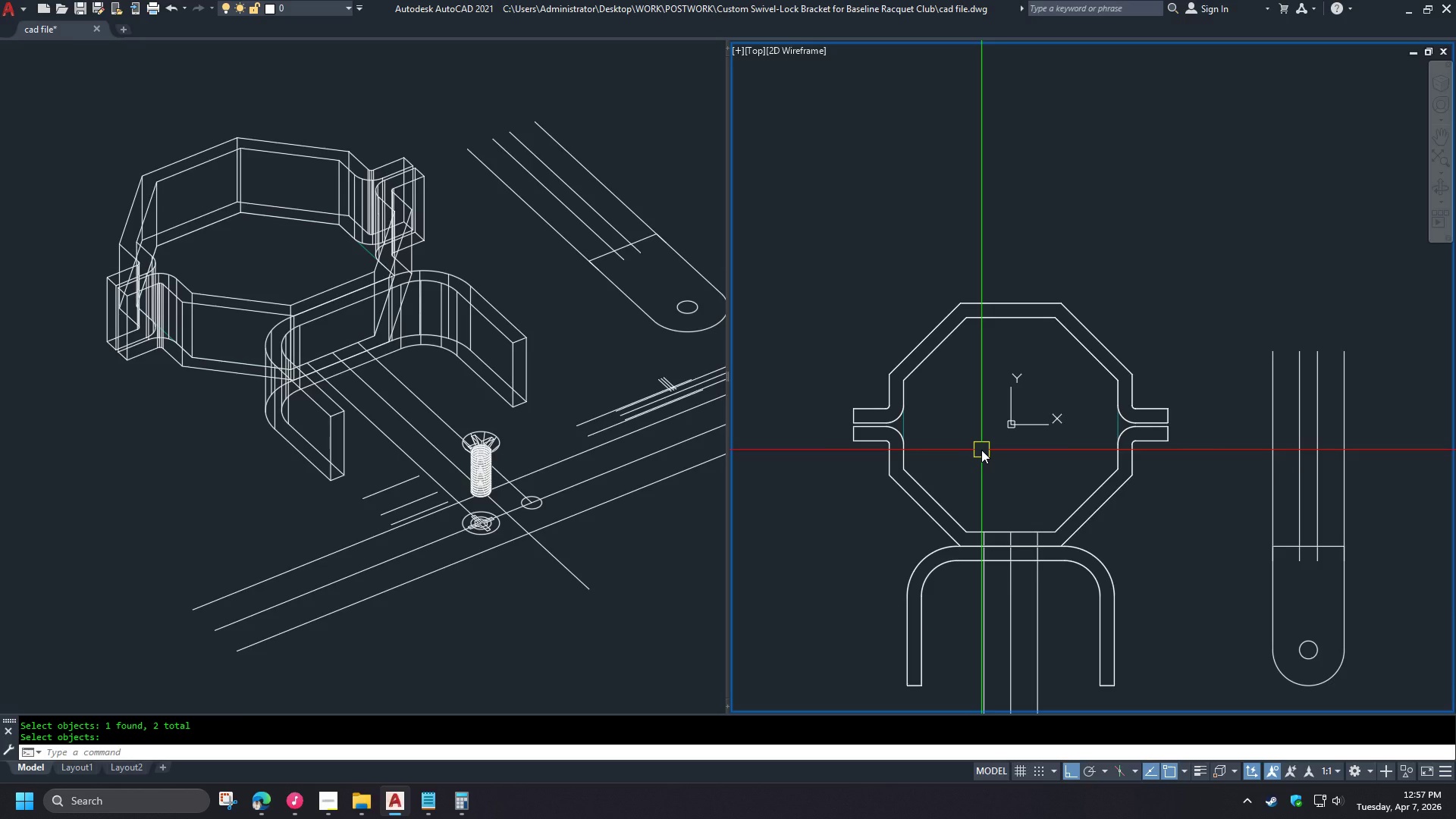 
left_click([122, 416])
 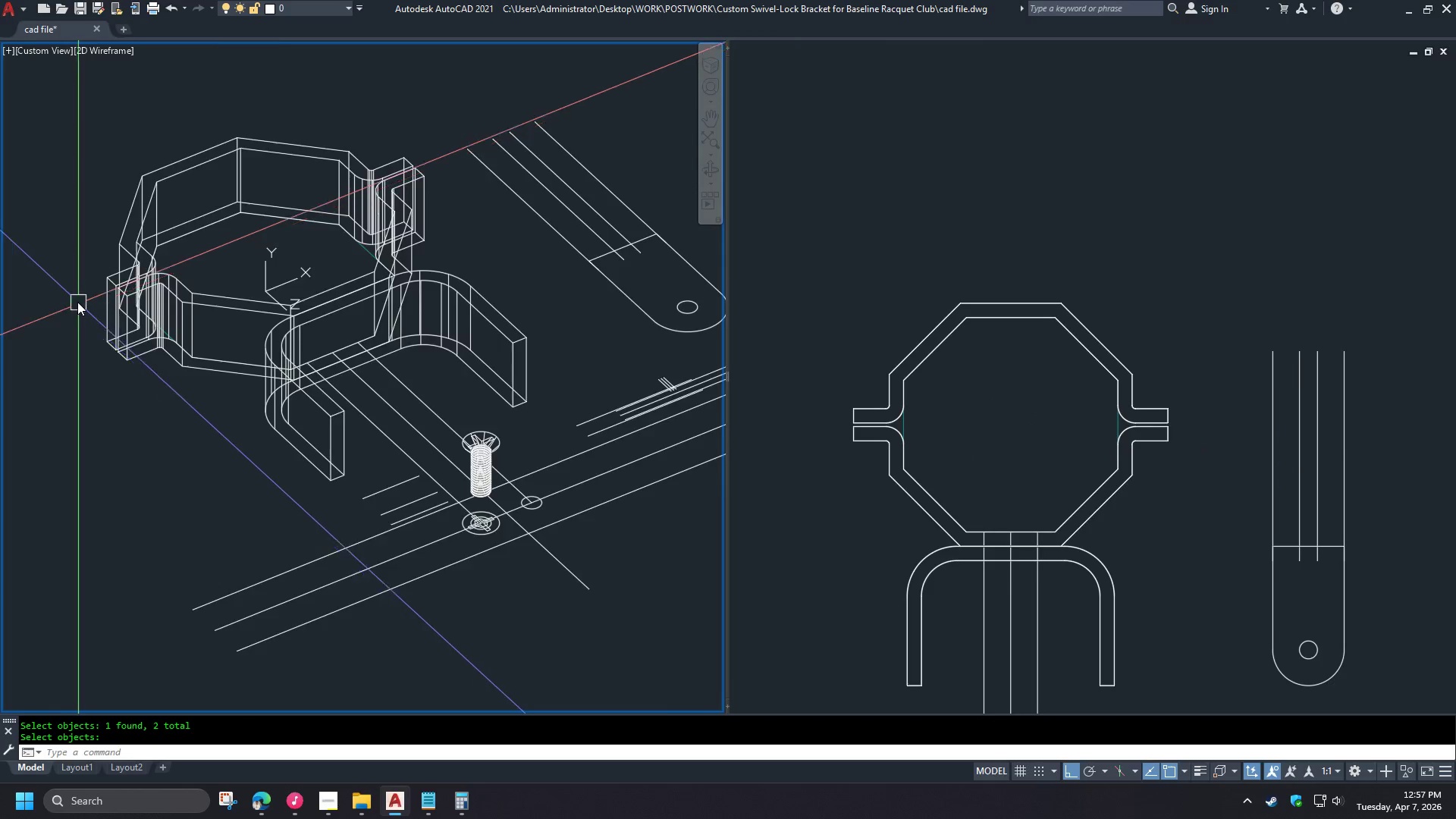 
key(C)
 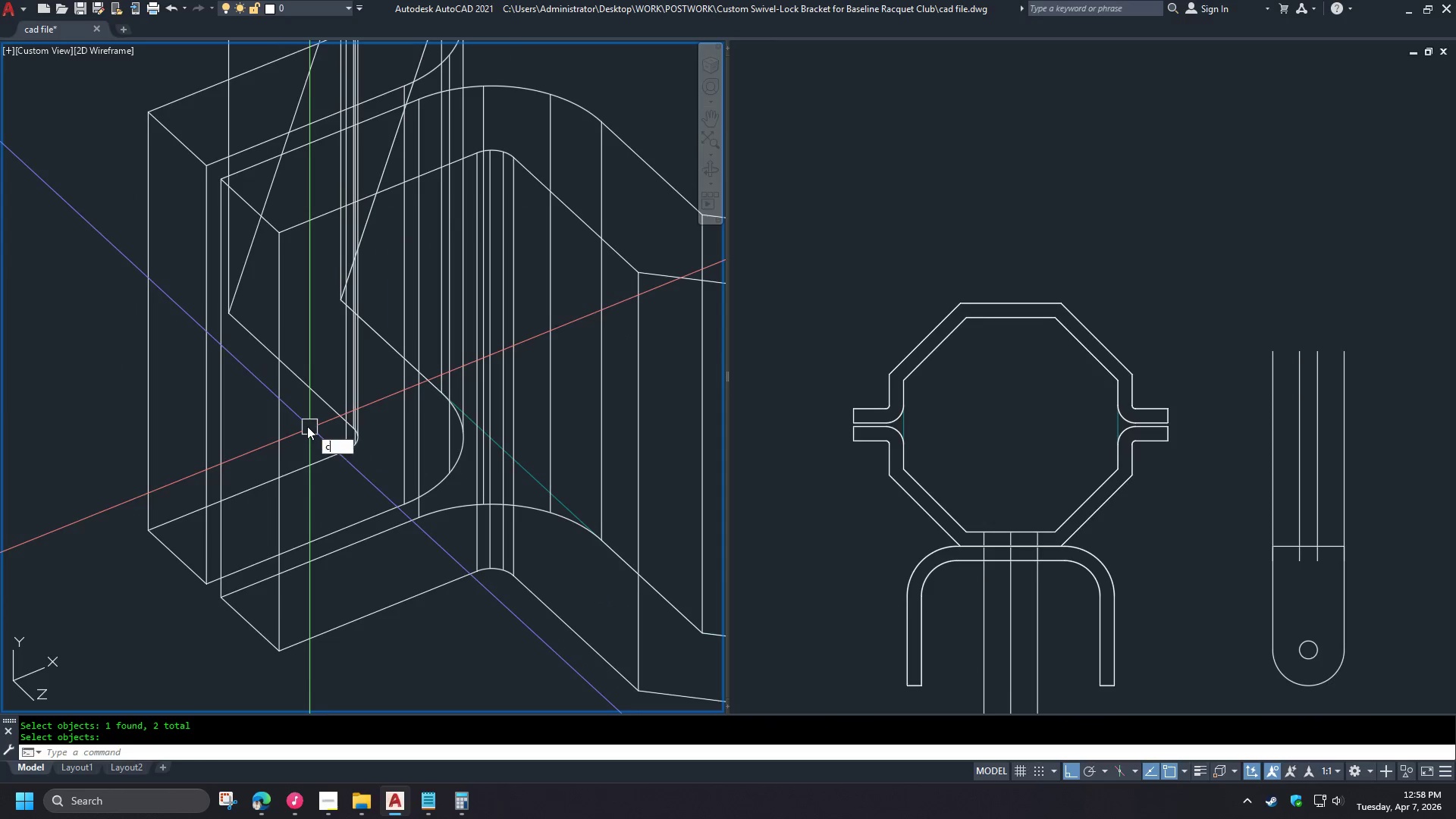 
key(Space)
 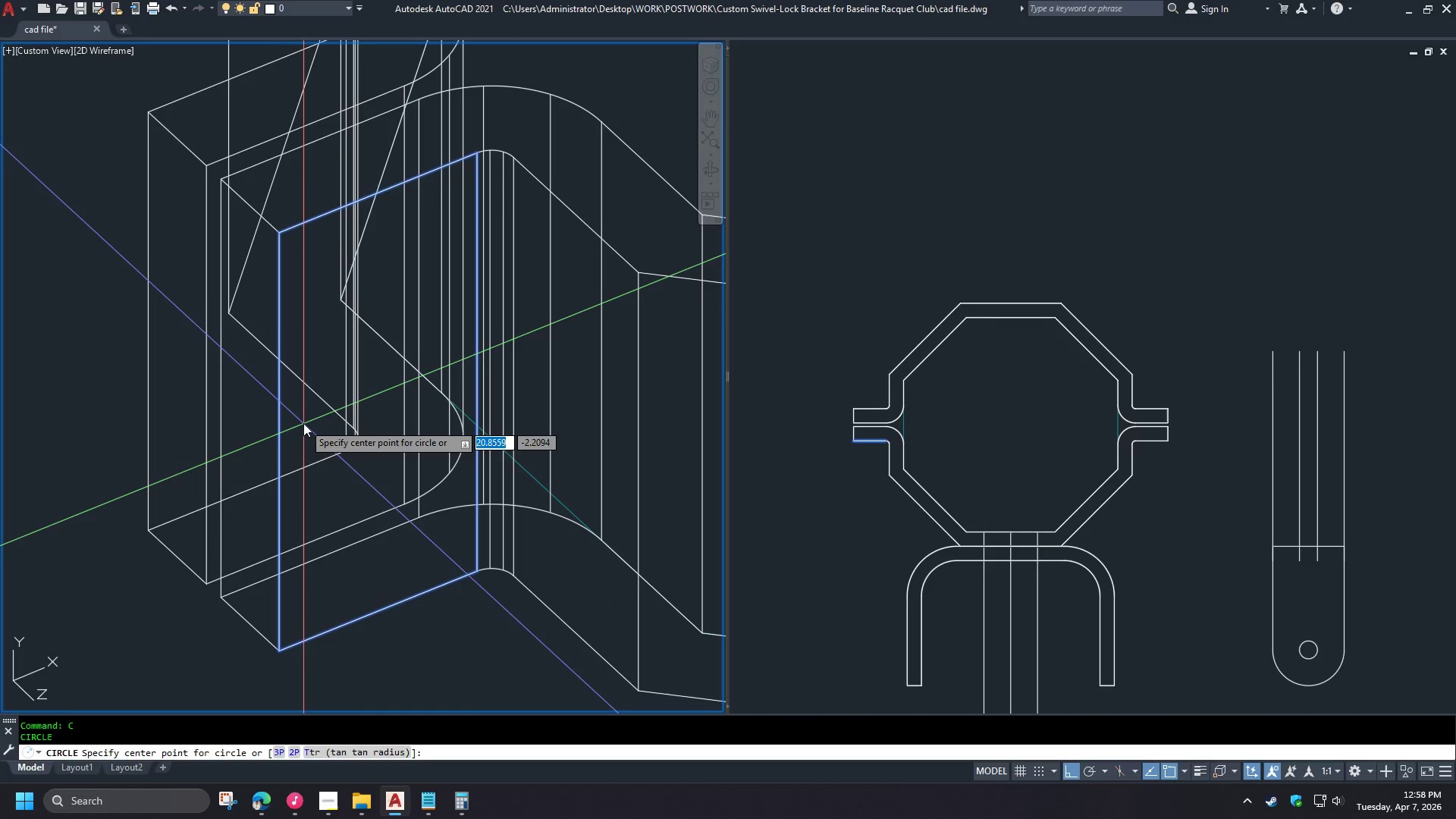 
scroll: coordinate [77, 300], scroll_direction: up, amount: 4.0
 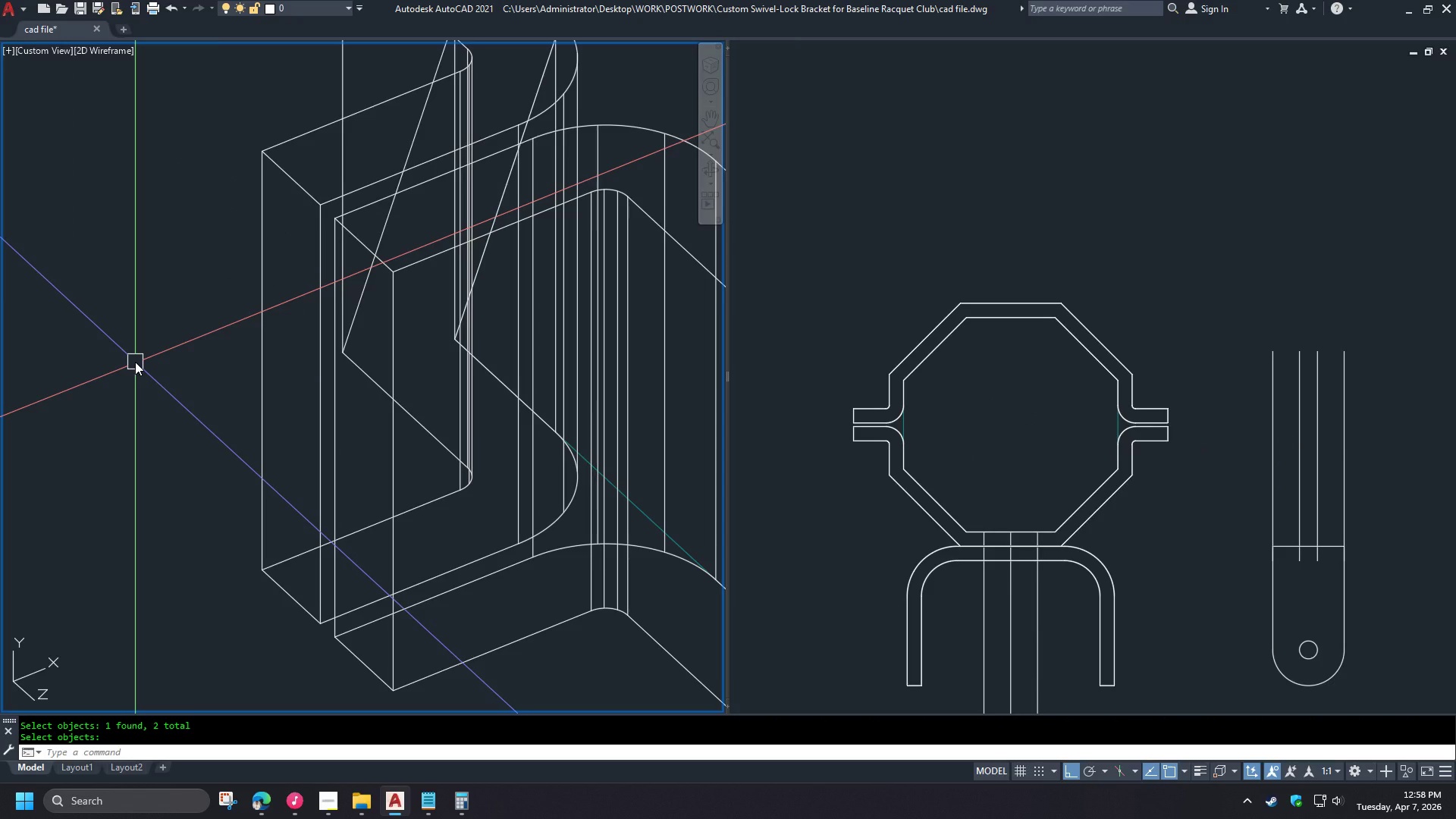 
type(cen )
 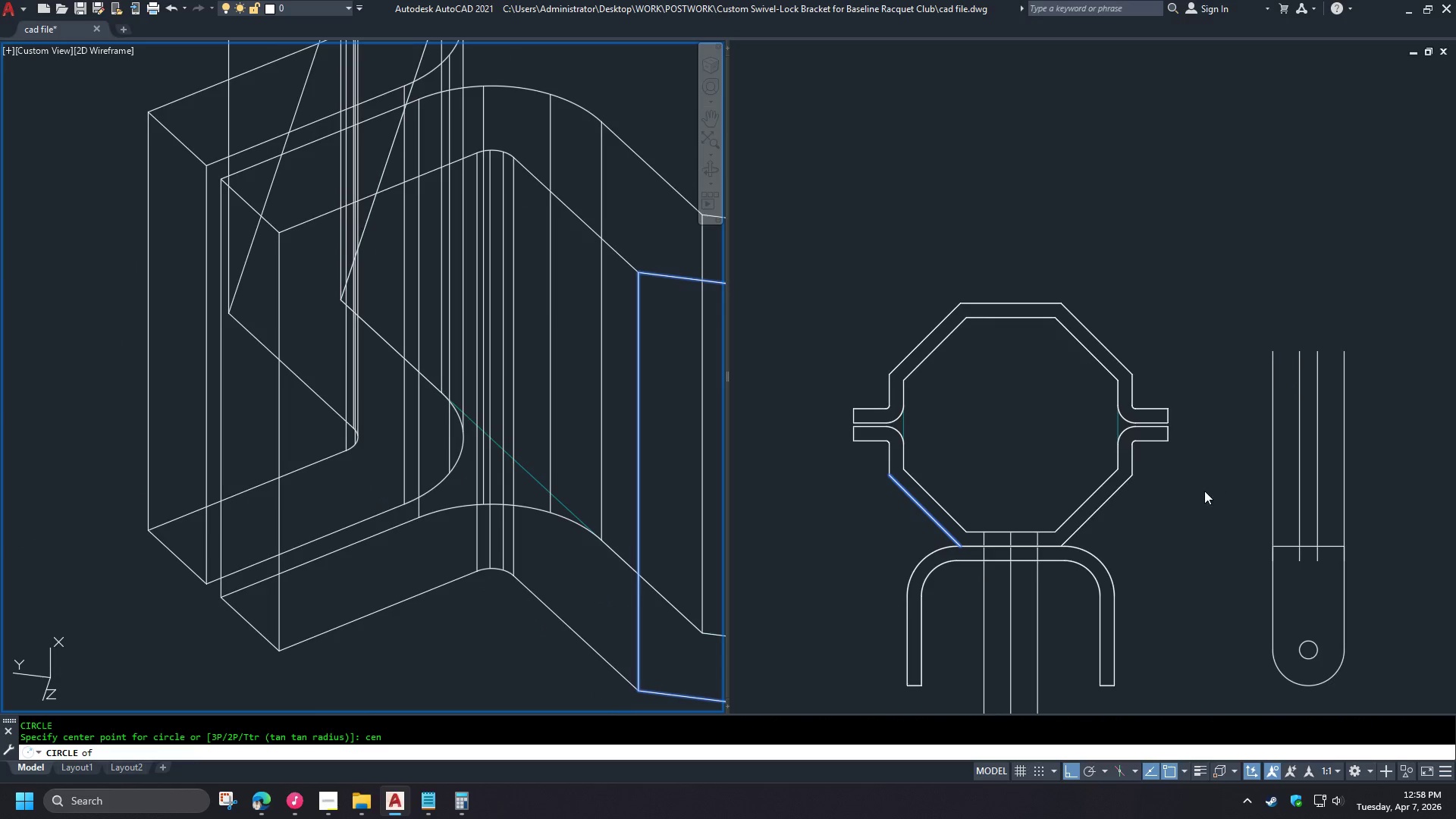 
scroll: coordinate [135, 362], scroll_direction: down, amount: 1.0
 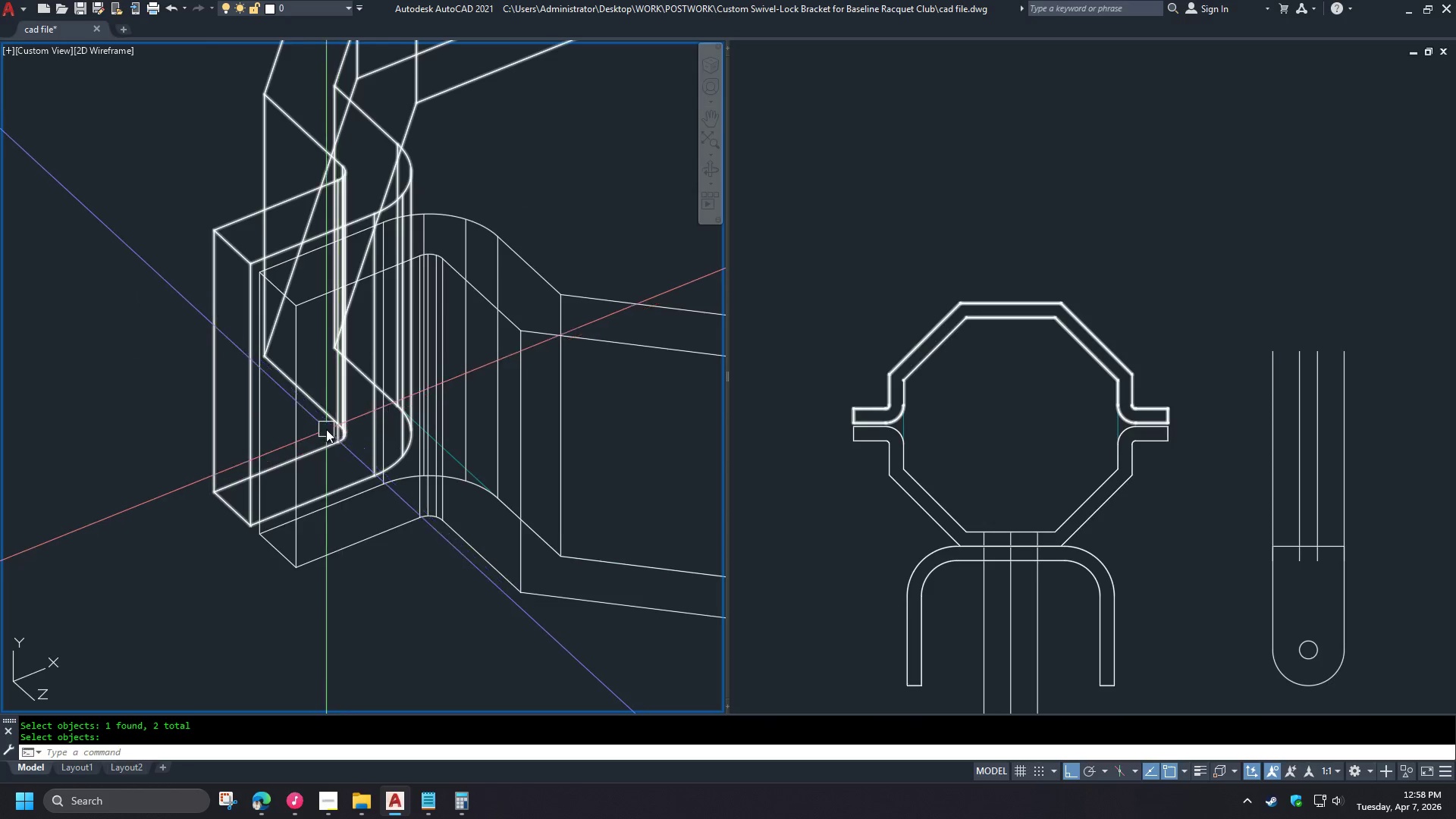 
scroll: coordinate [324, 429], scroll_direction: up, amount: 1.0
 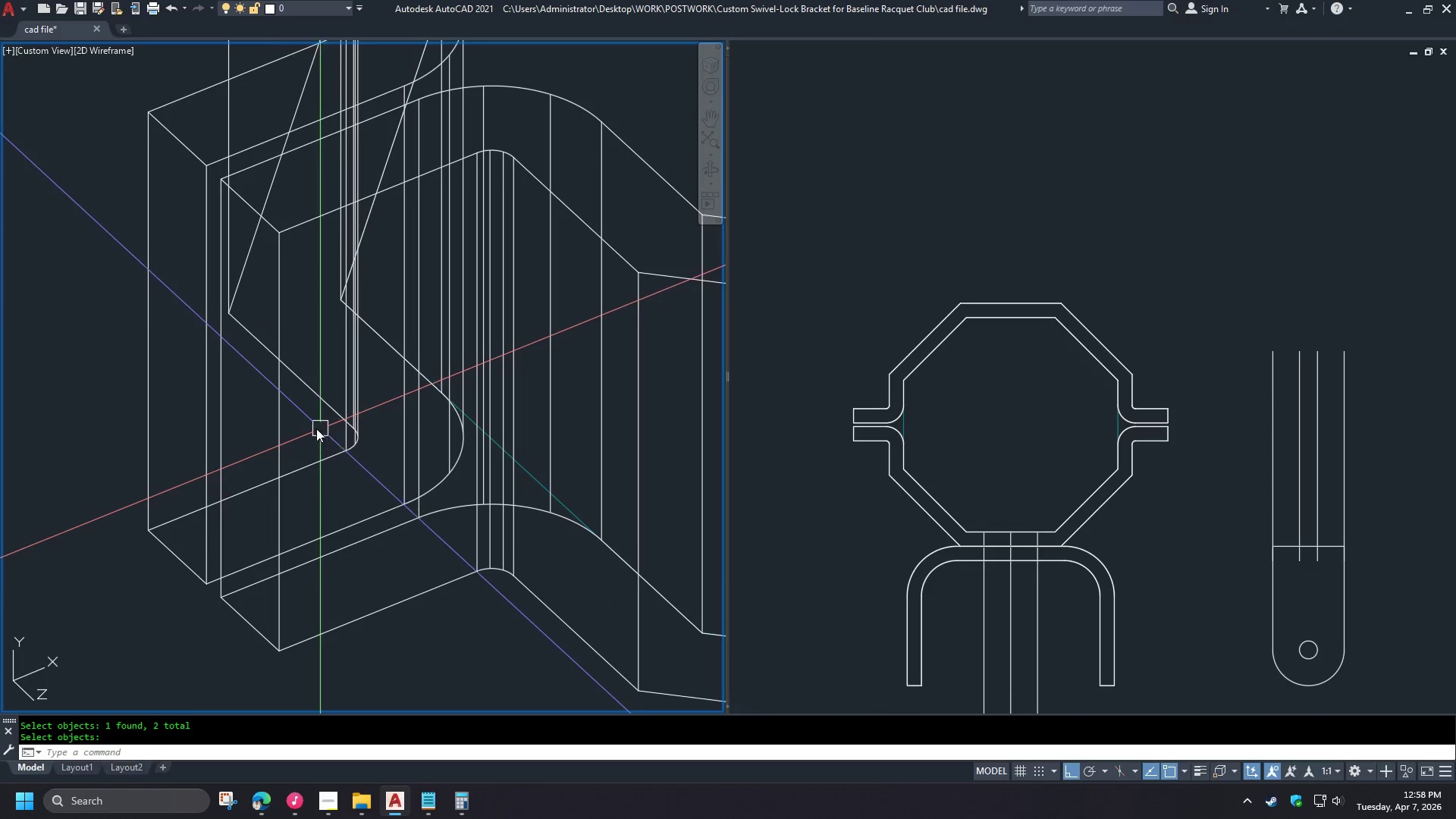 
left_click([1181, 494])
 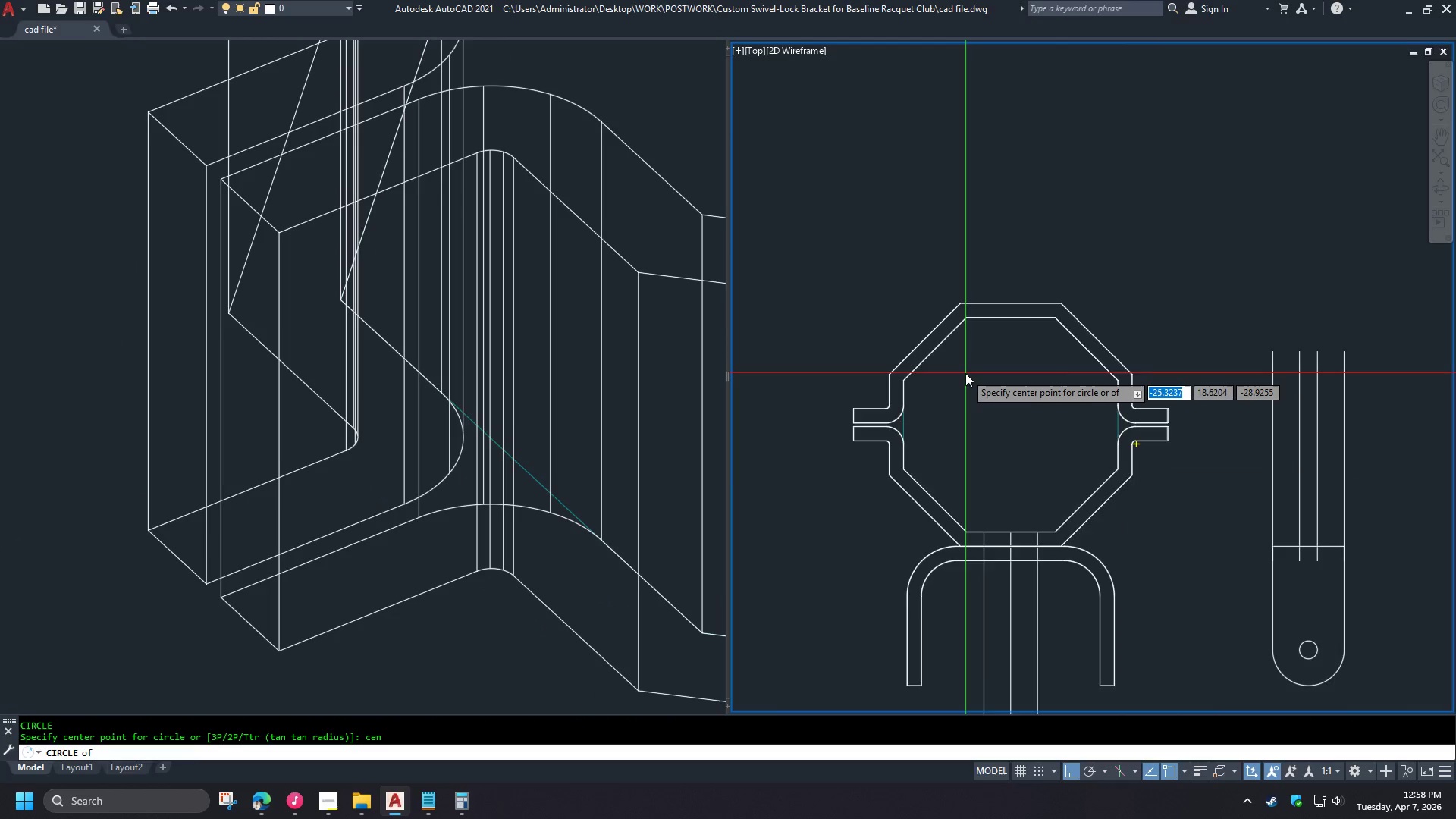 
key(Escape)
 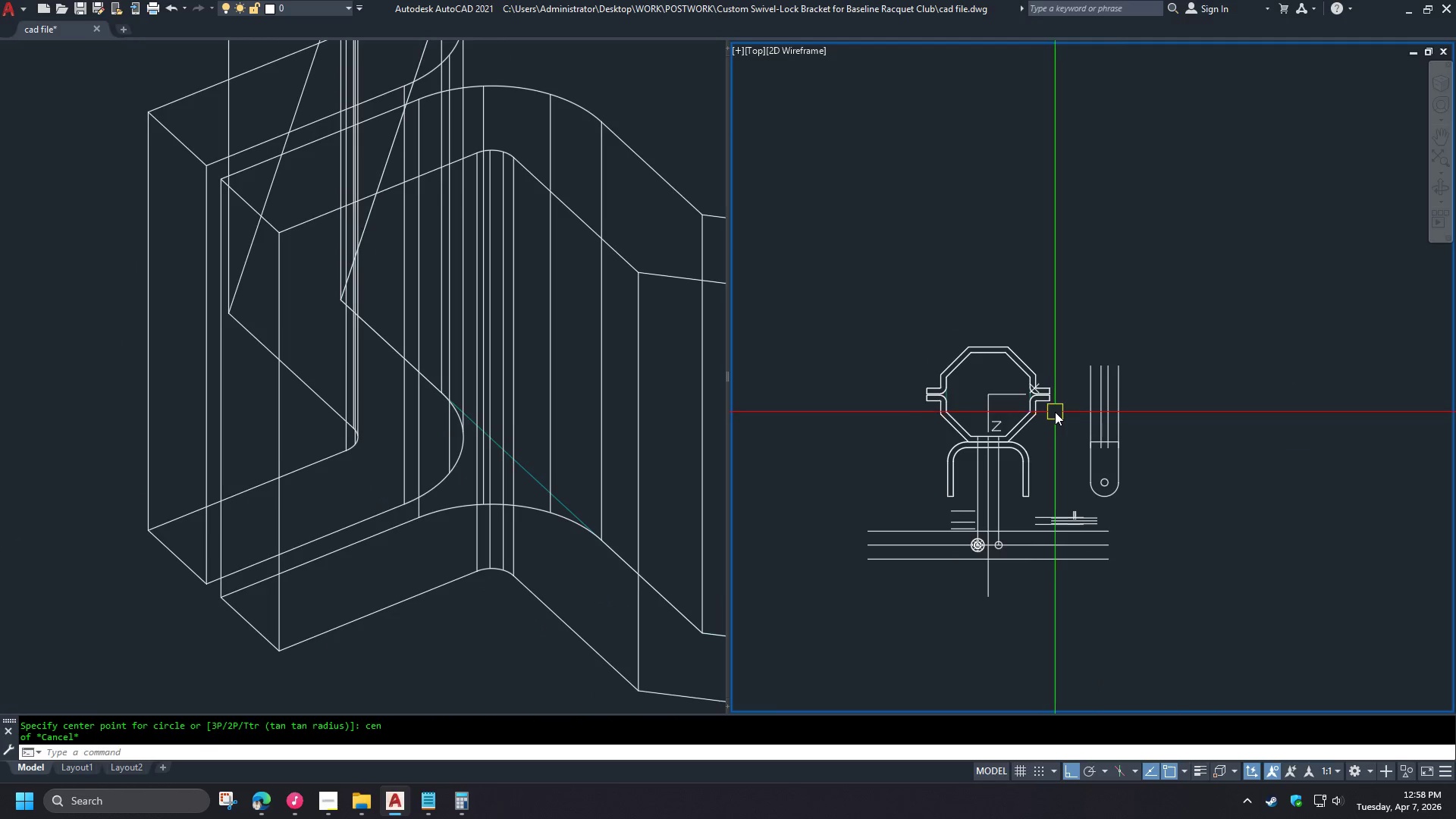 
key(Escape)
 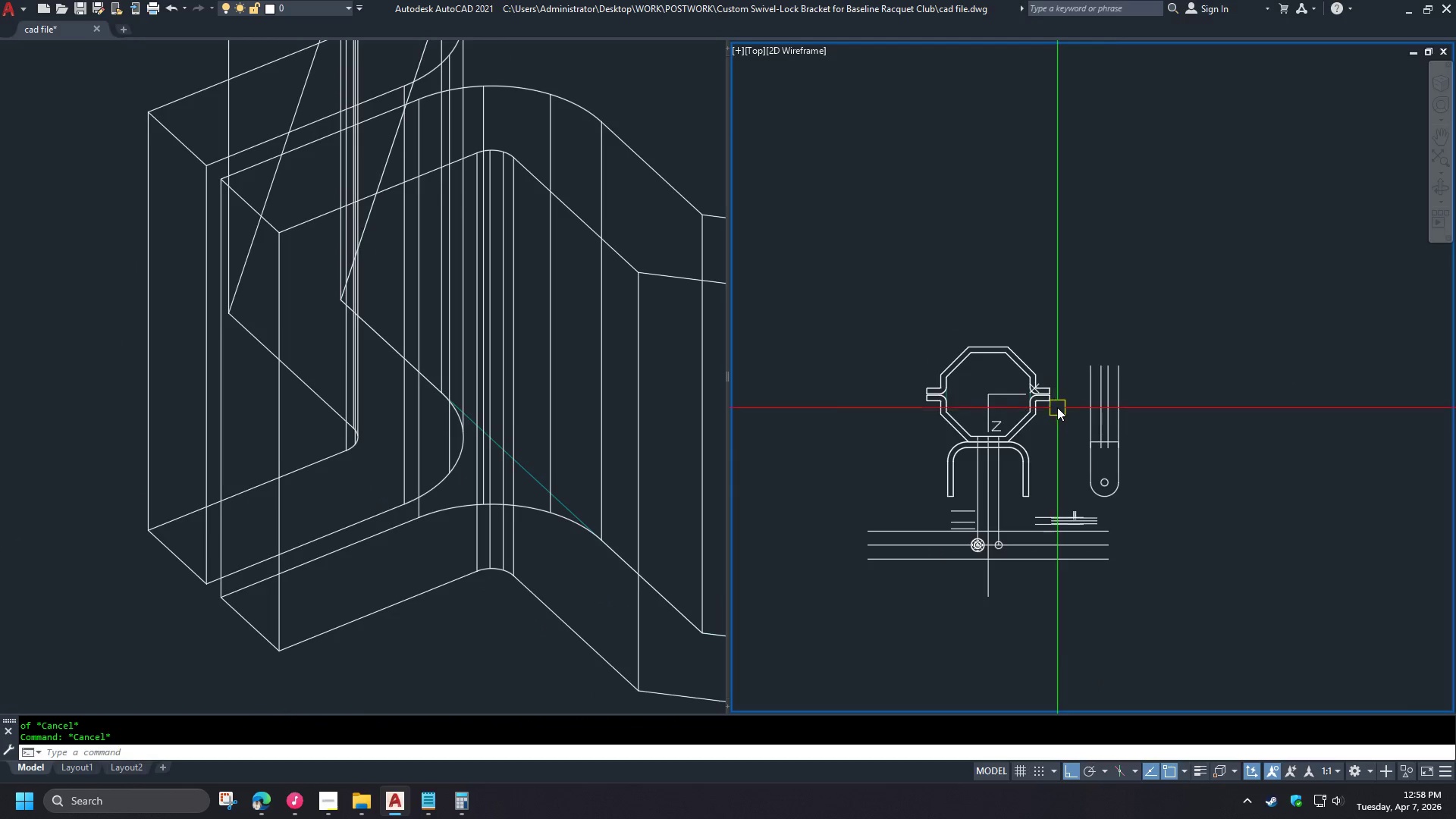 
scroll: coordinate [978, 375], scroll_direction: down, amount: 2.0
 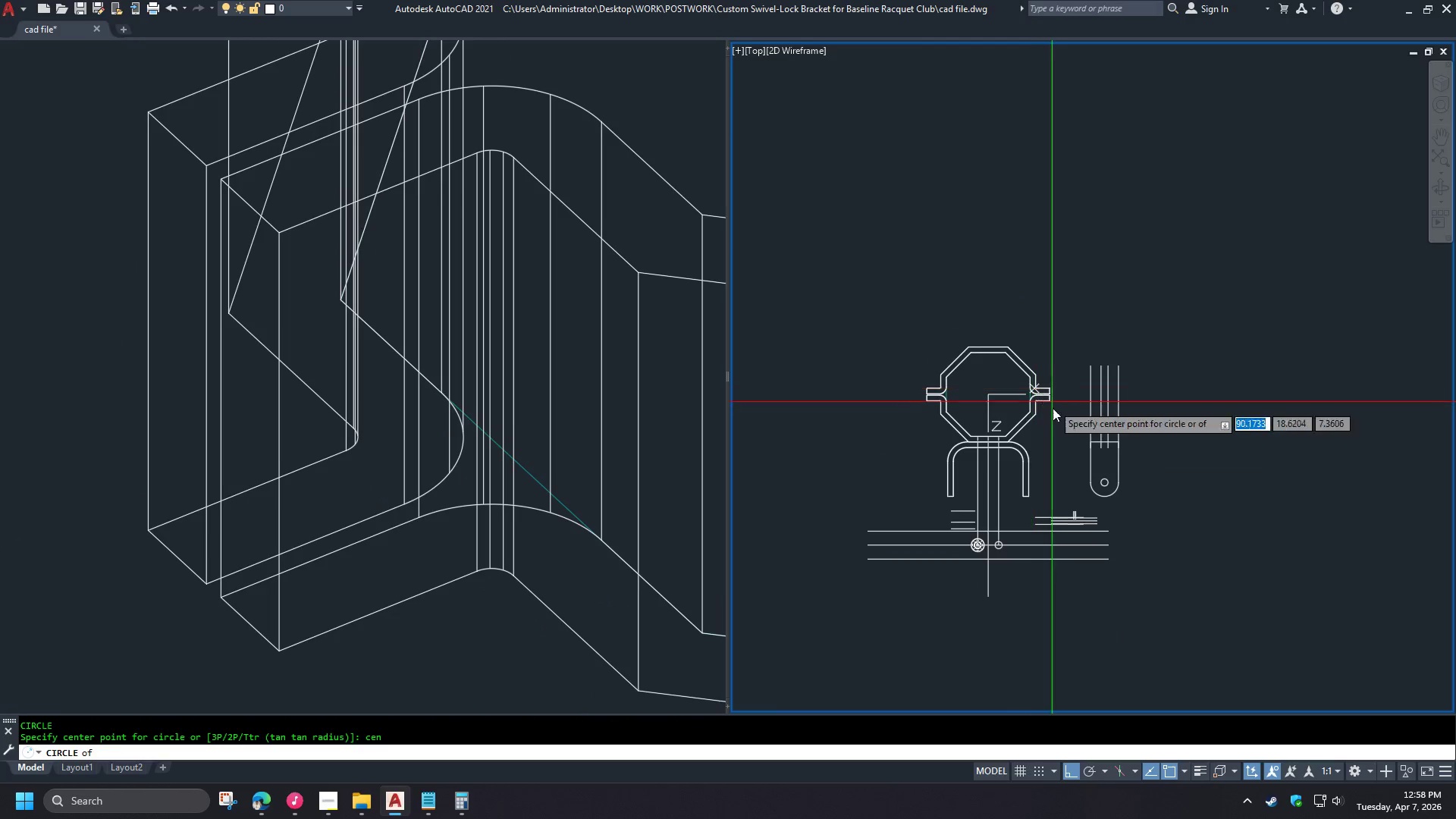 
scroll: coordinate [1040, 314], scroll_direction: up, amount: 4.0
 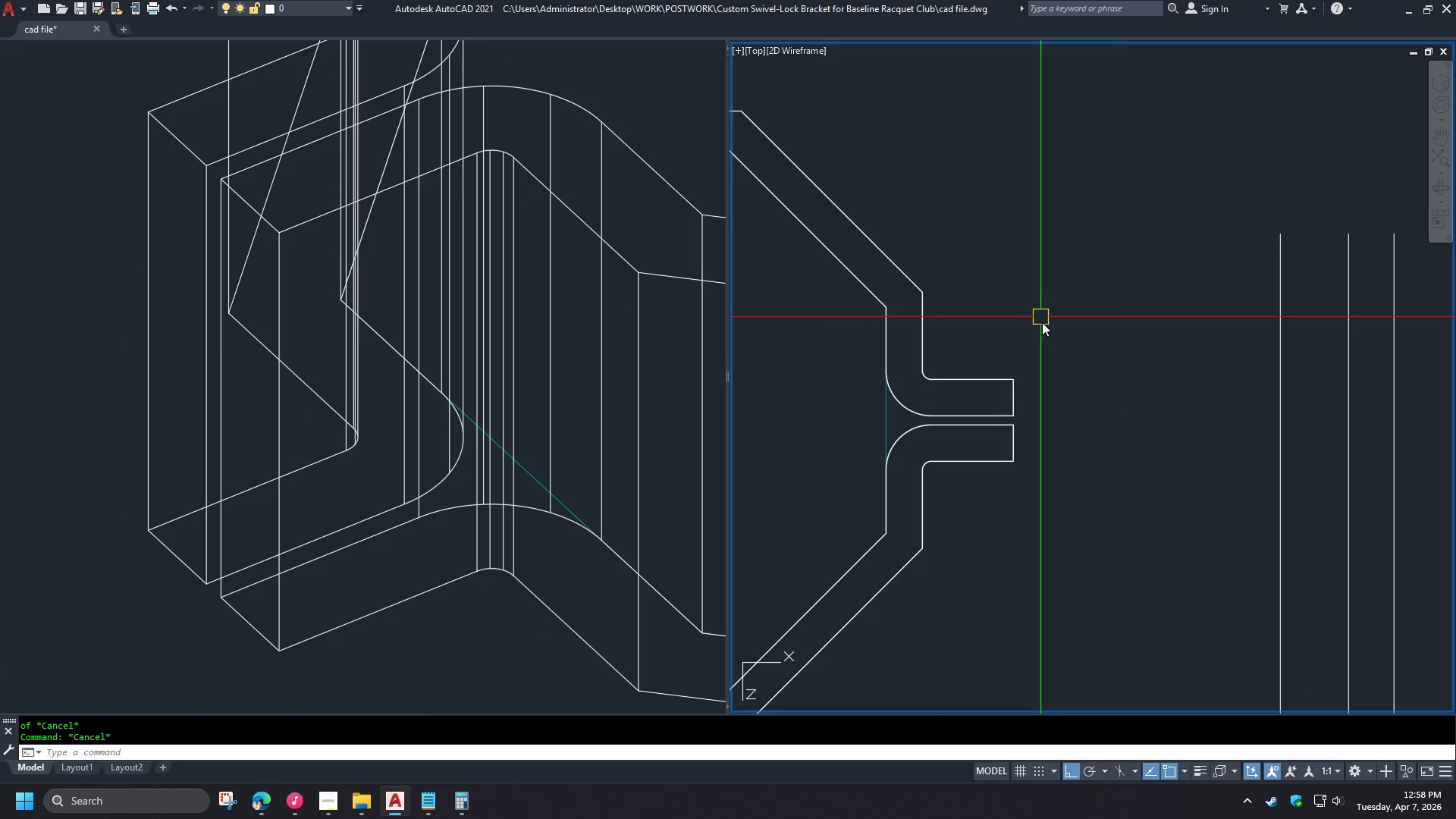 
type(dli )
 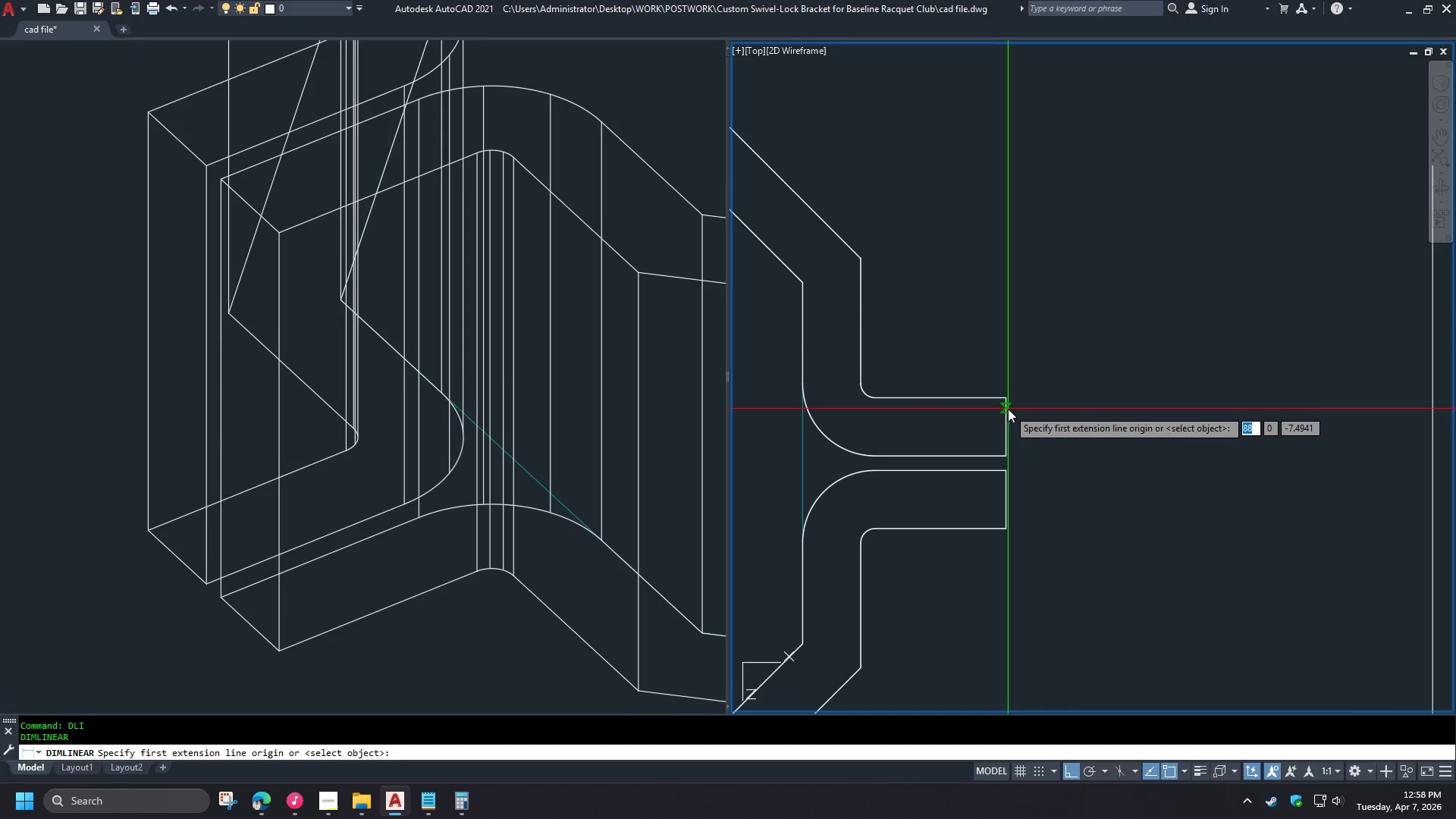 
left_click([1008, 409])
 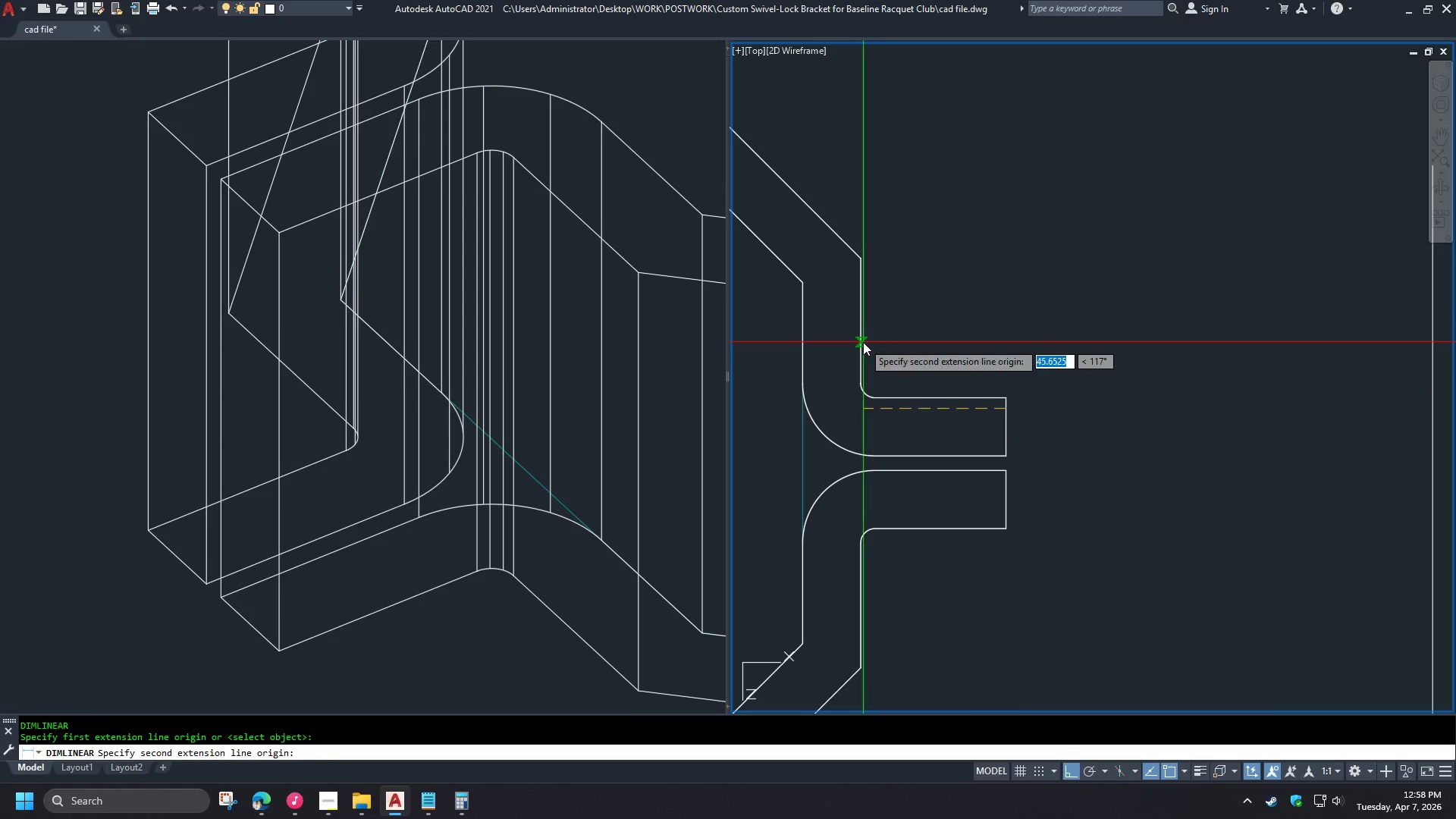 
scroll: coordinate [1024, 349], scroll_direction: up, amount: 1.0
 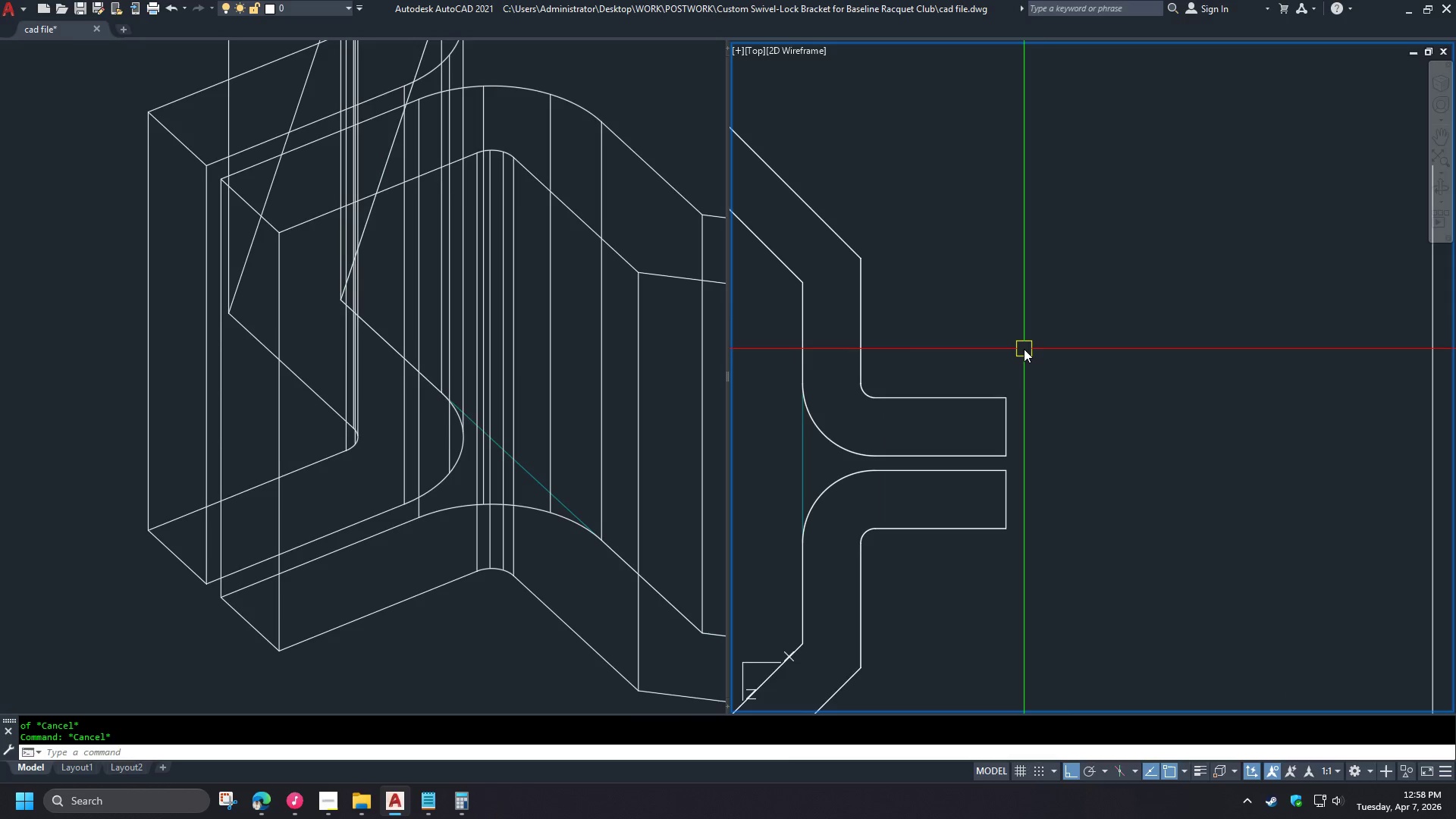 
left_click([861, 342])
 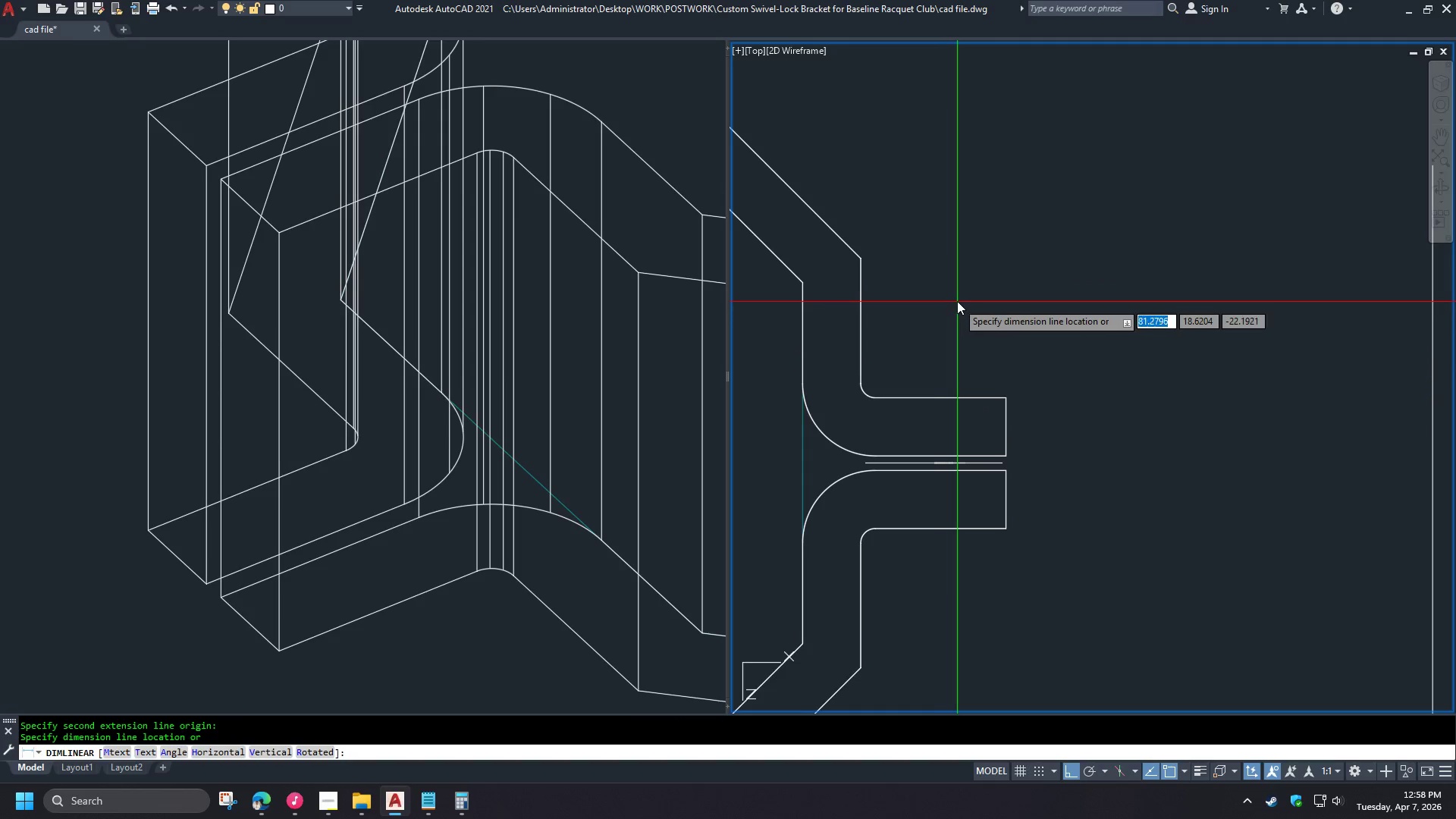 
key(Escape)
type(ucs w dli )
 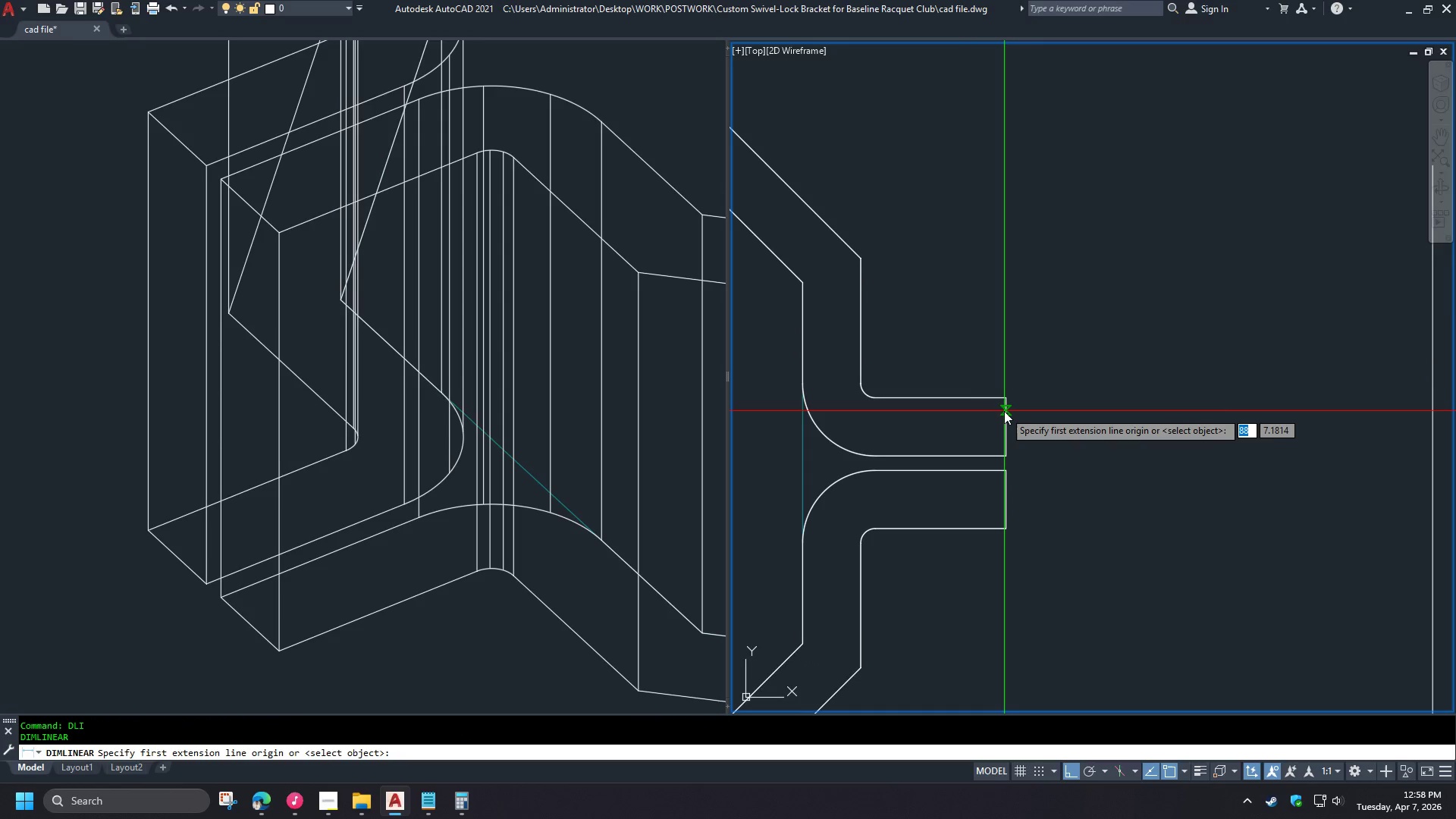 
left_click([1004, 412])
 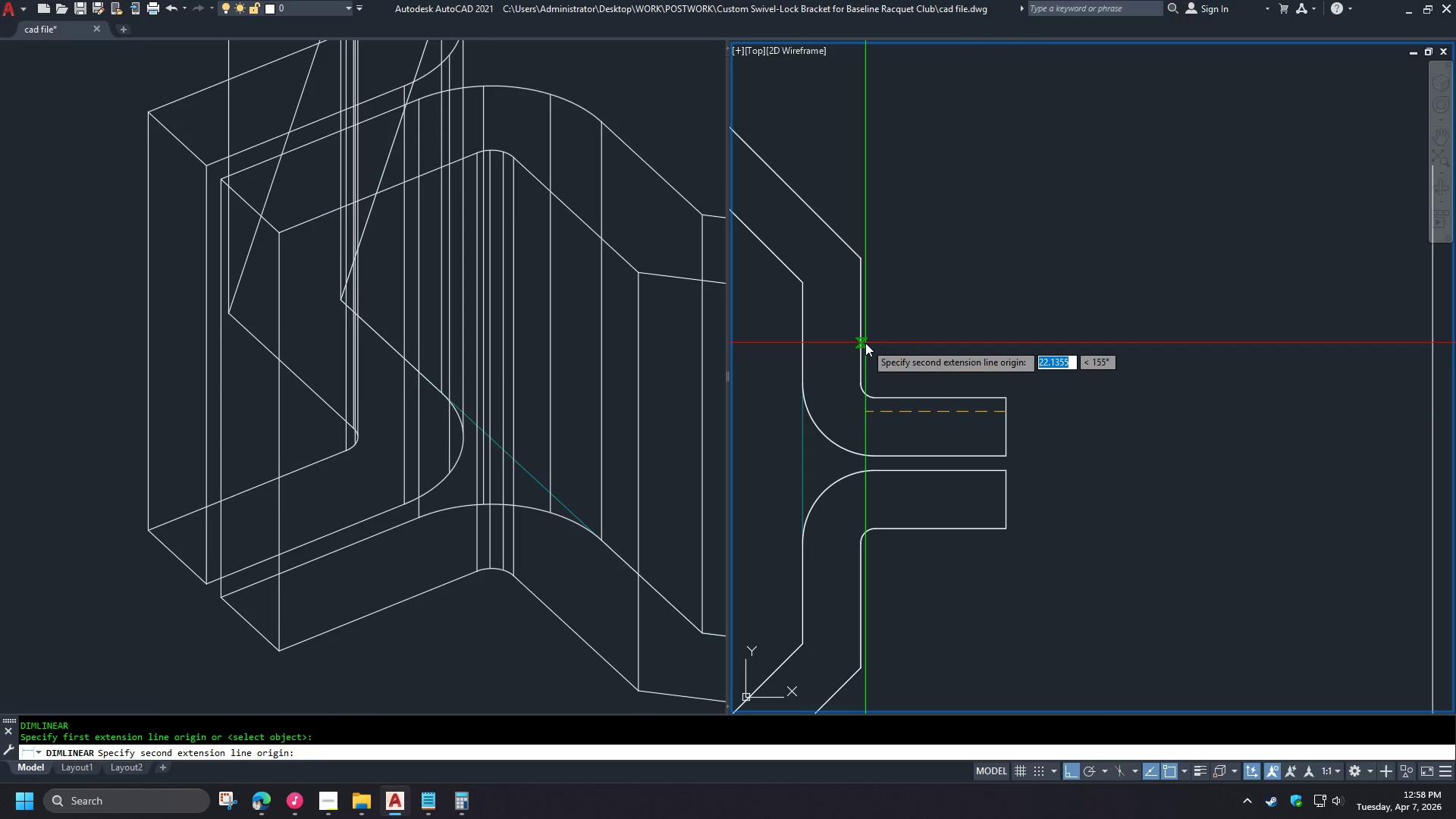 
left_click([865, 343])
 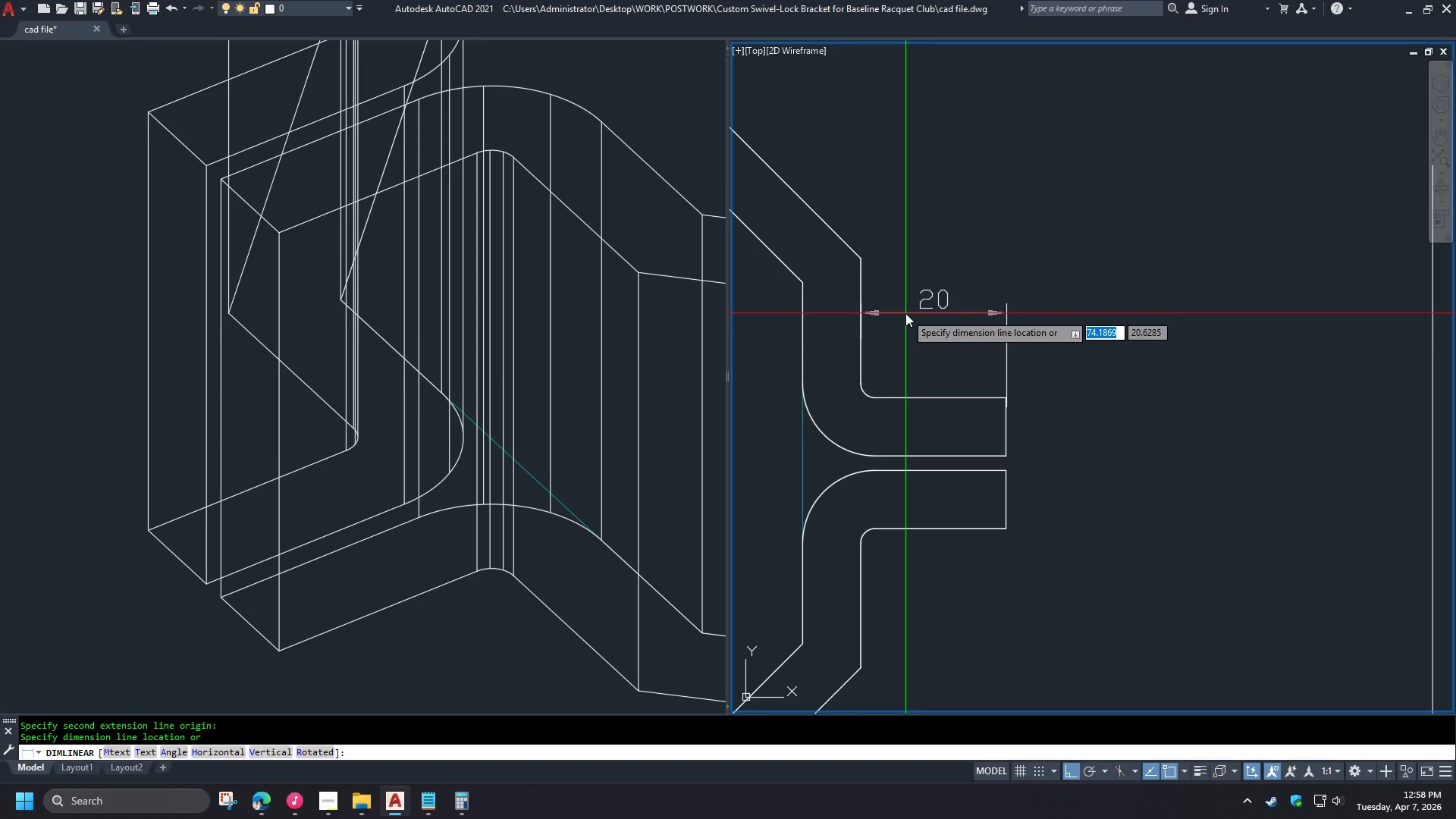 
key(Escape)
 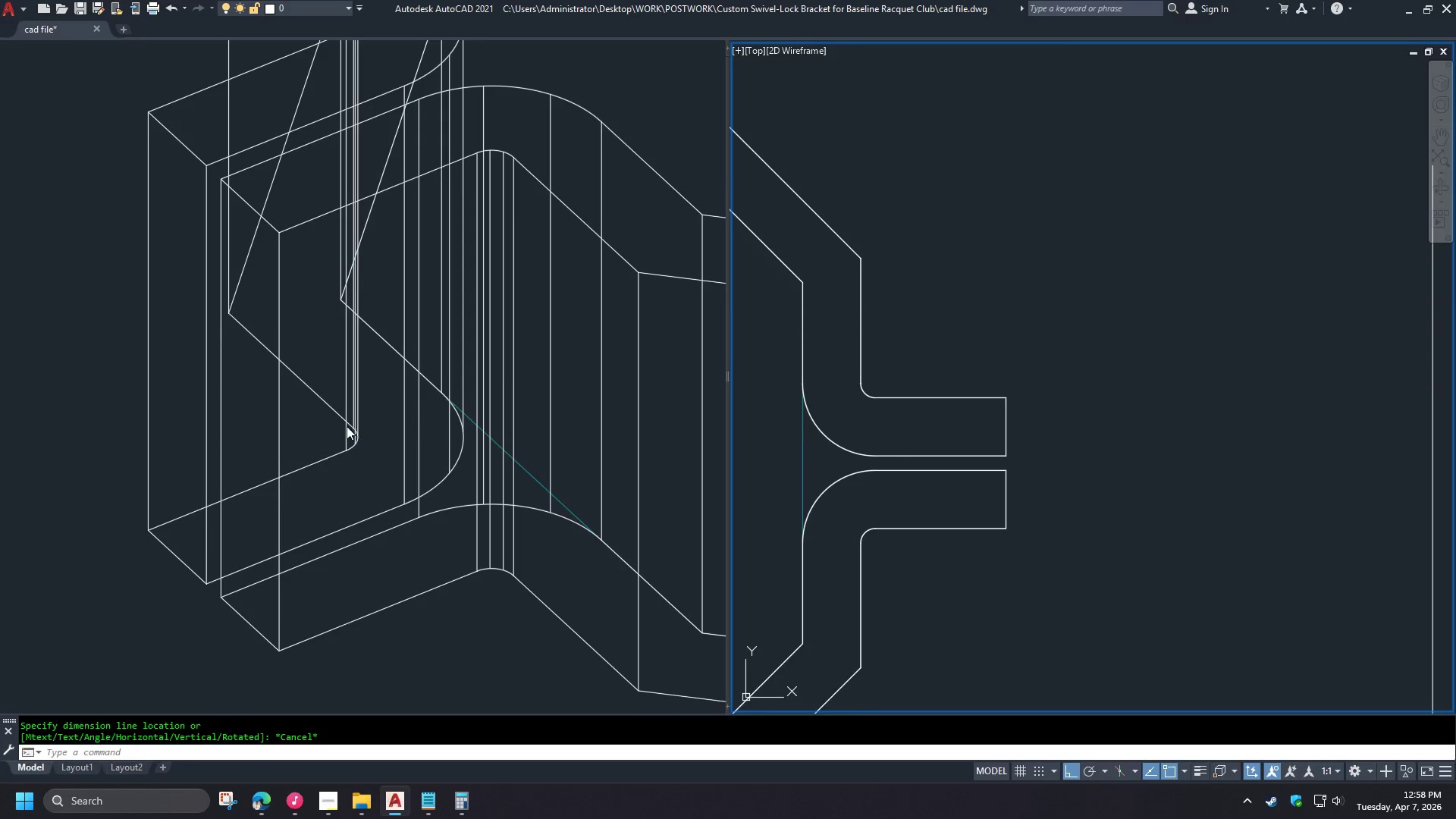 
left_click([306, 426])
 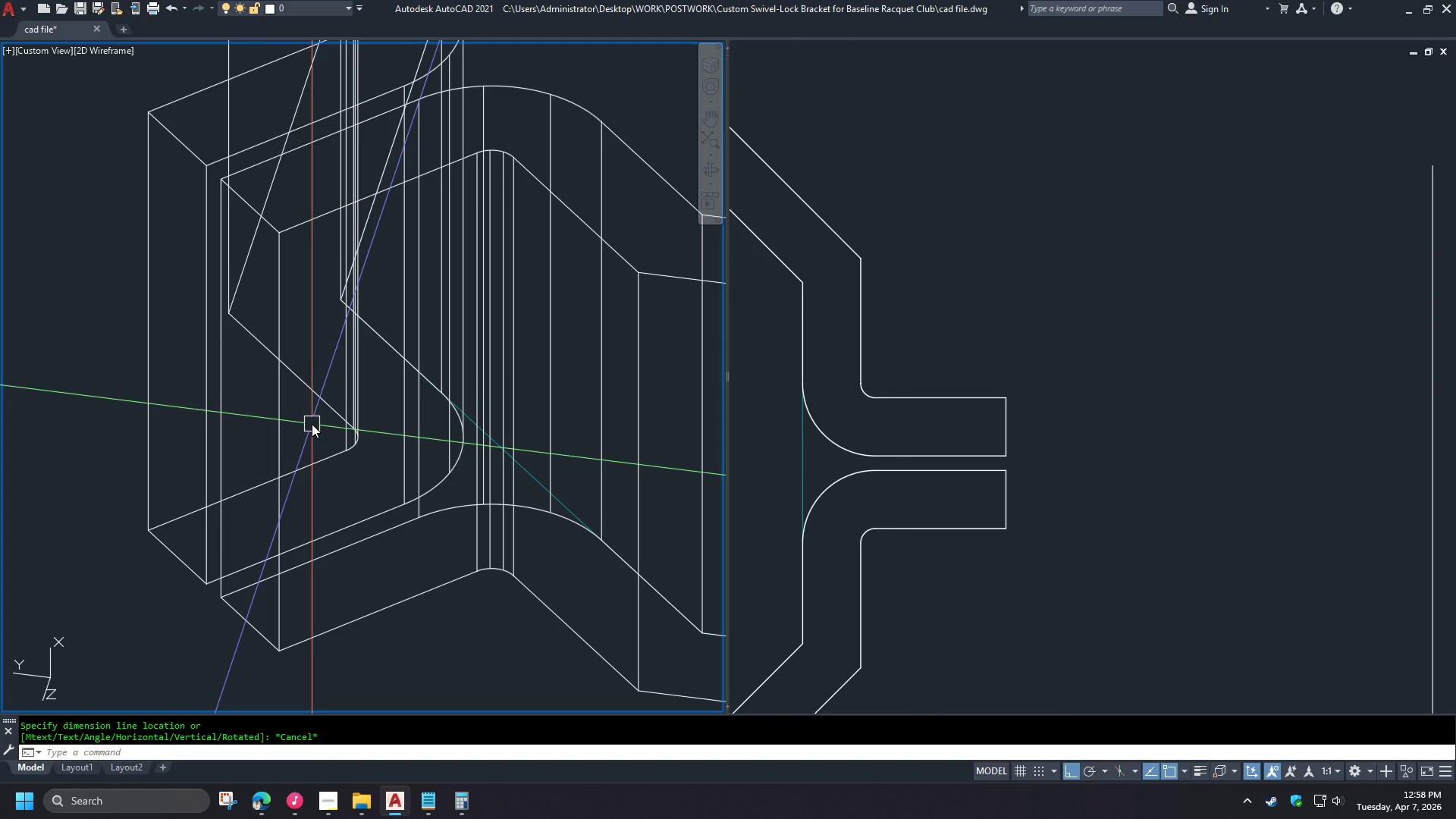 
wait(5.44)
 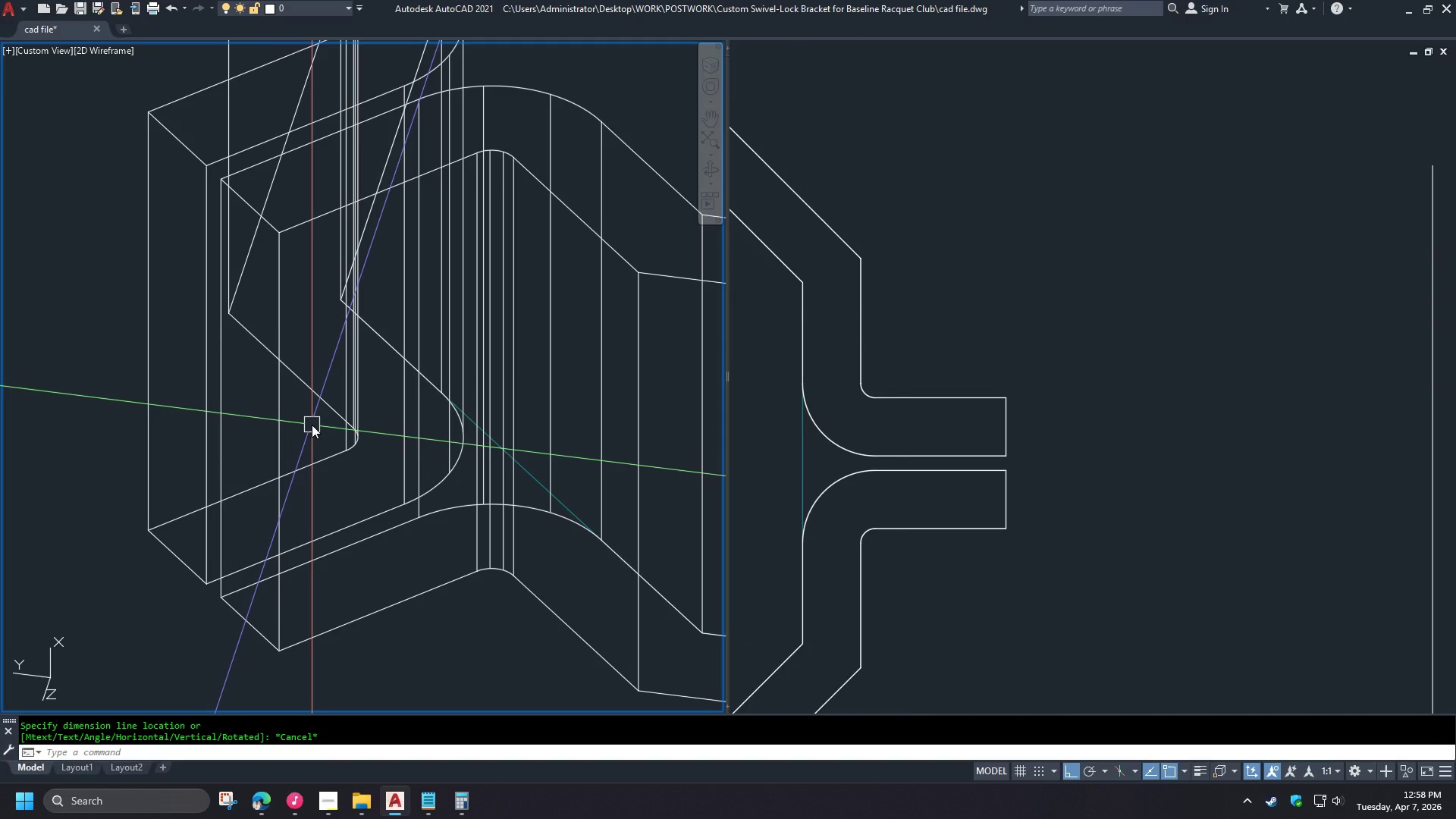 
type(rec )
 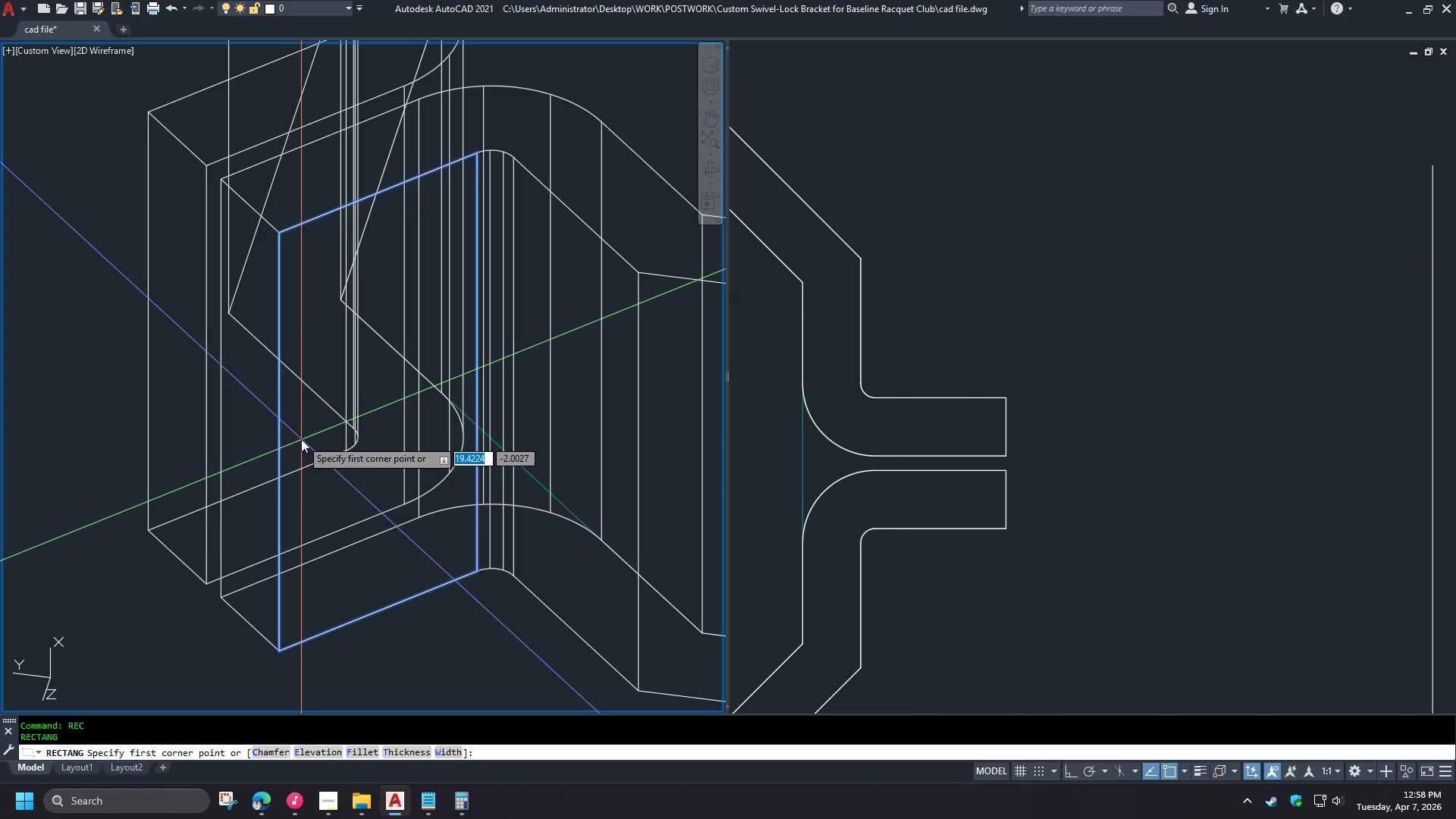 
wait(6.38)
 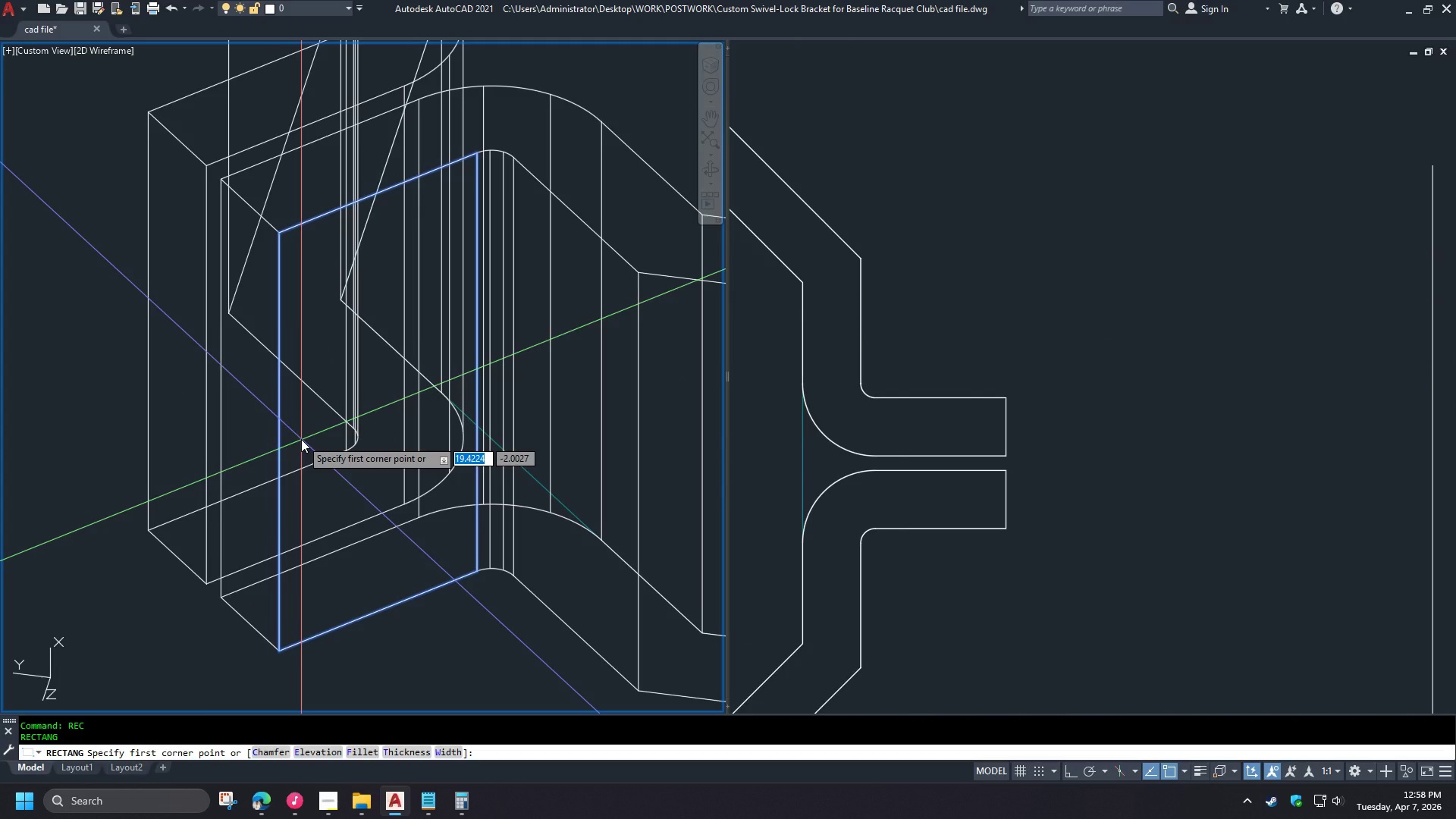 
left_click([301, 439])
 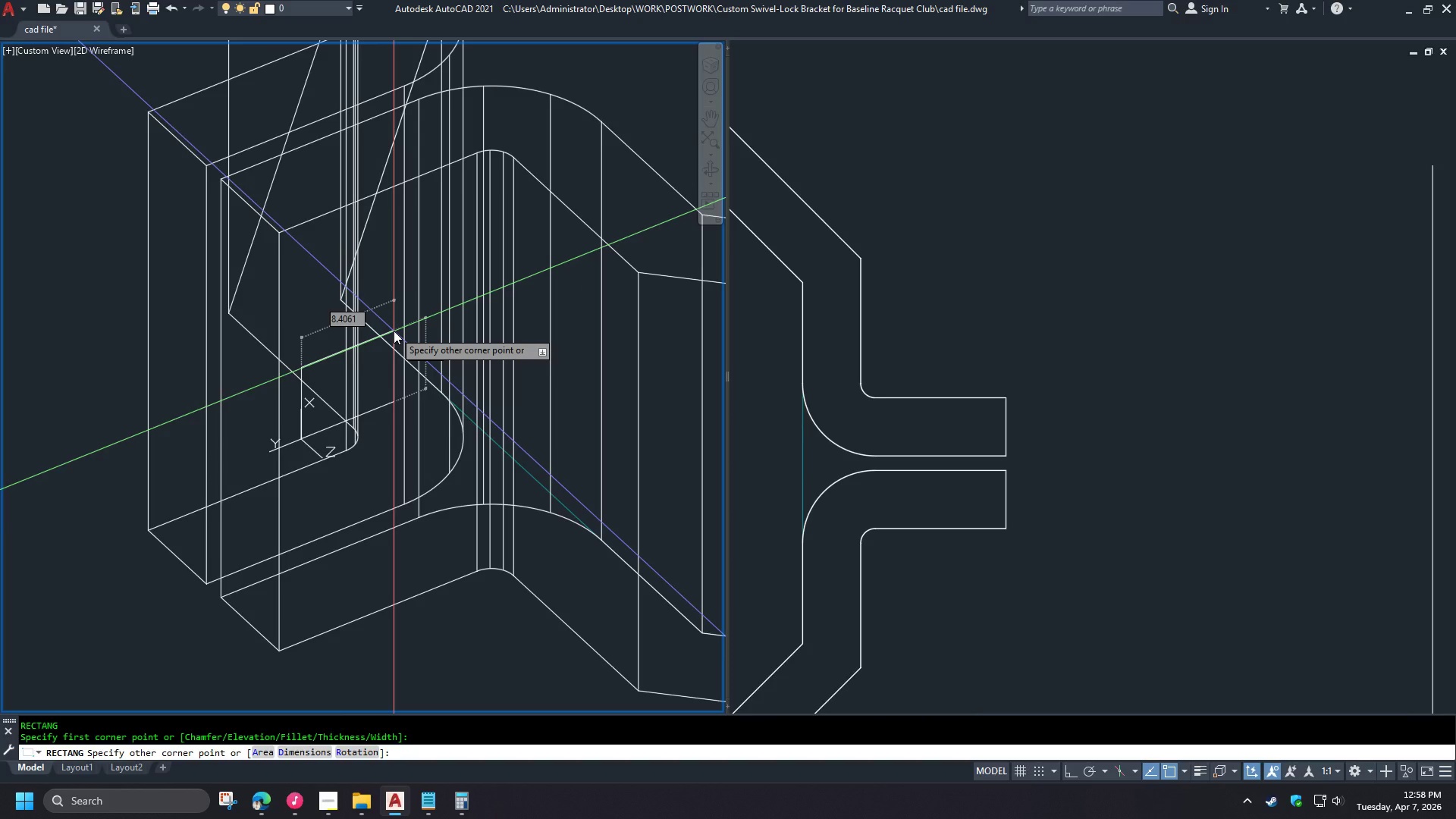 
wait(18.67)
 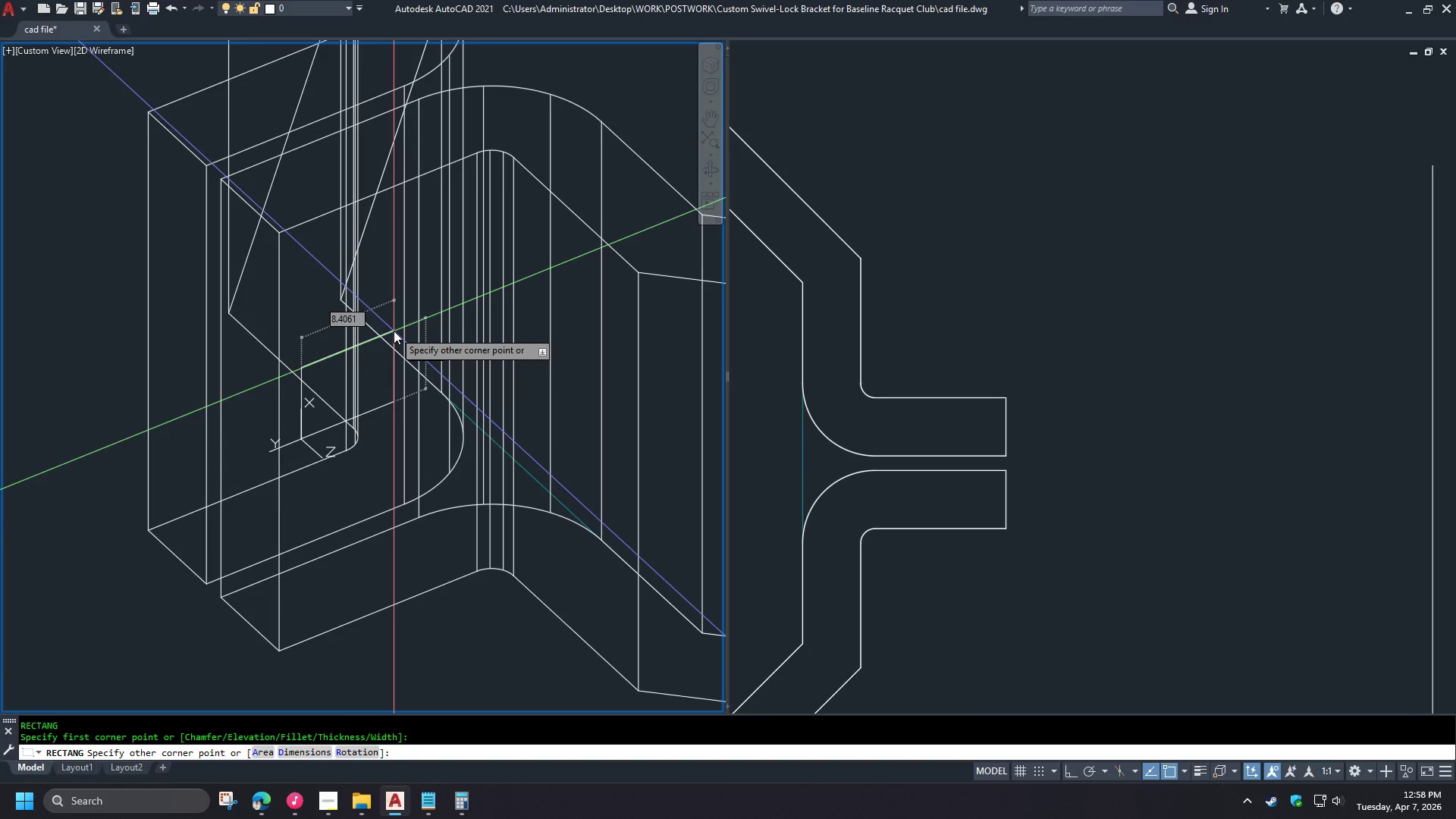 
key(Numpad1)
 